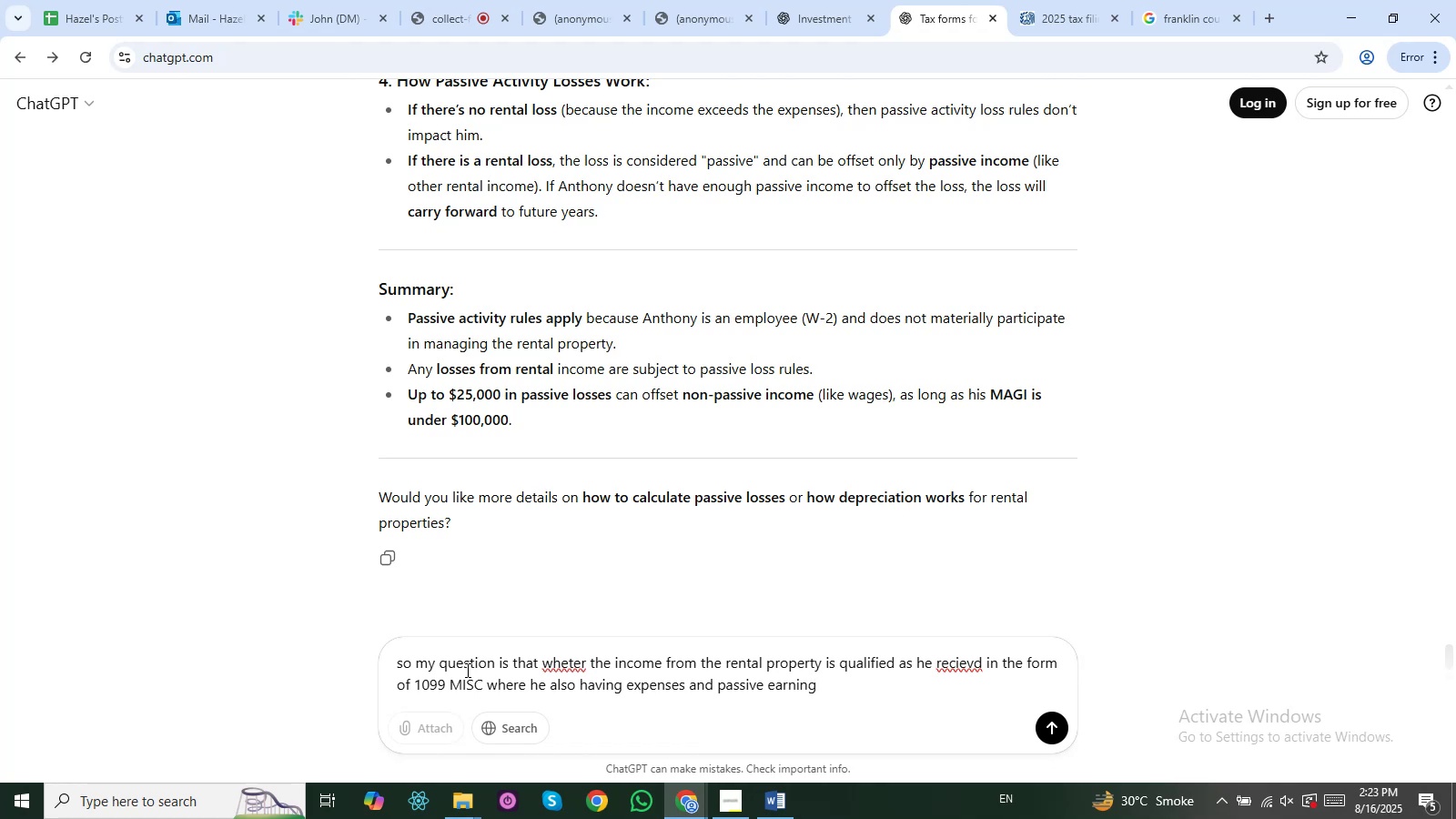 
key(Enter)
 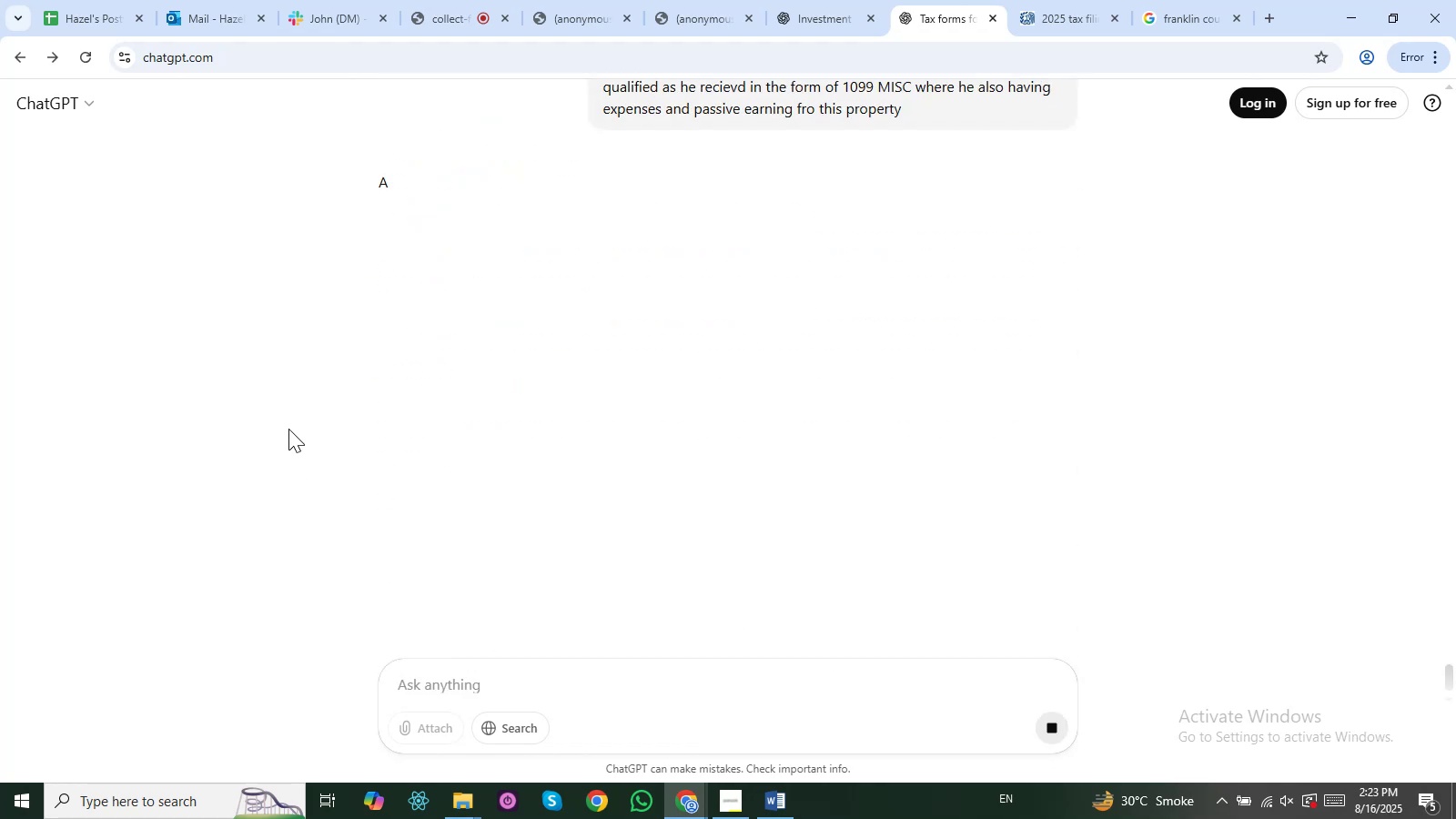 
left_click([309, 294])
 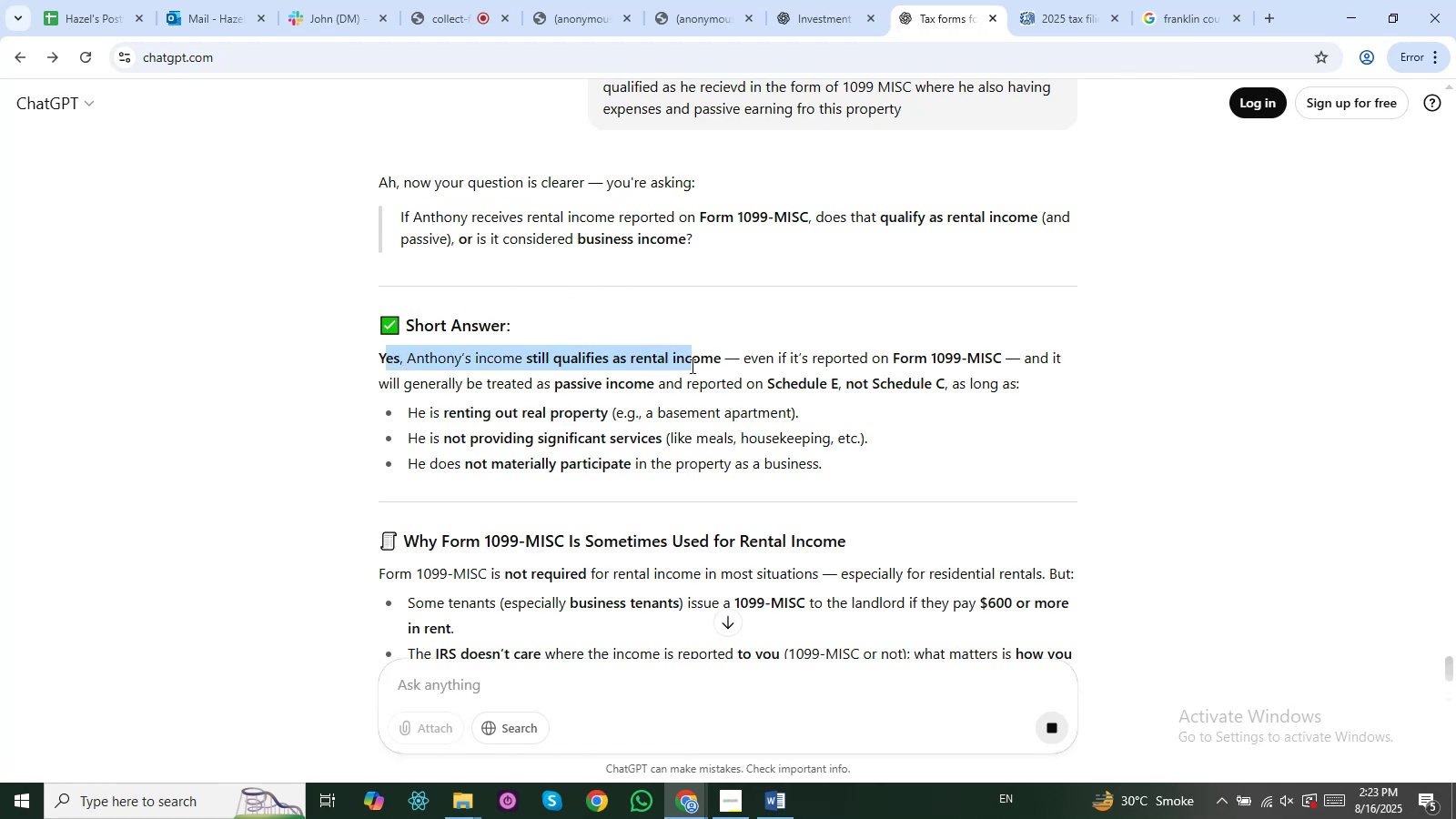 
wait(12.5)
 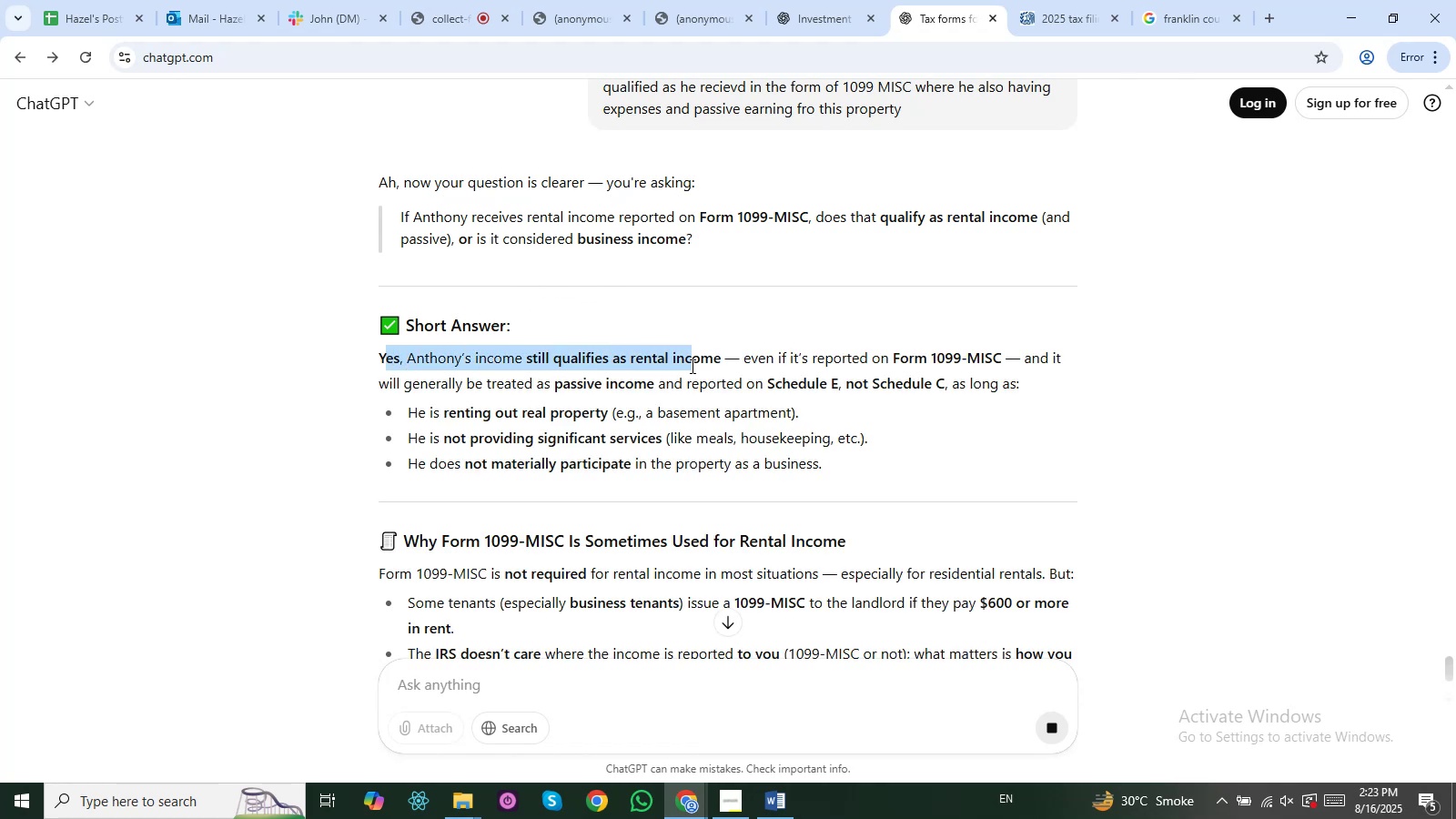 
left_click([777, 363])
 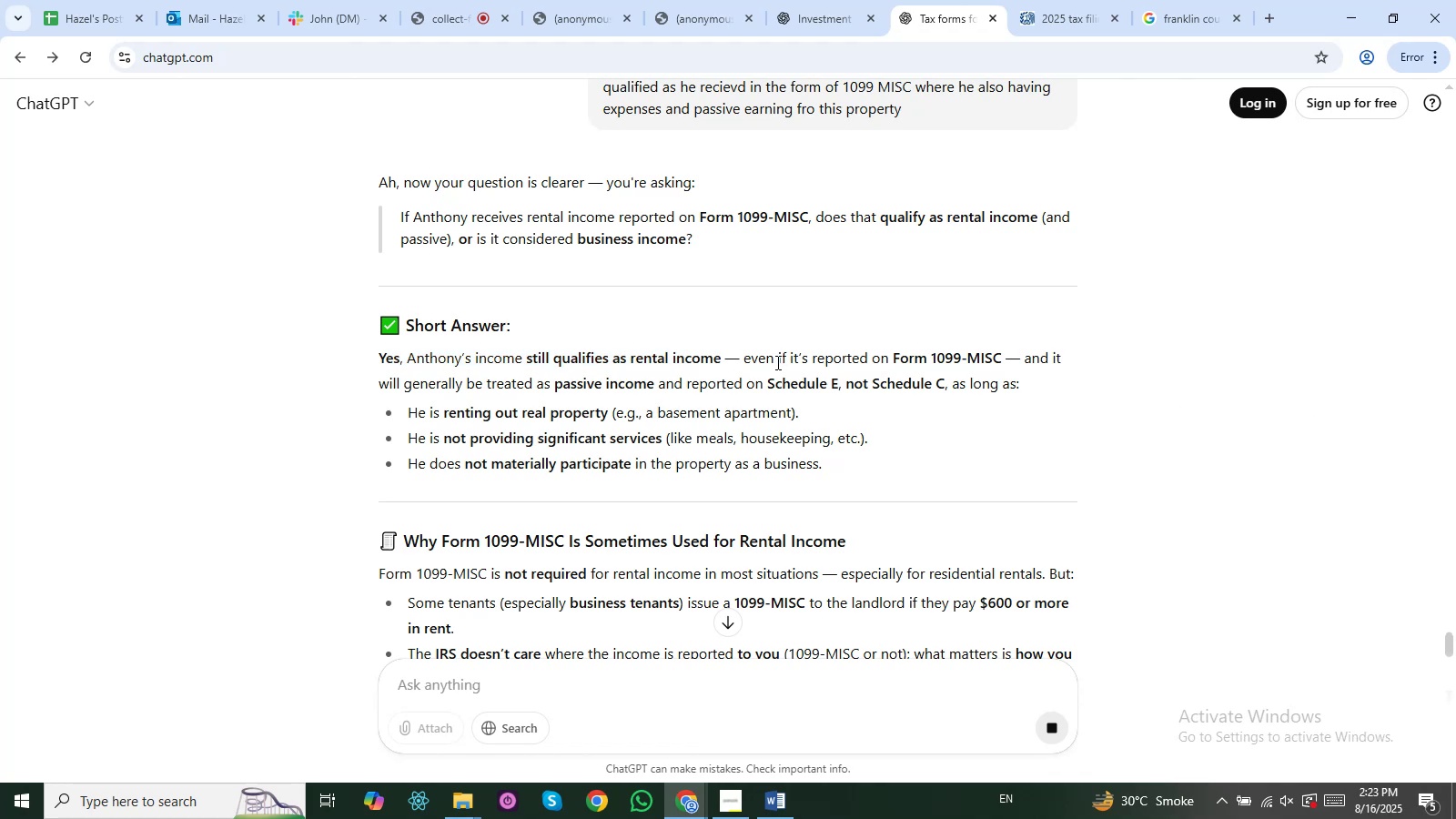 
key(ArrowUp)
 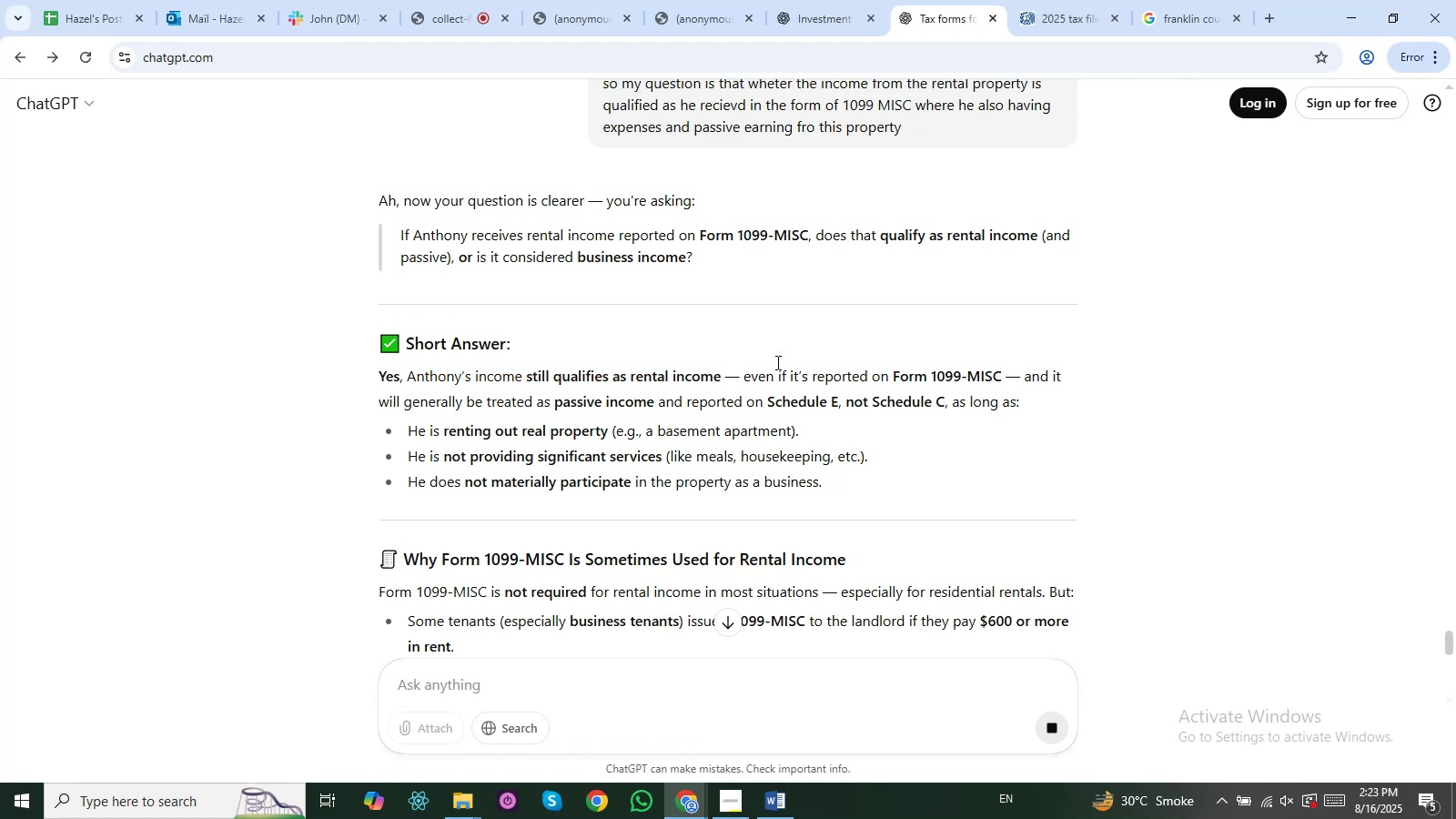 
key(ArrowUp)
 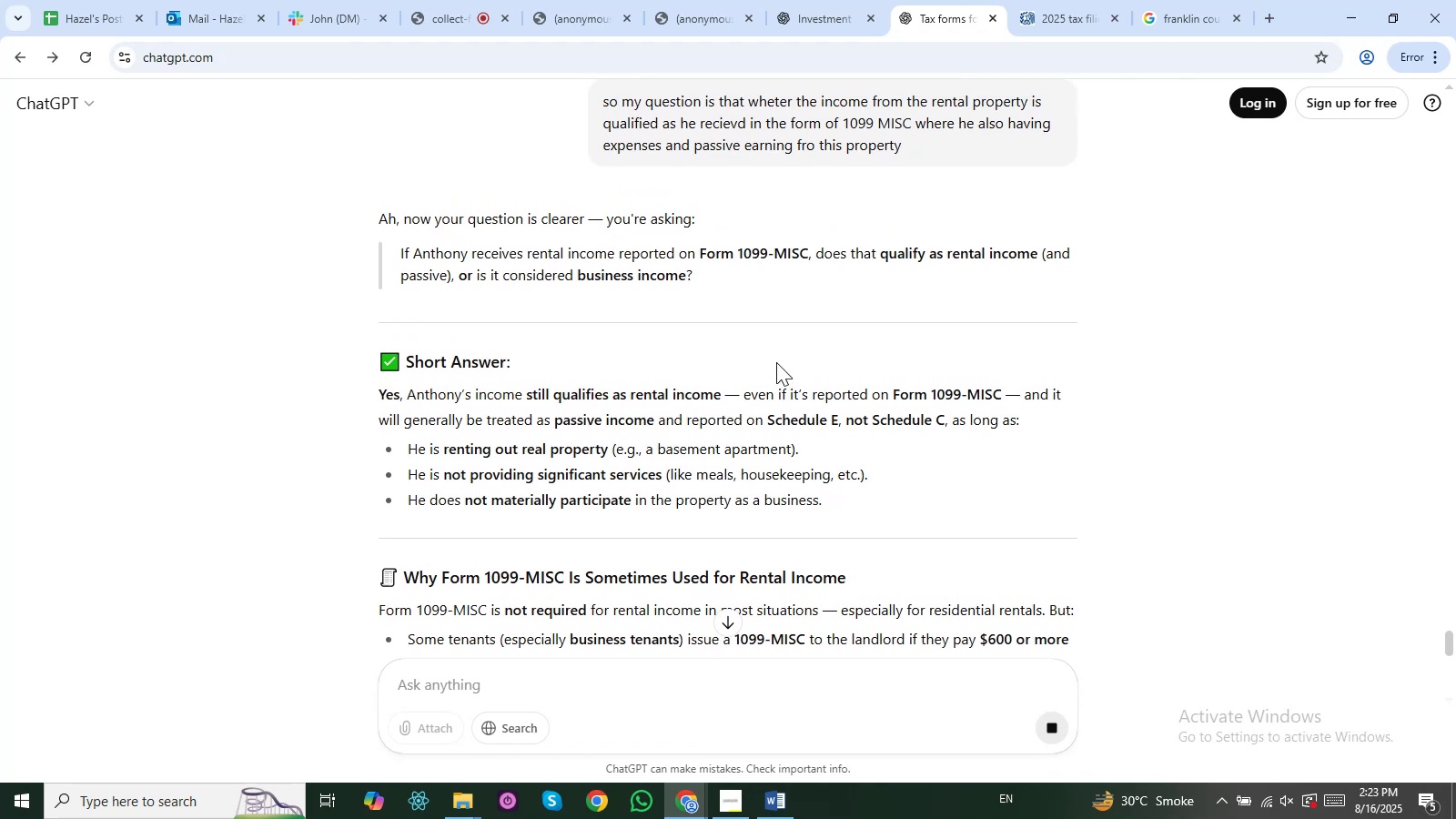 
key(ArrowUp)
 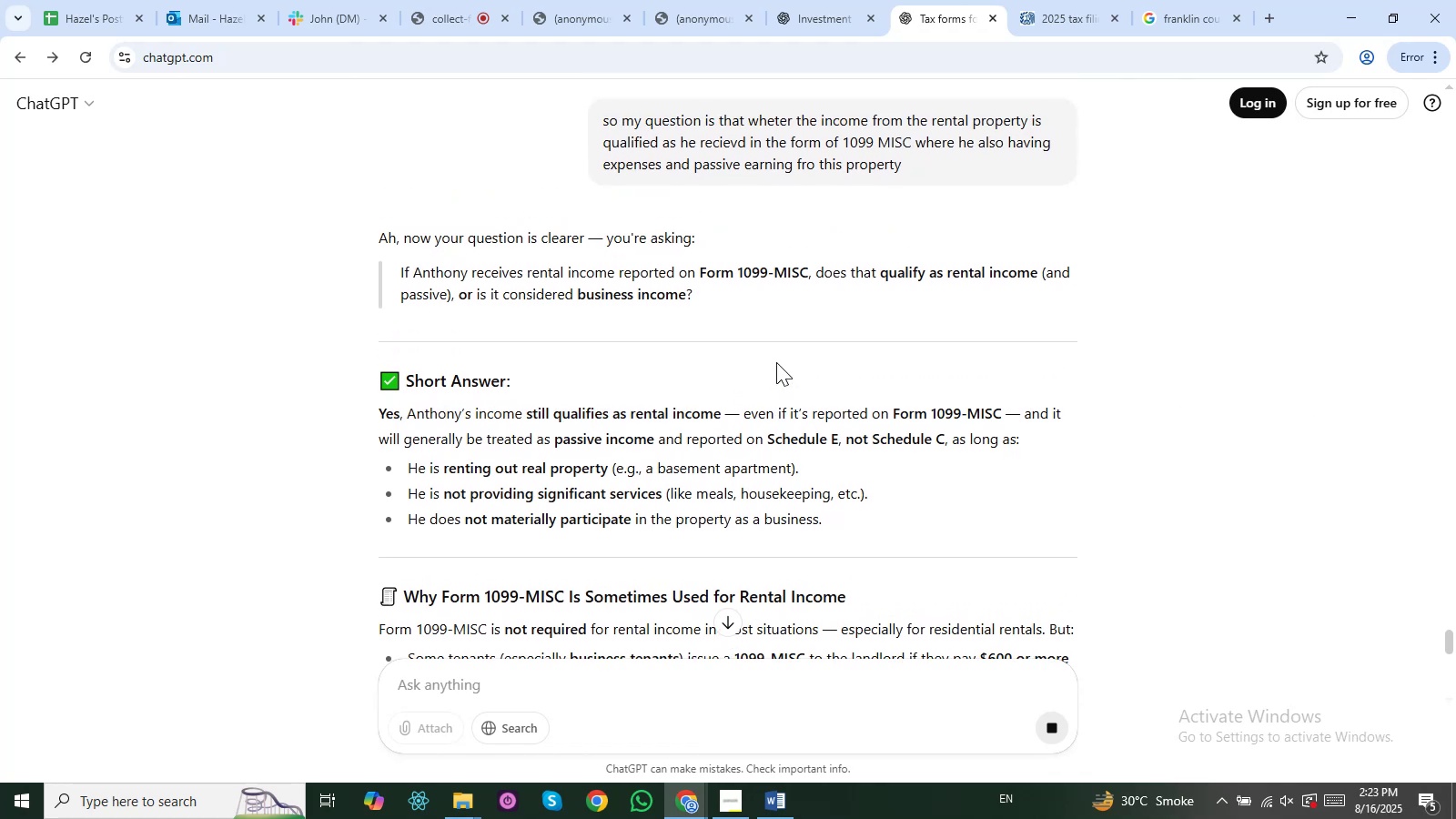 
key(ArrowUp)
 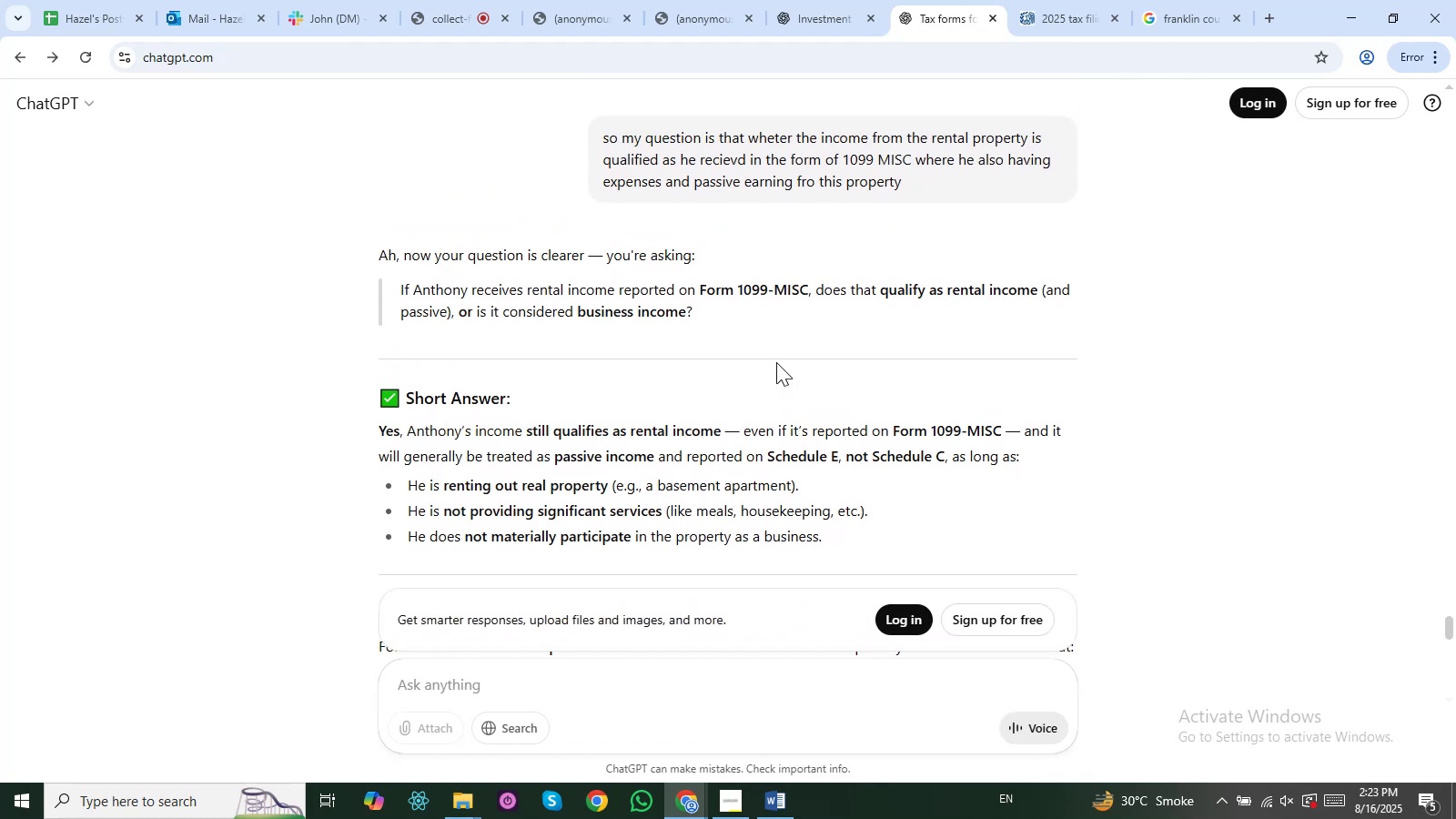 
wait(12.64)
 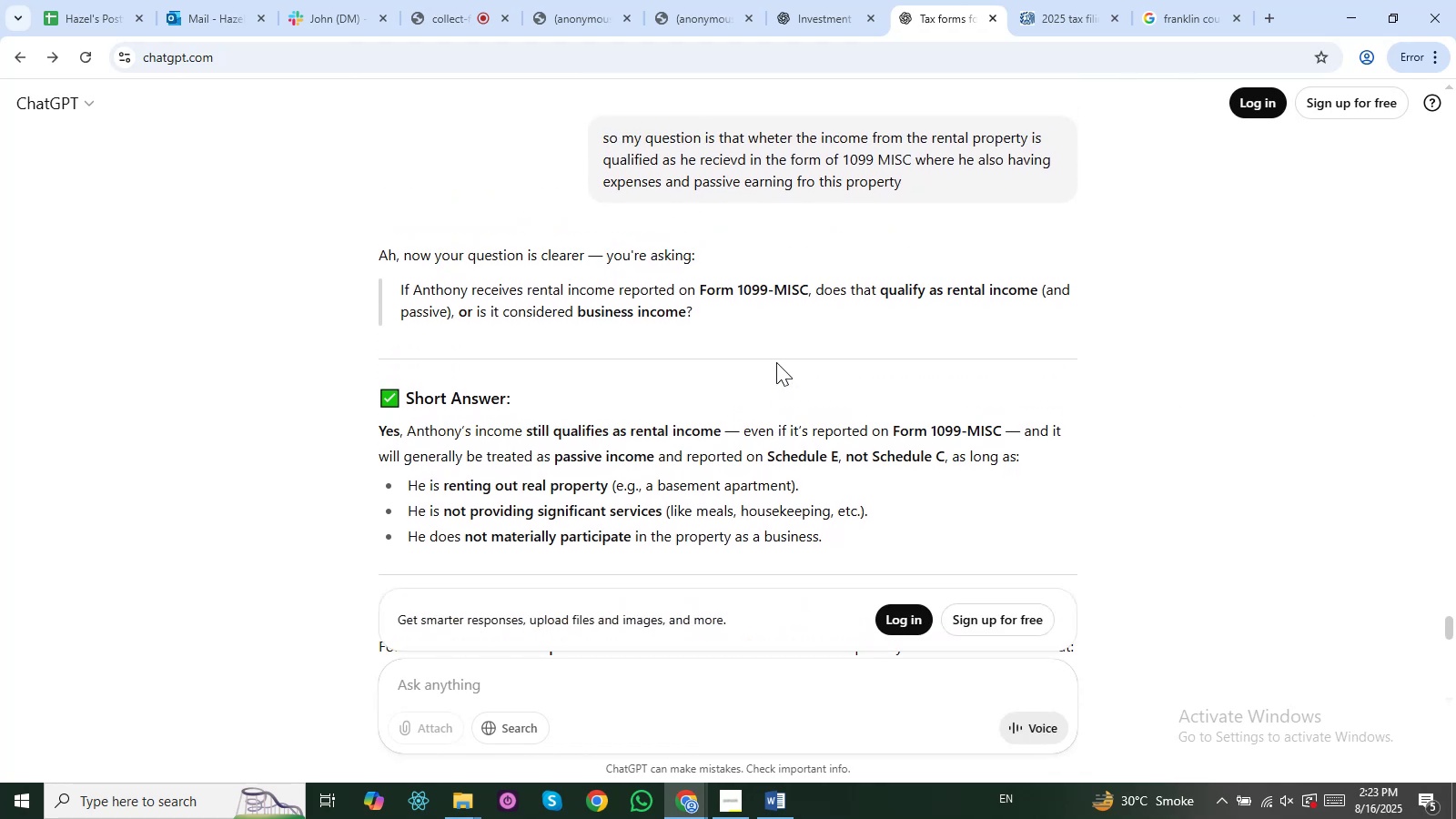 
left_click([815, 182])
 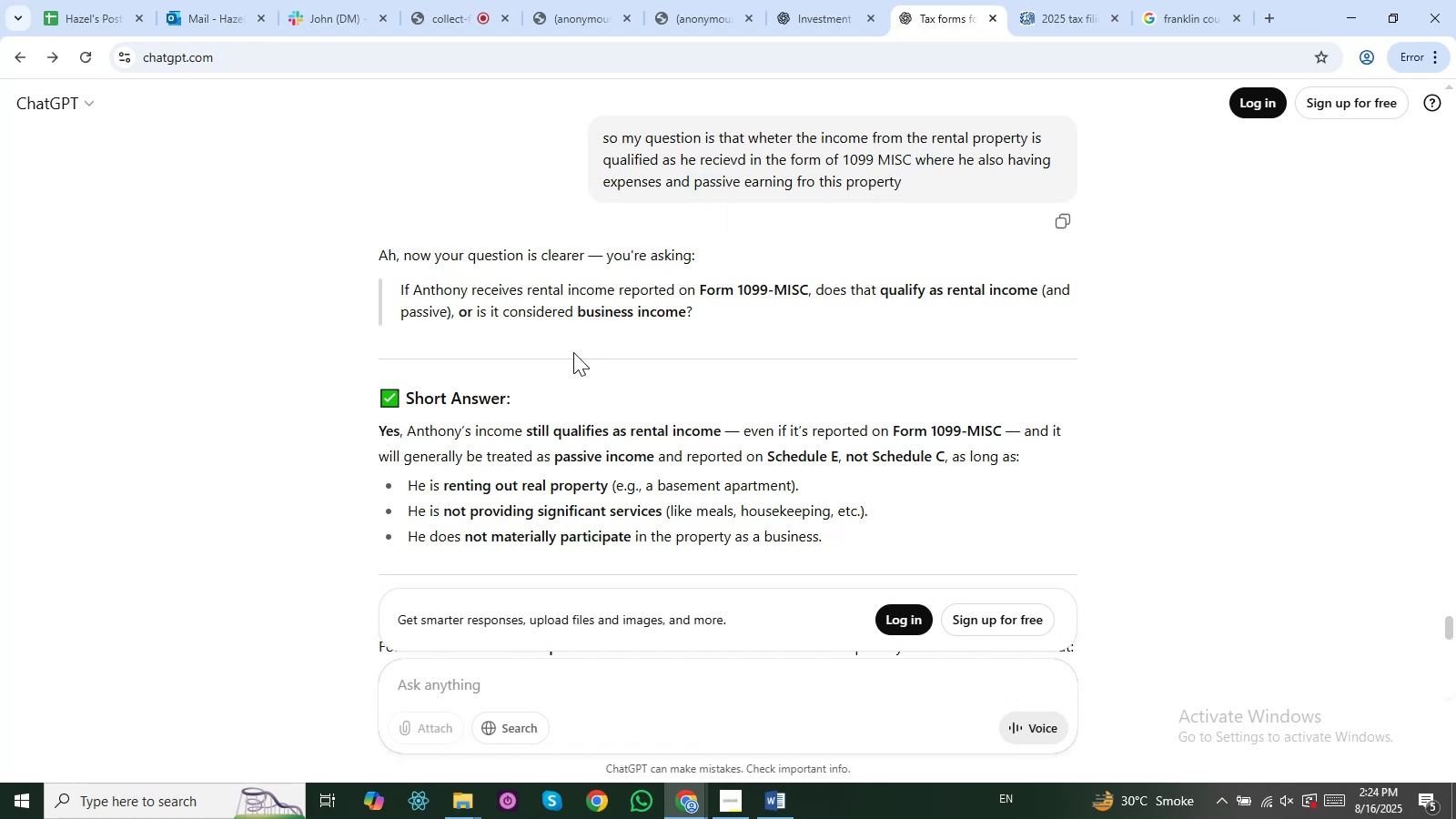 
left_click([483, 312])
 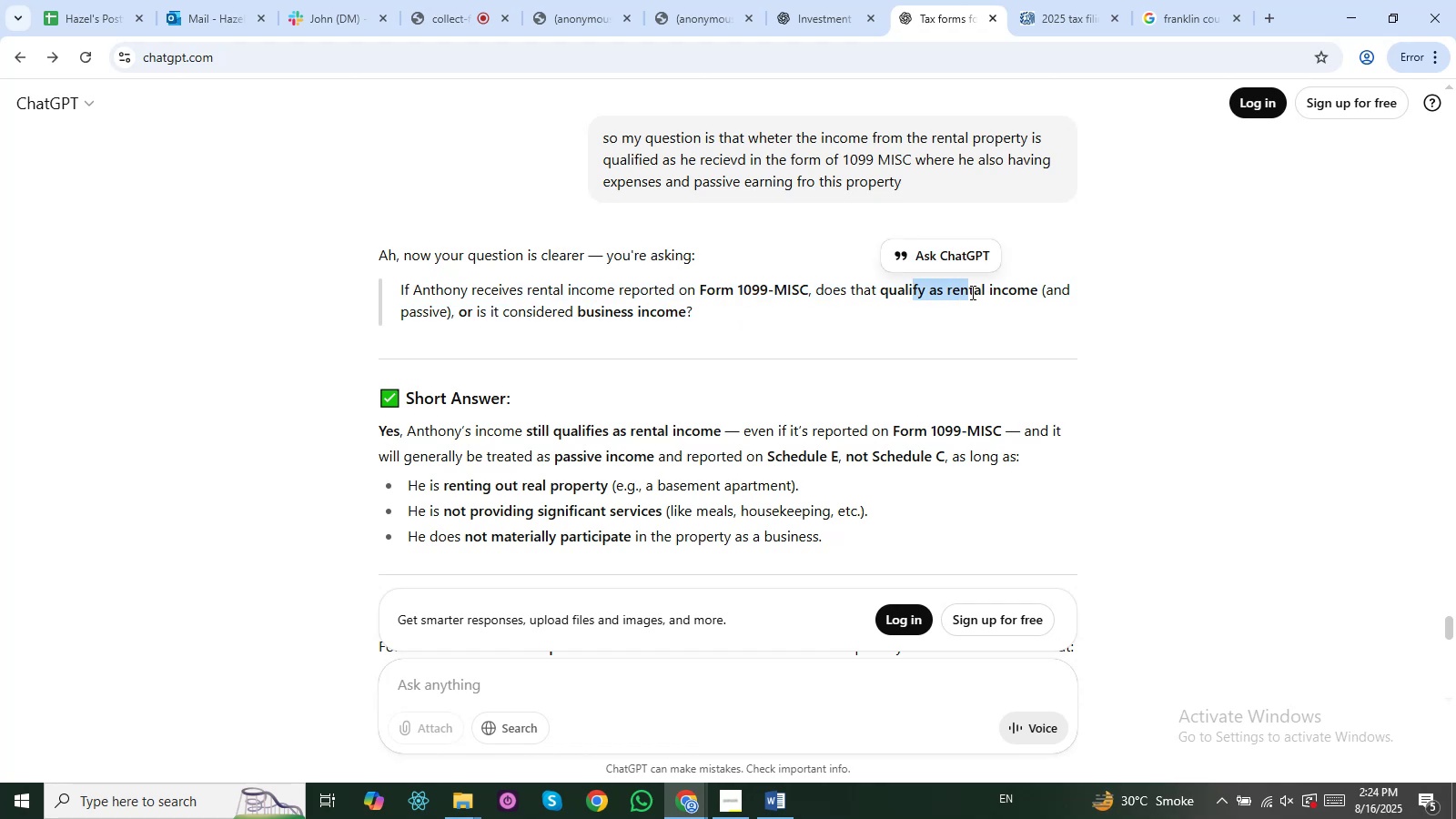 
mouse_move([481, 312])
 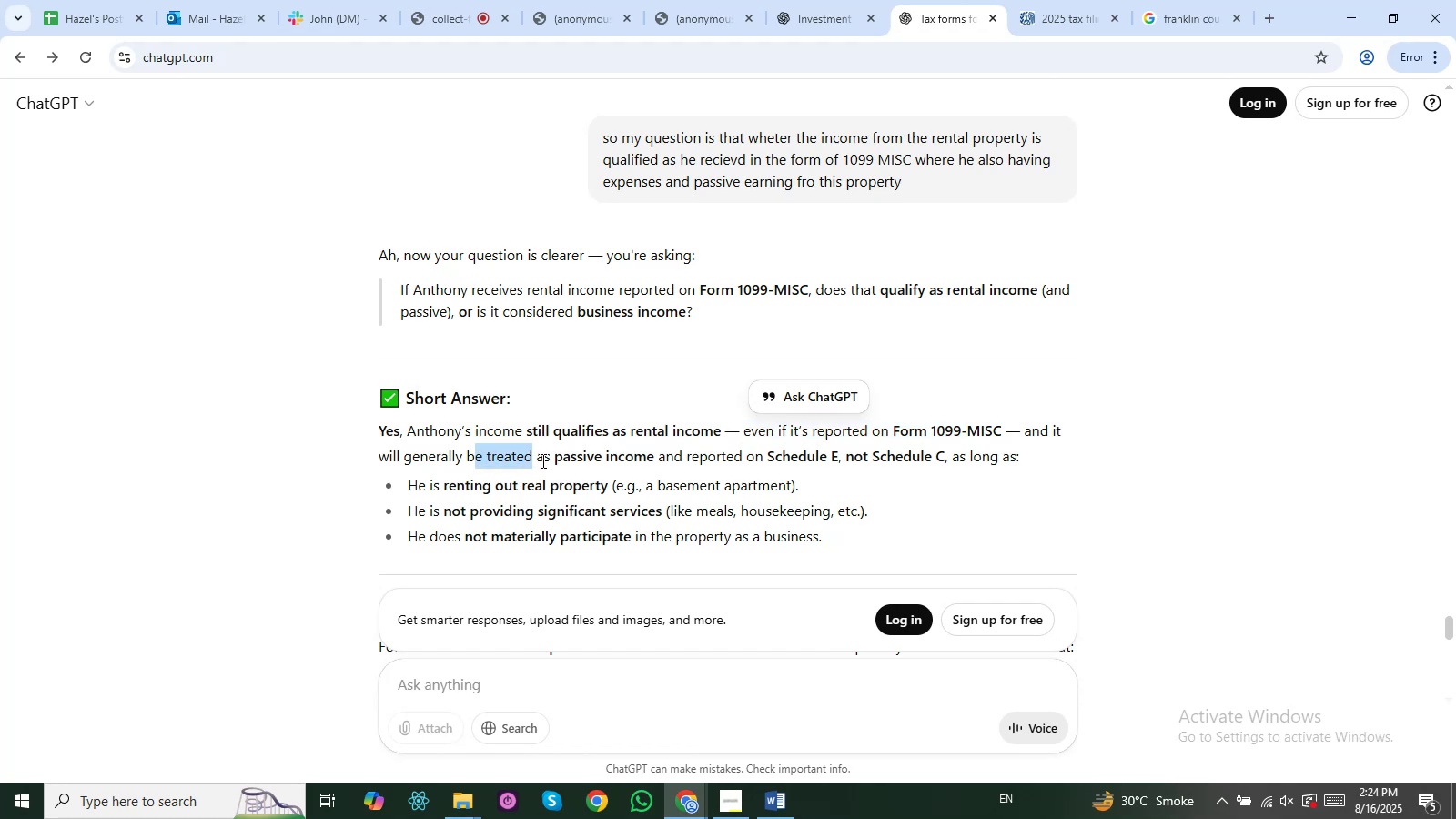 
wait(10.83)
 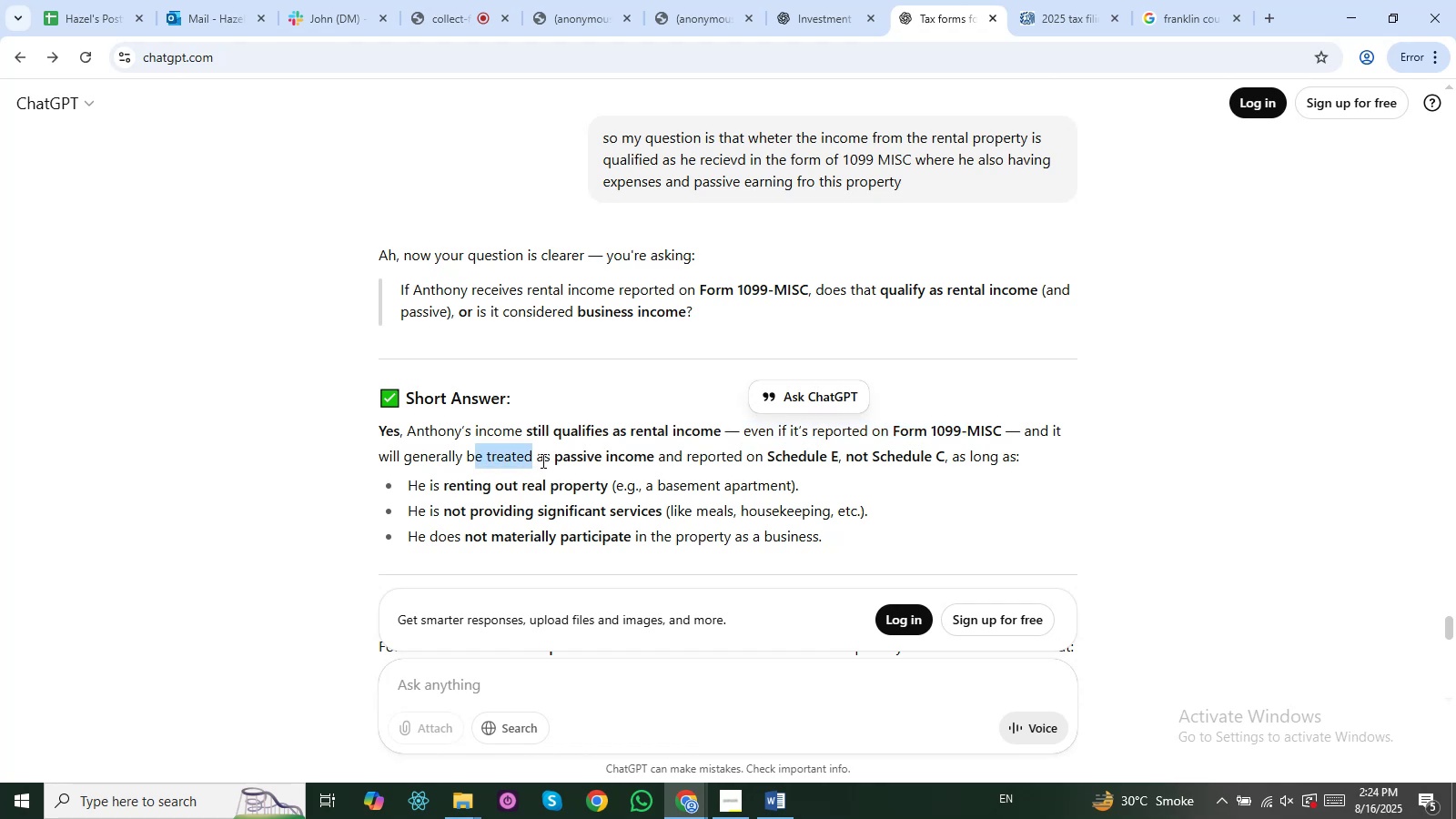 
left_click([599, 489])
 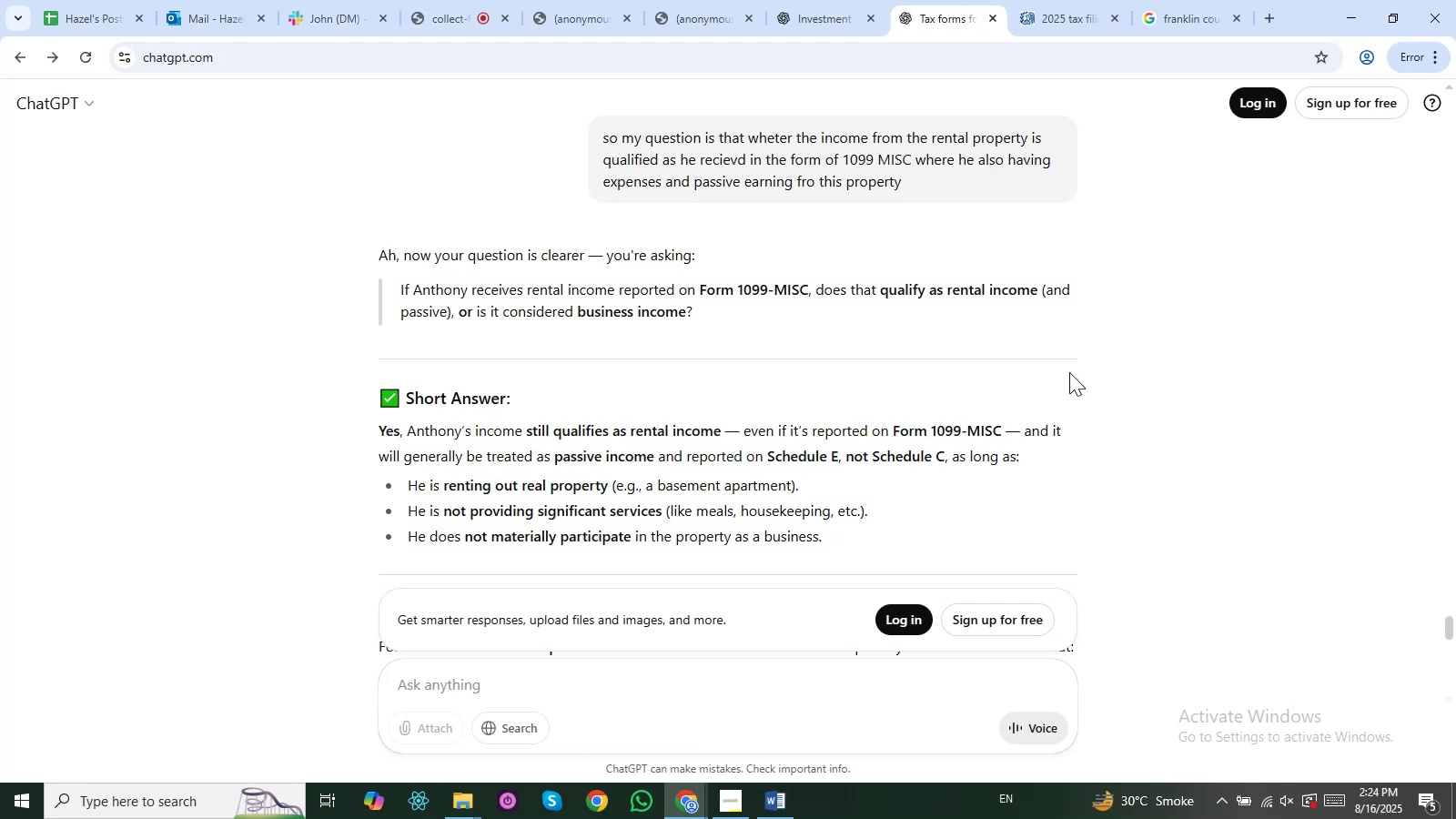 
left_click([893, 357])
 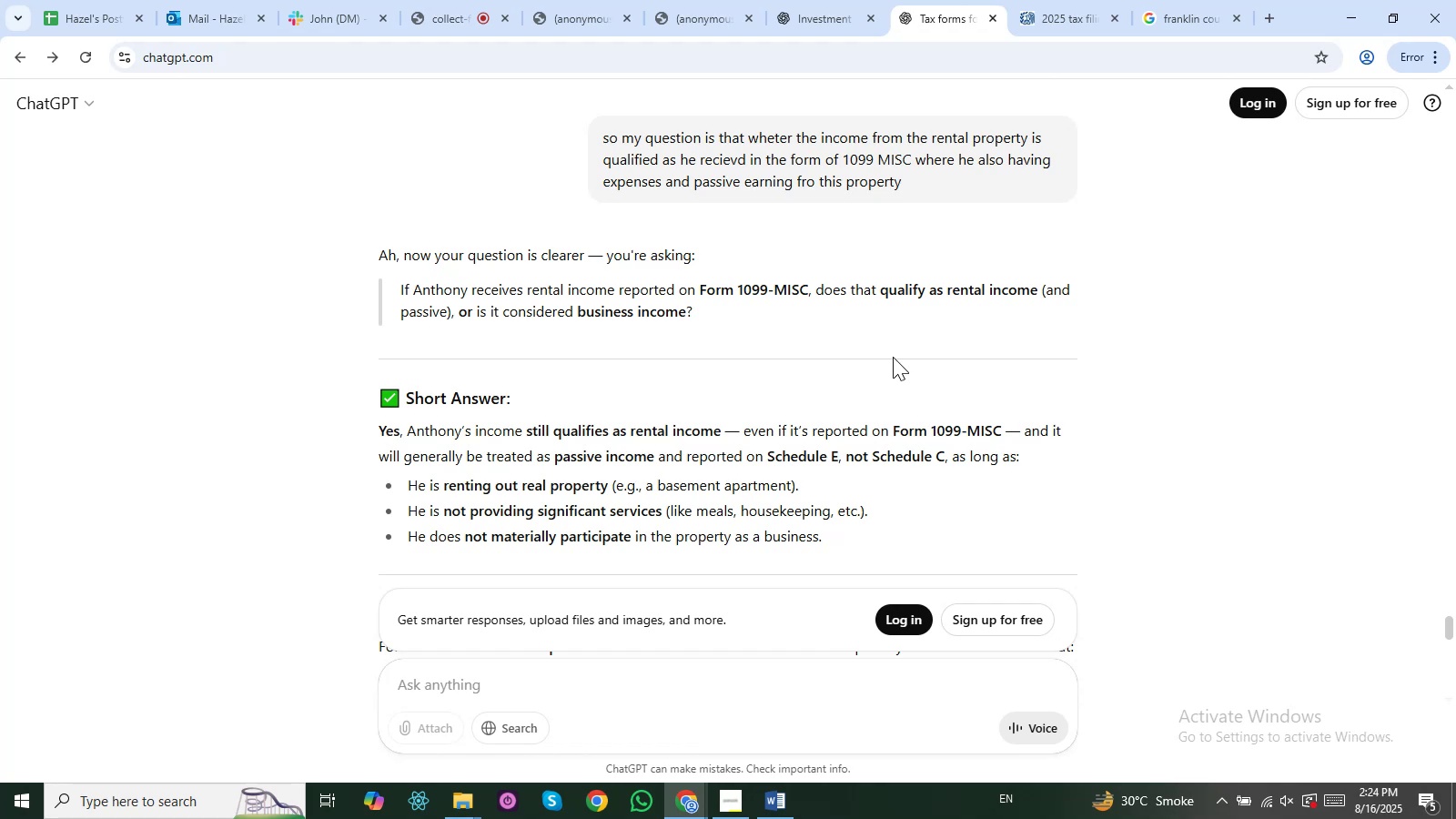 
key(ArrowDown)
 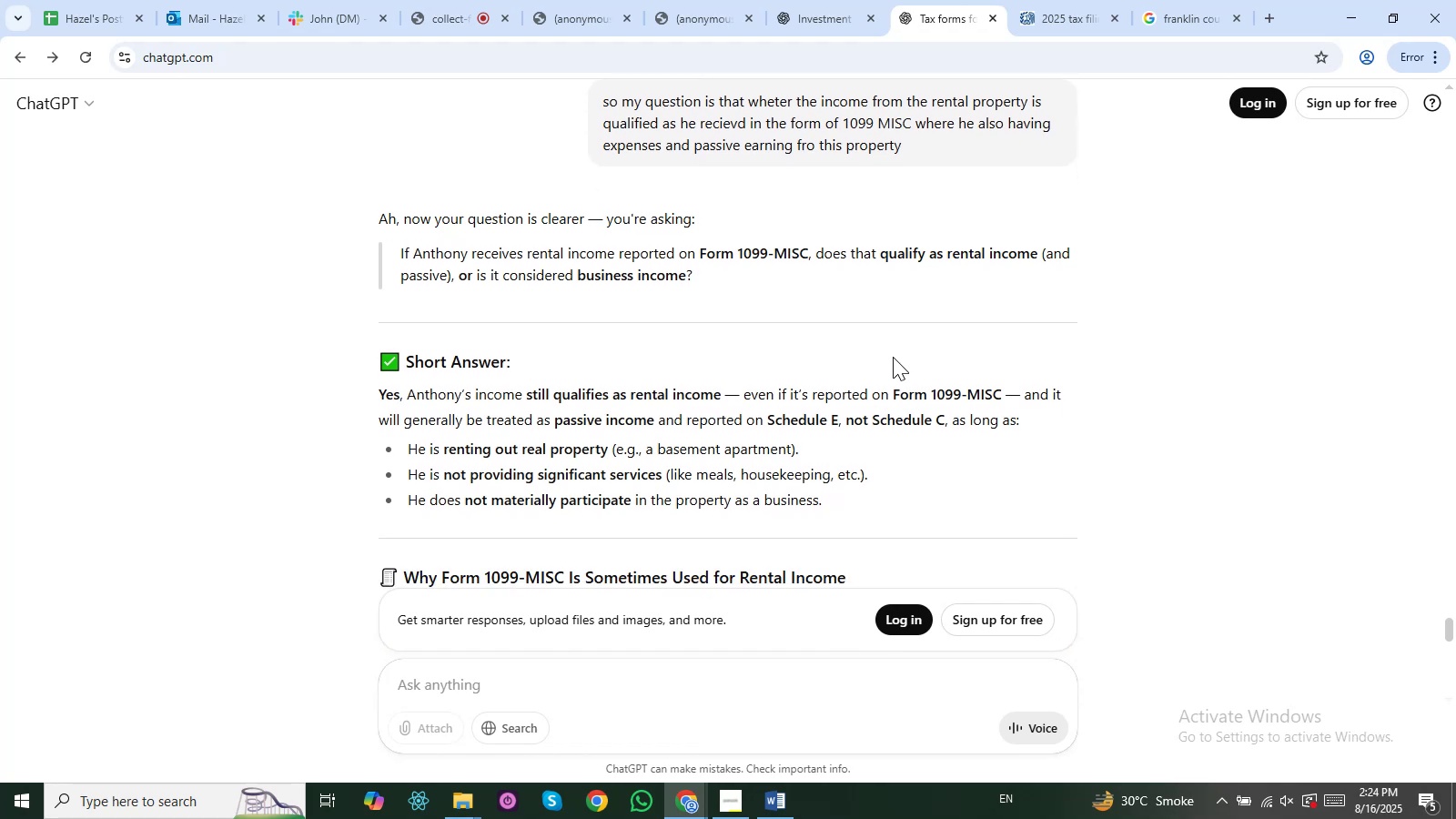 
key(ArrowDown)
 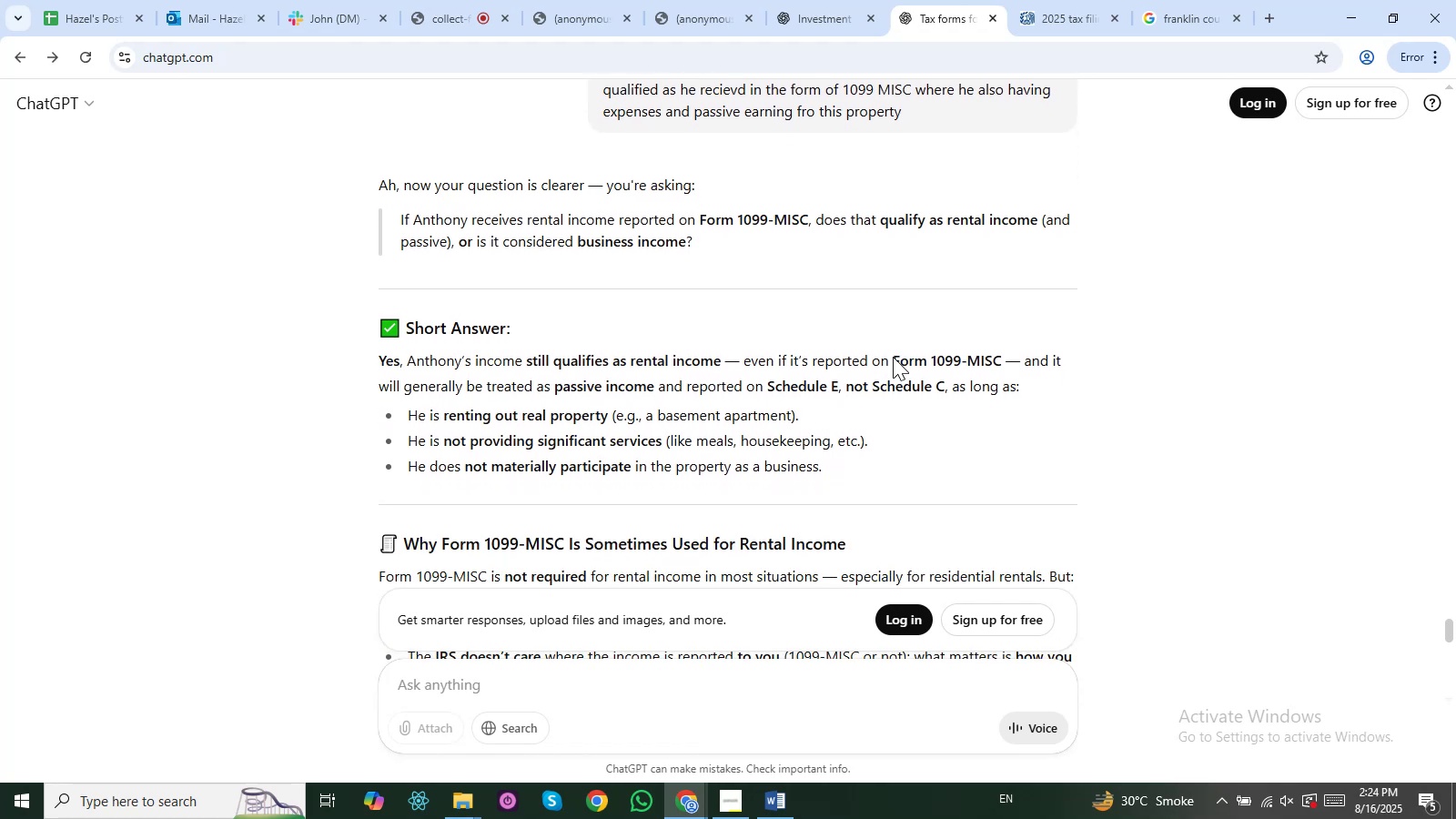 
key(ArrowDown)
 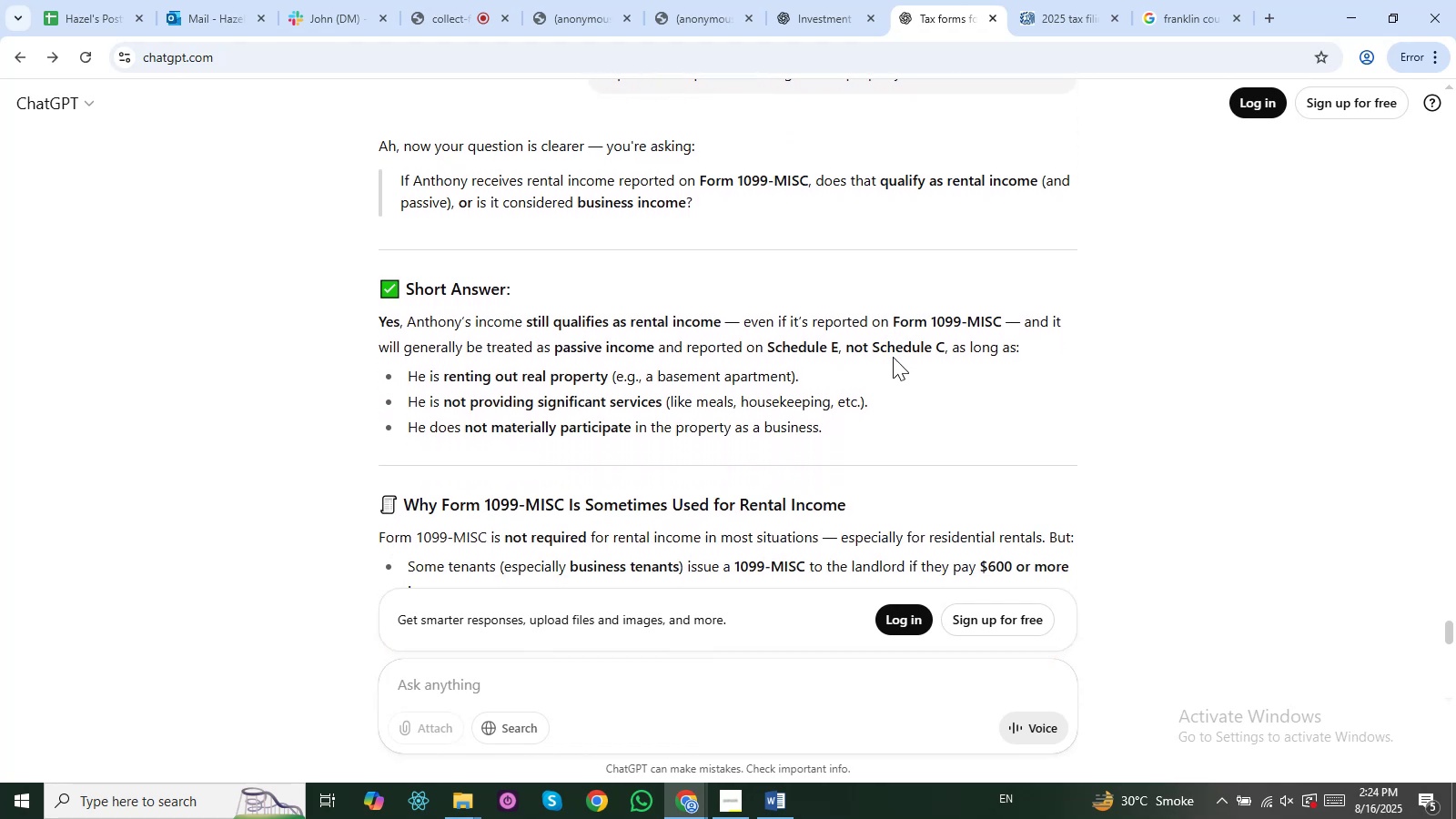 
key(ArrowDown)
 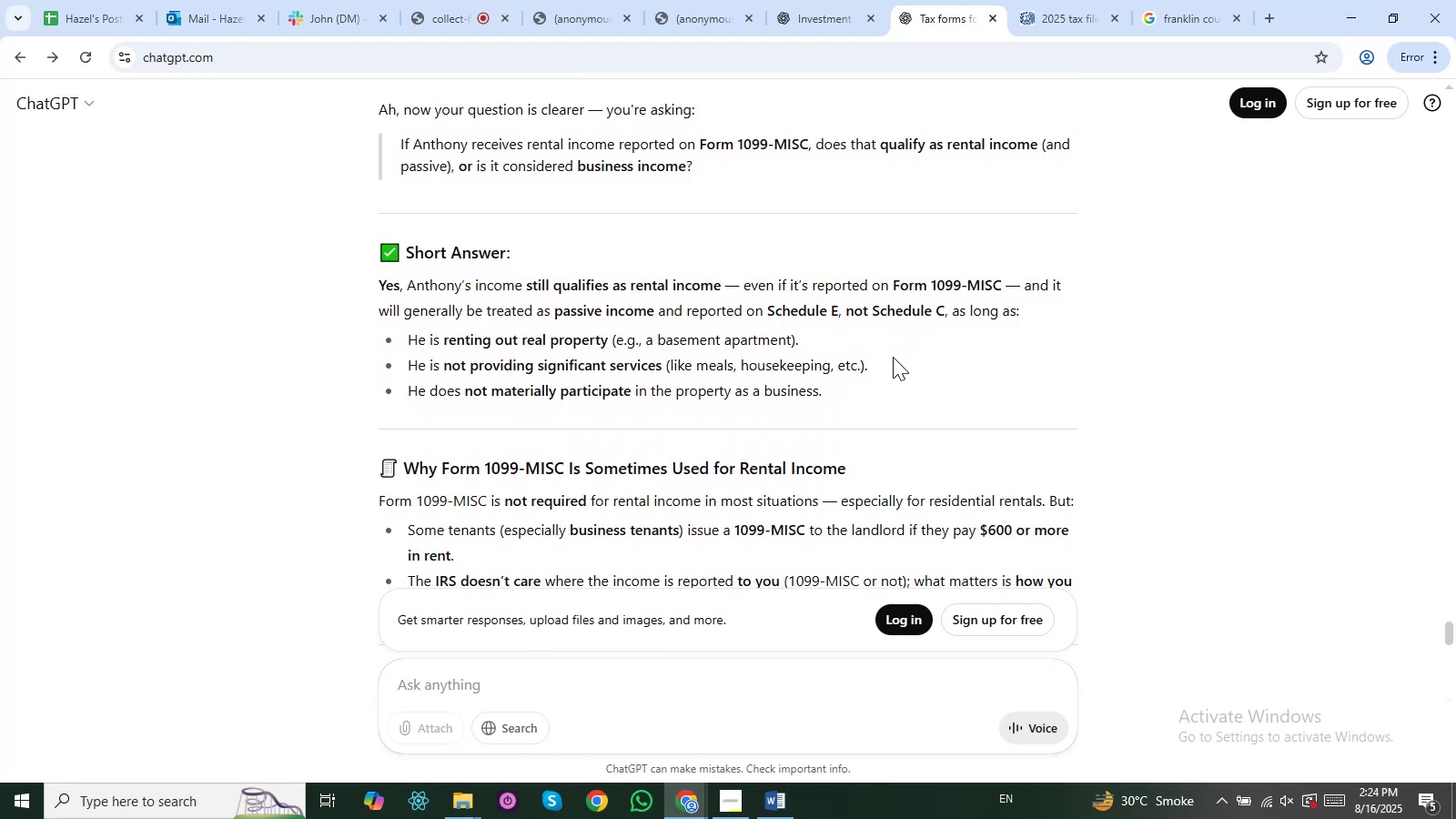 
key(ArrowUp)
 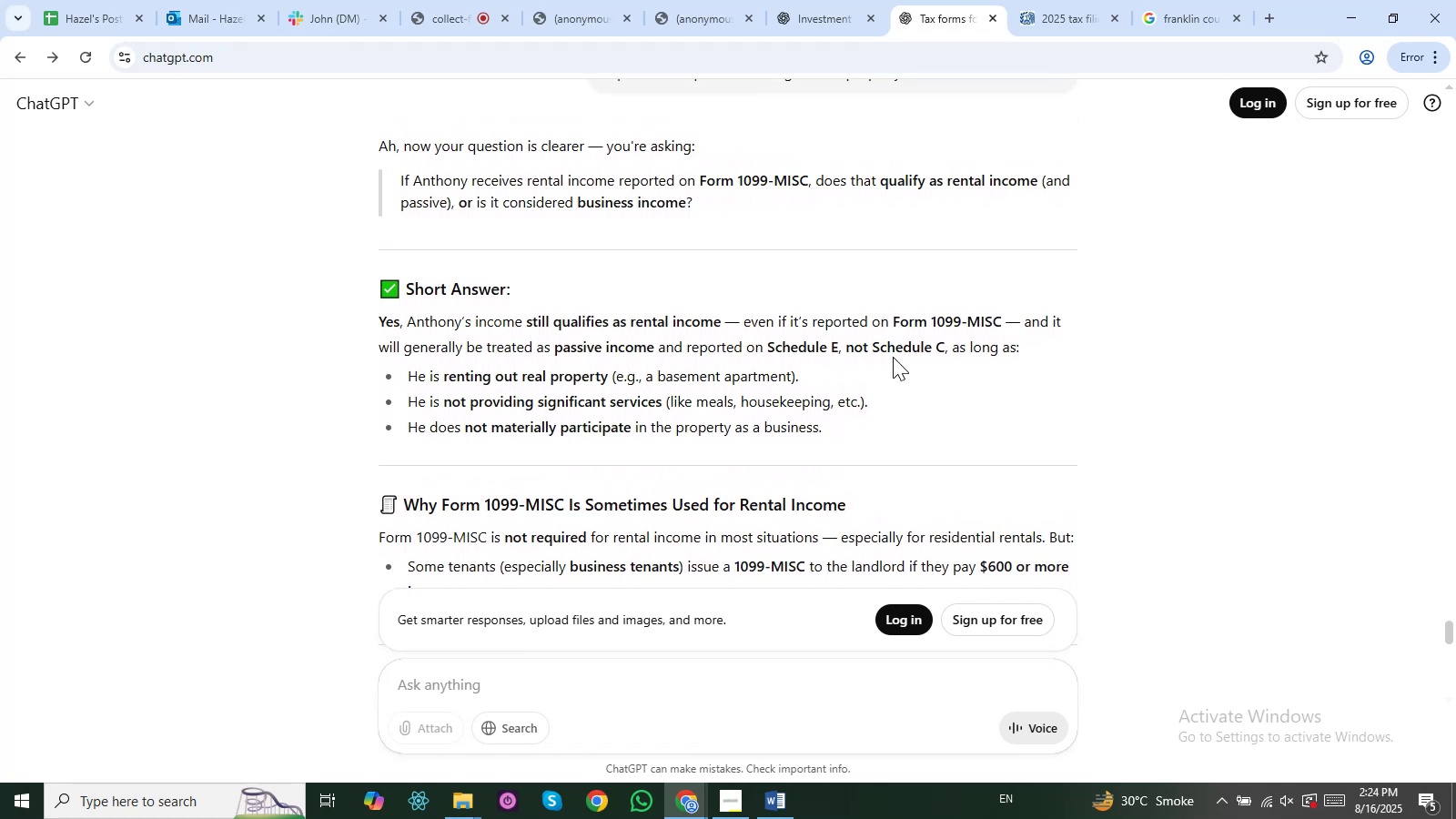 
wait(5.09)
 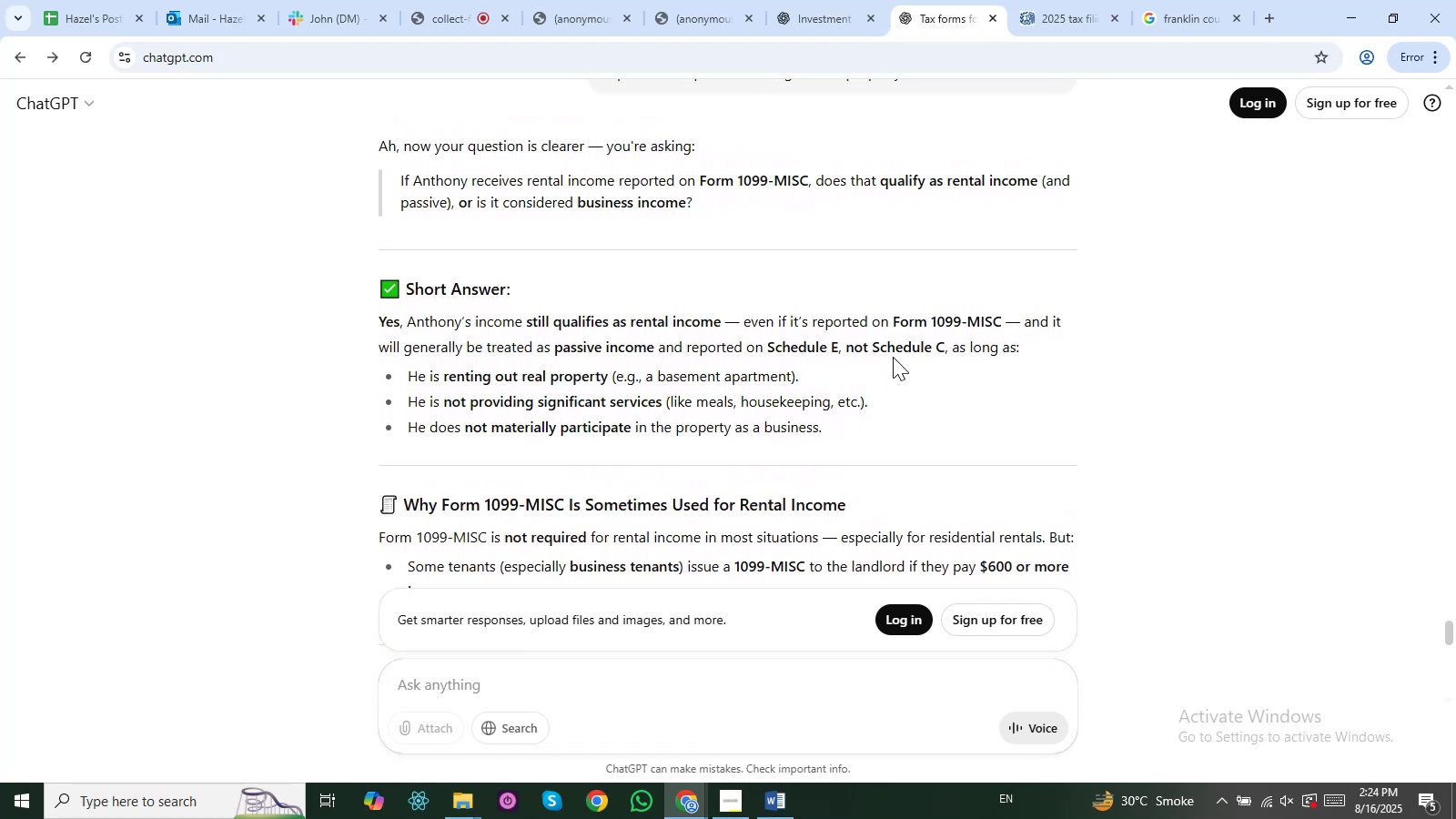 
key(ArrowUp)
 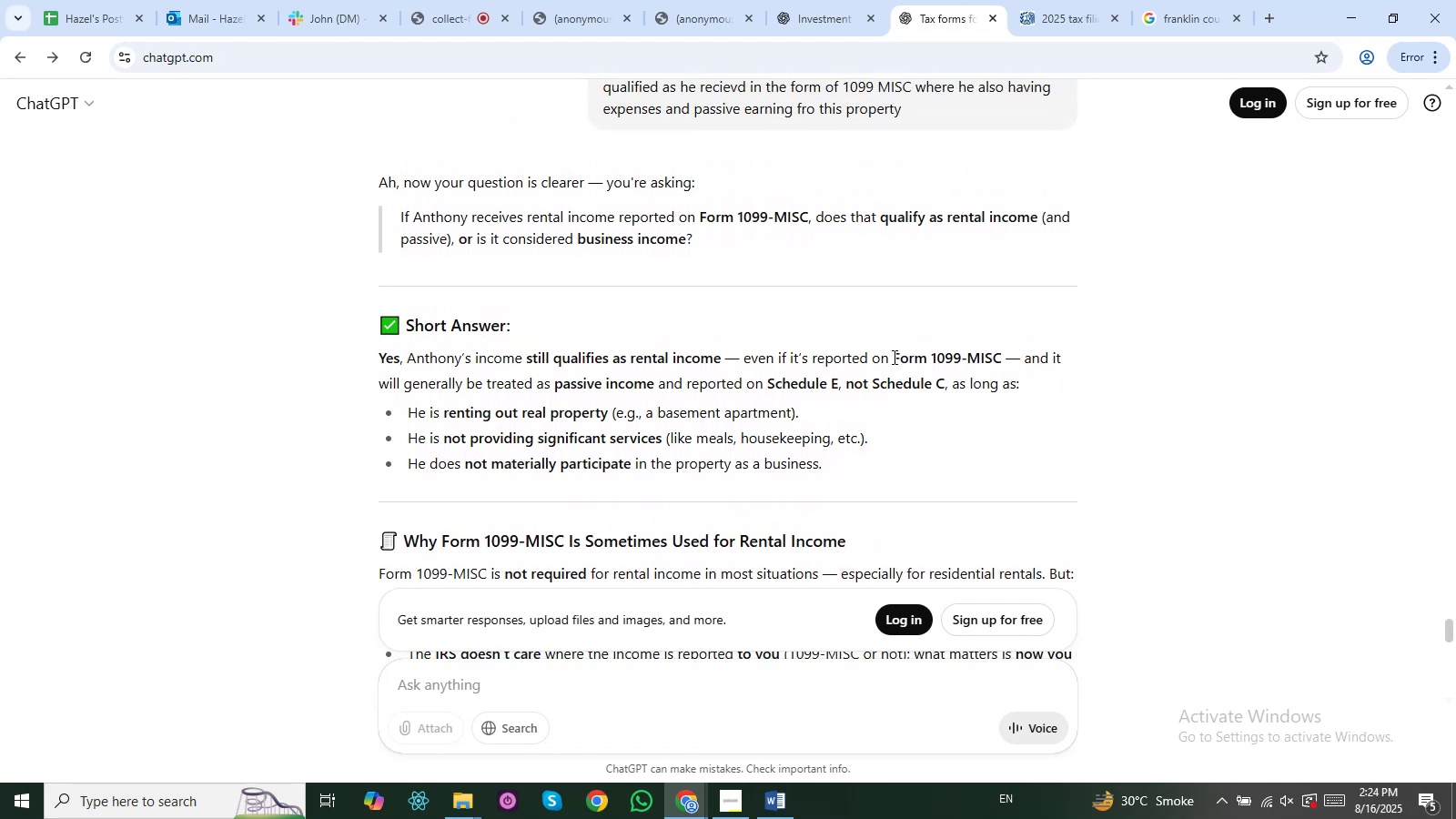 
key(ArrowUp)
 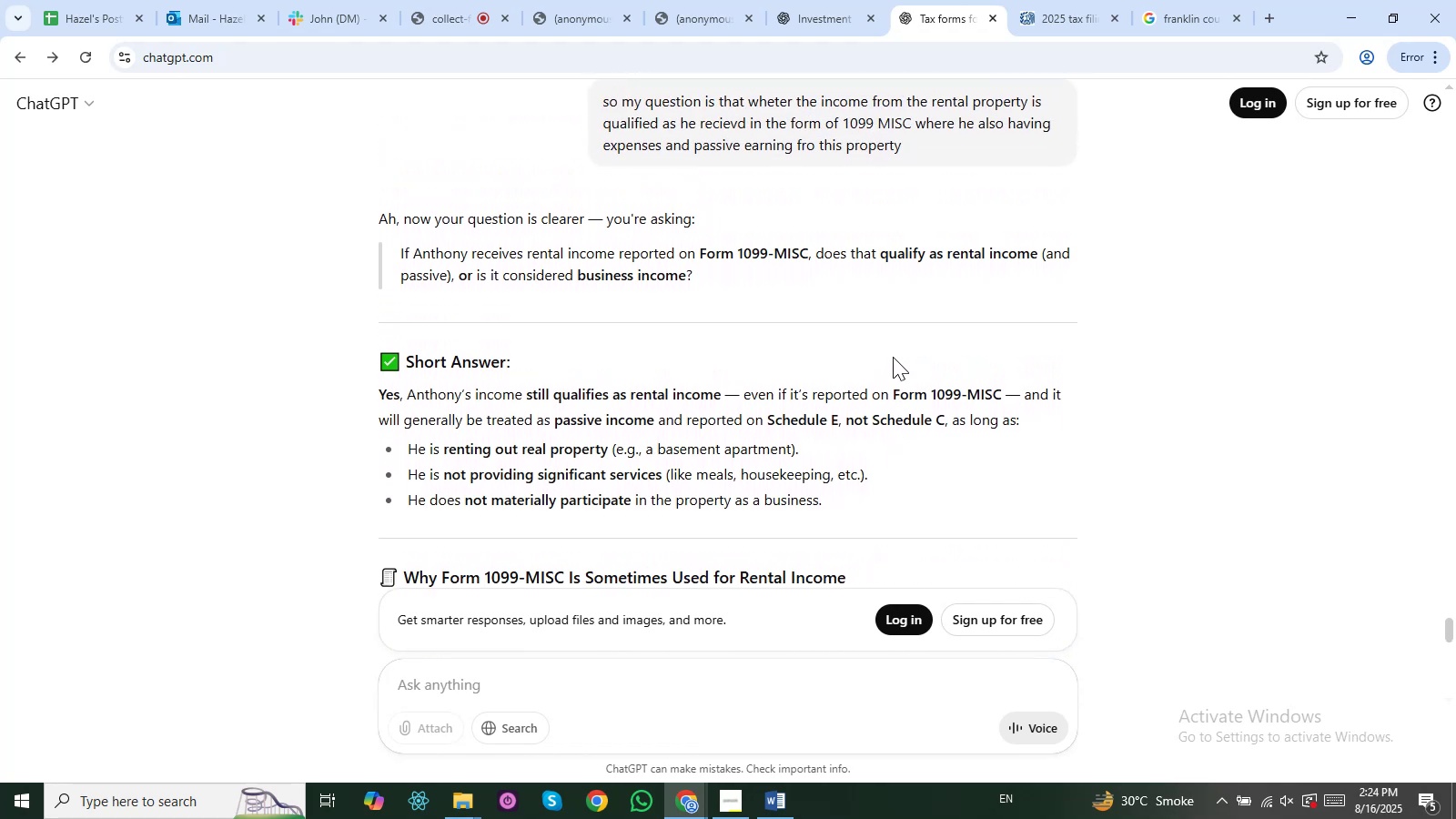 
key(ArrowDown)
 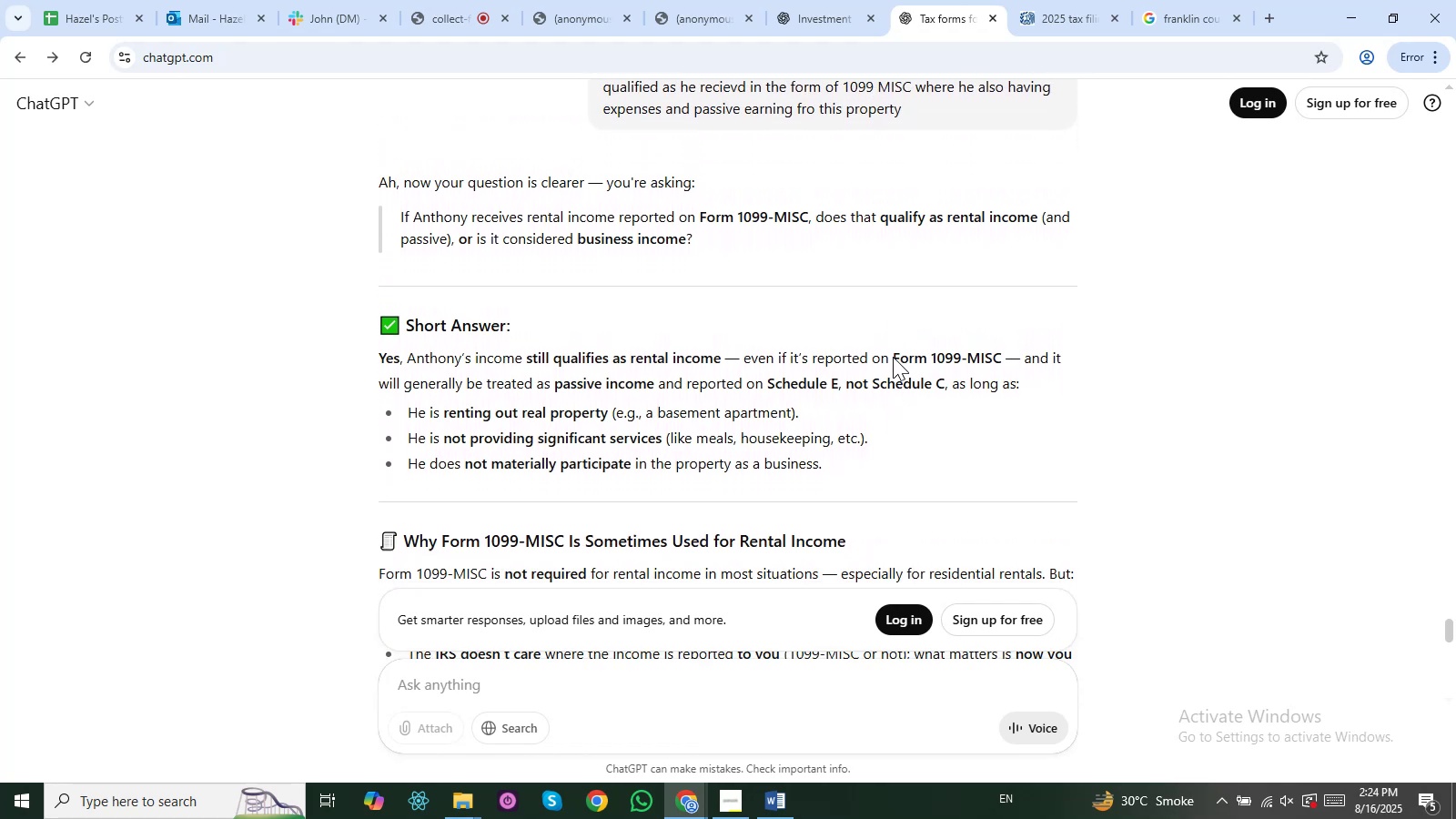 
key(ArrowDown)
 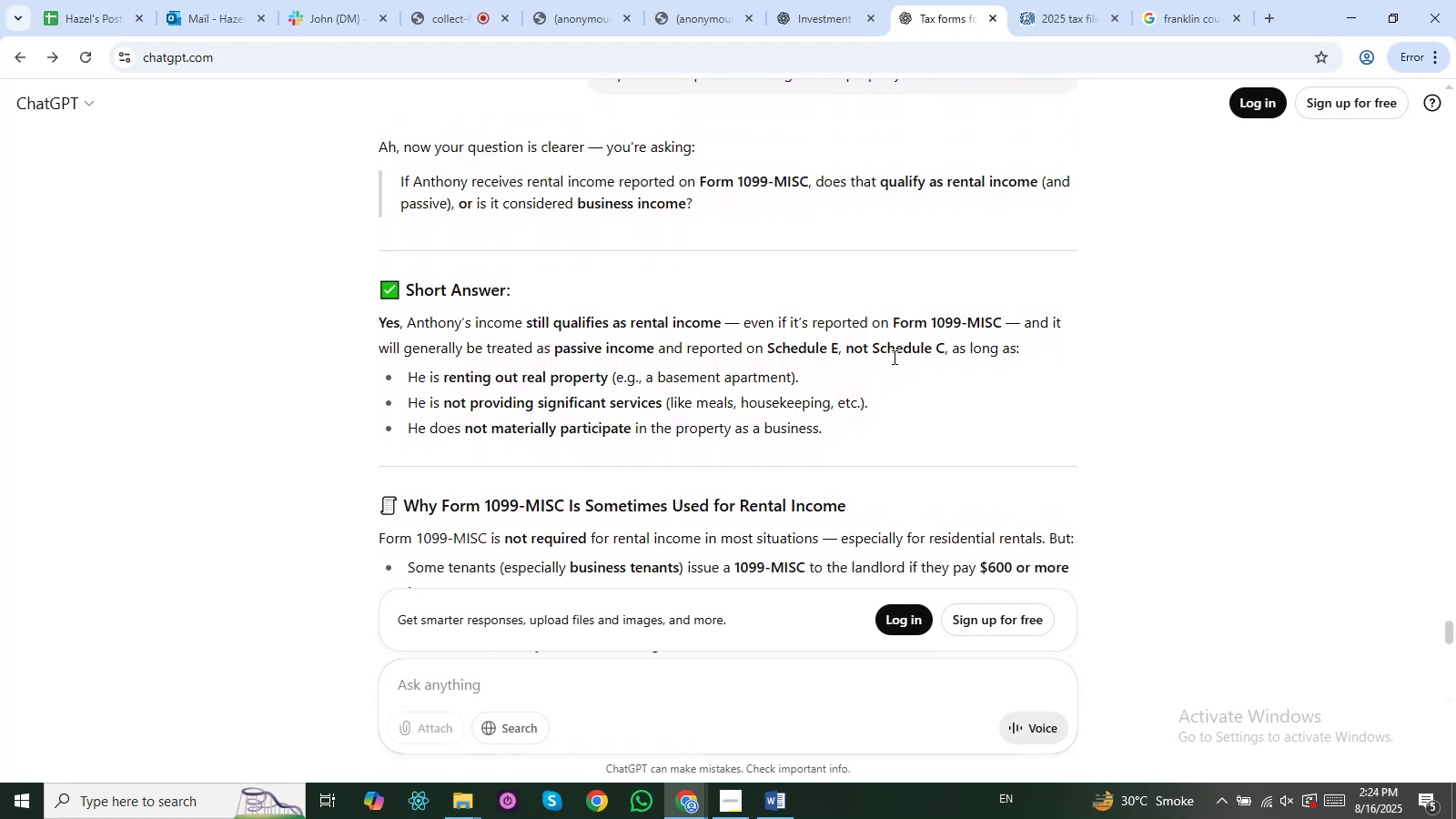 
key(ArrowDown)
 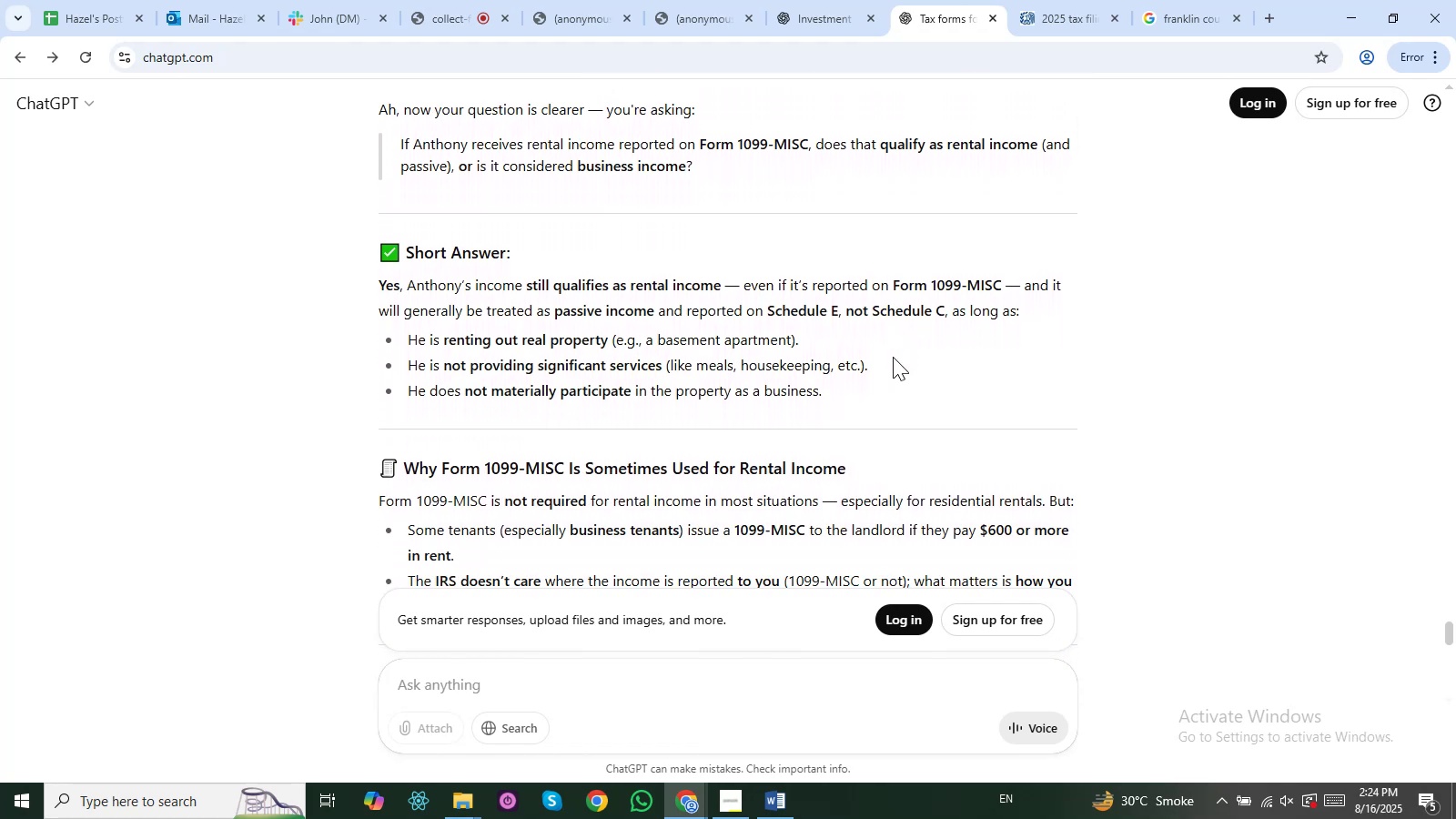 
key(ArrowDown)
 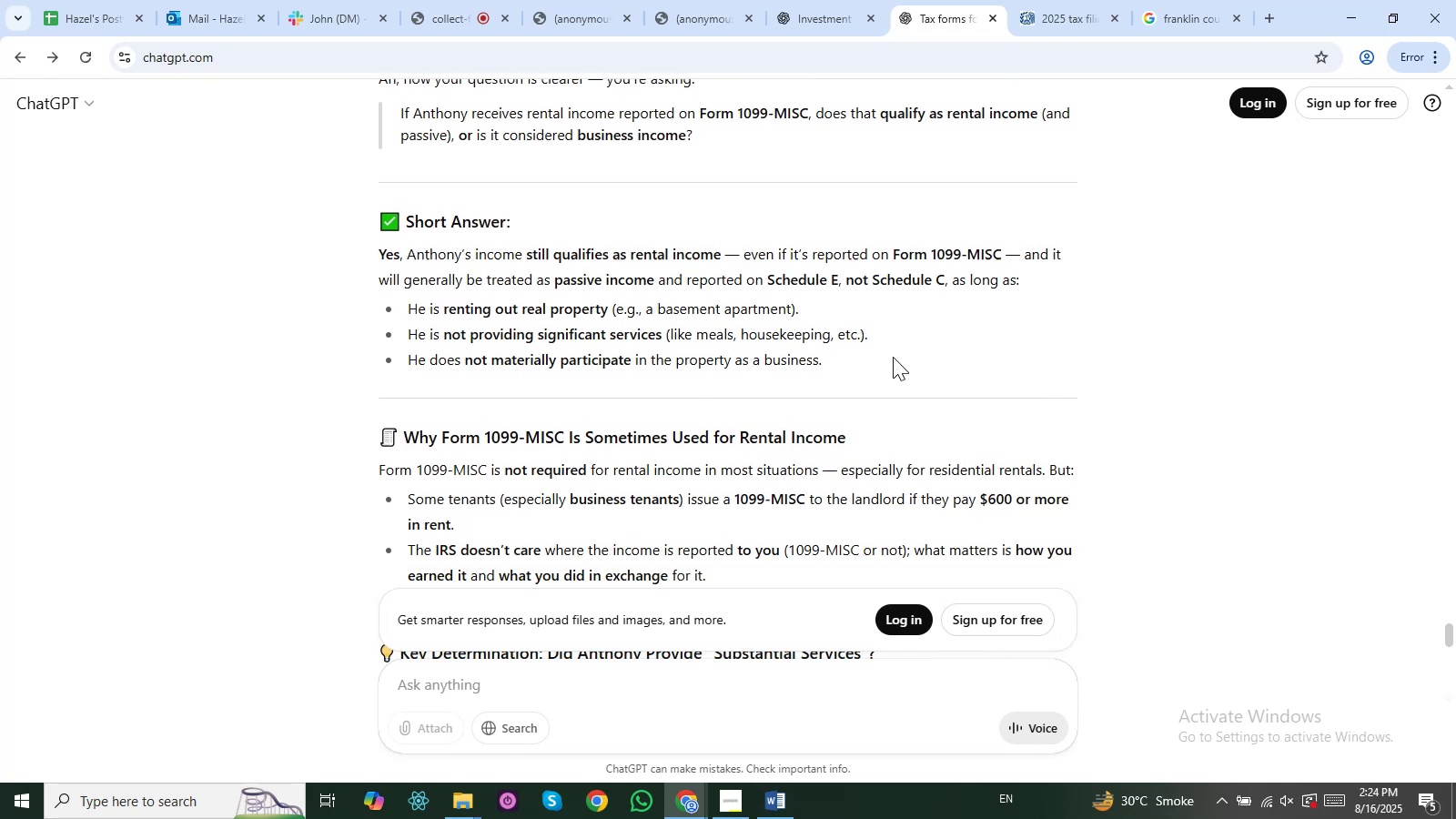 
key(ArrowDown)
 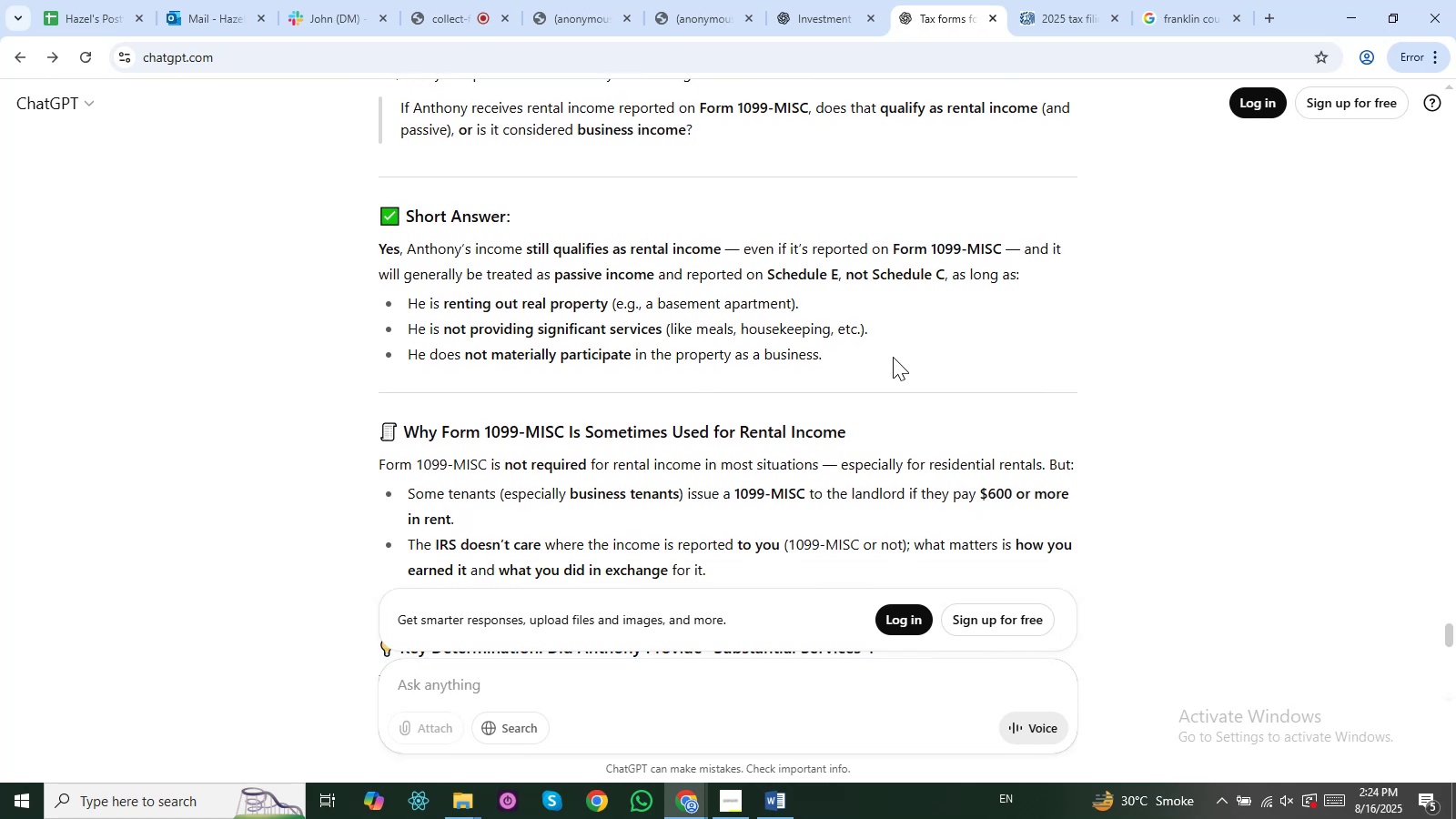 
key(ArrowDown)
 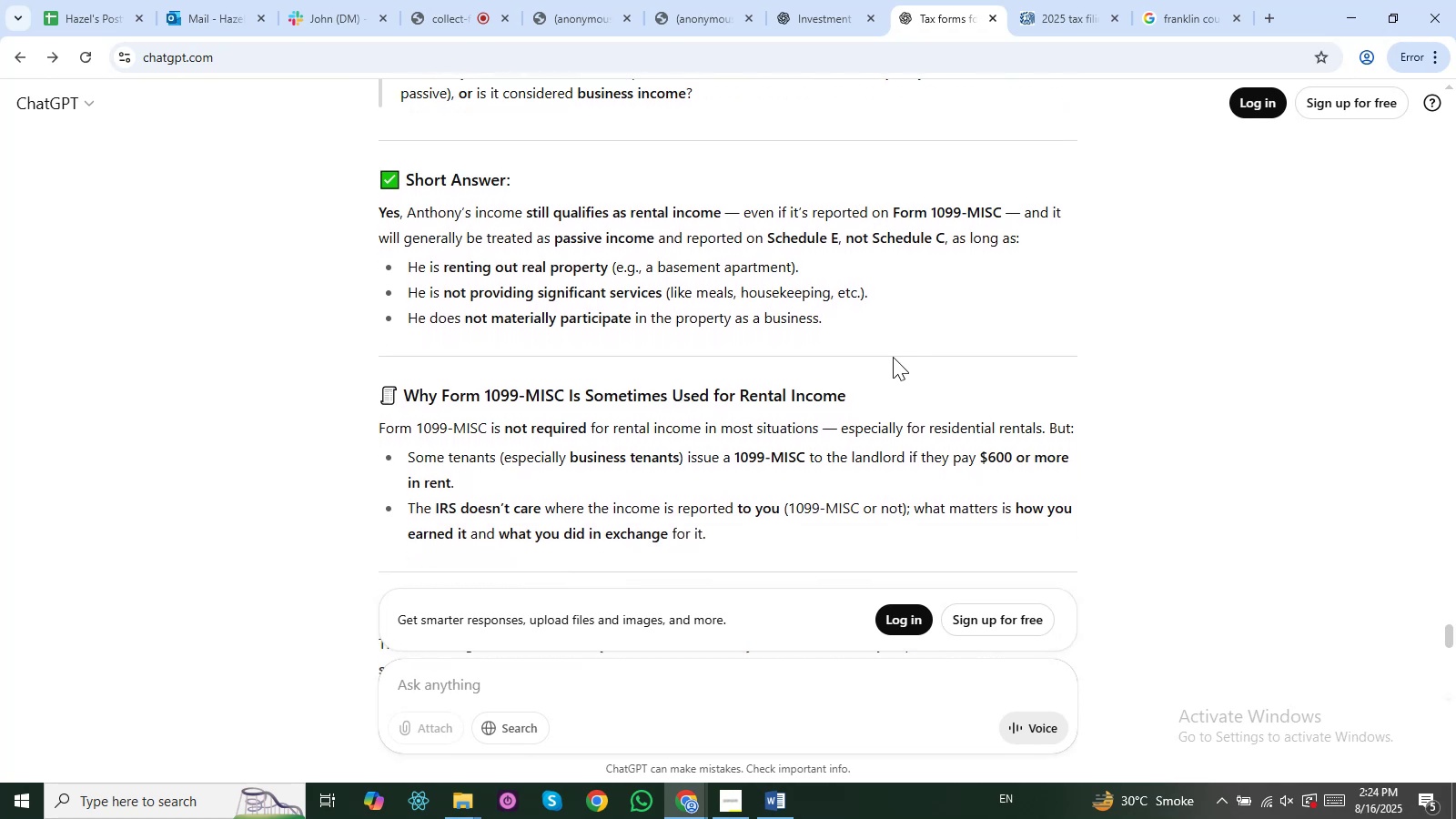 
key(ArrowDown)
 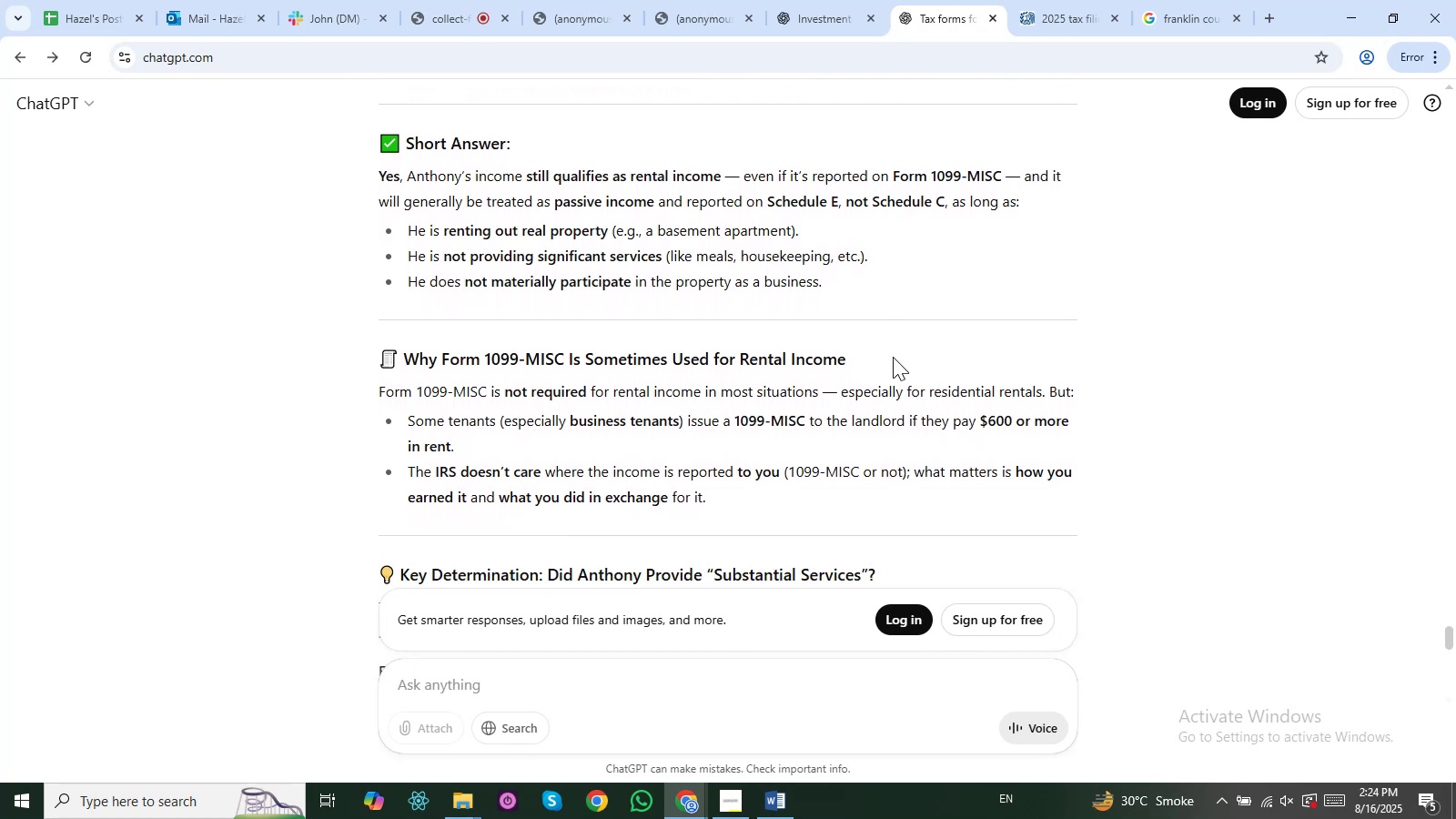 
key(ArrowDown)
 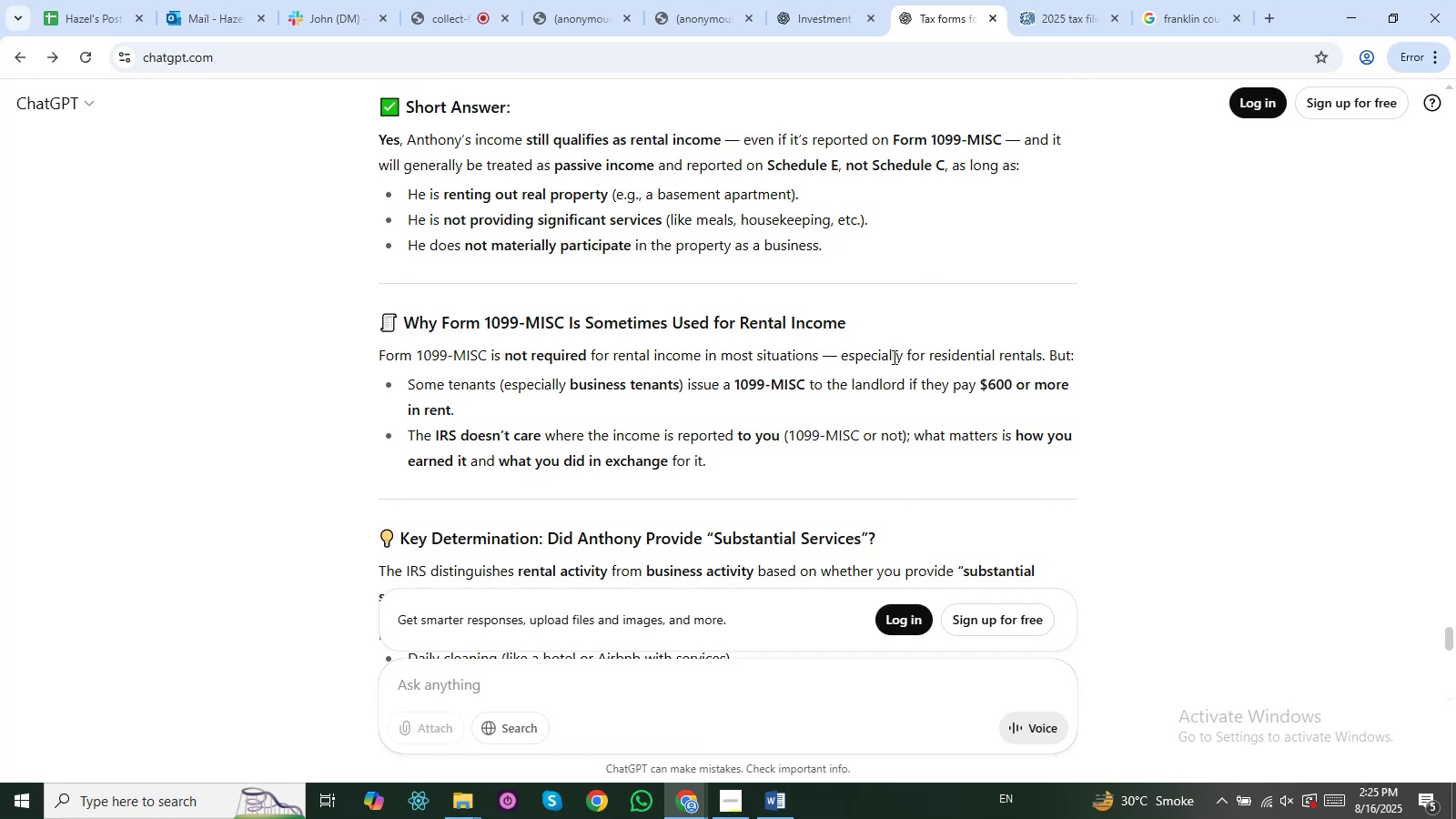 
wait(25.55)
 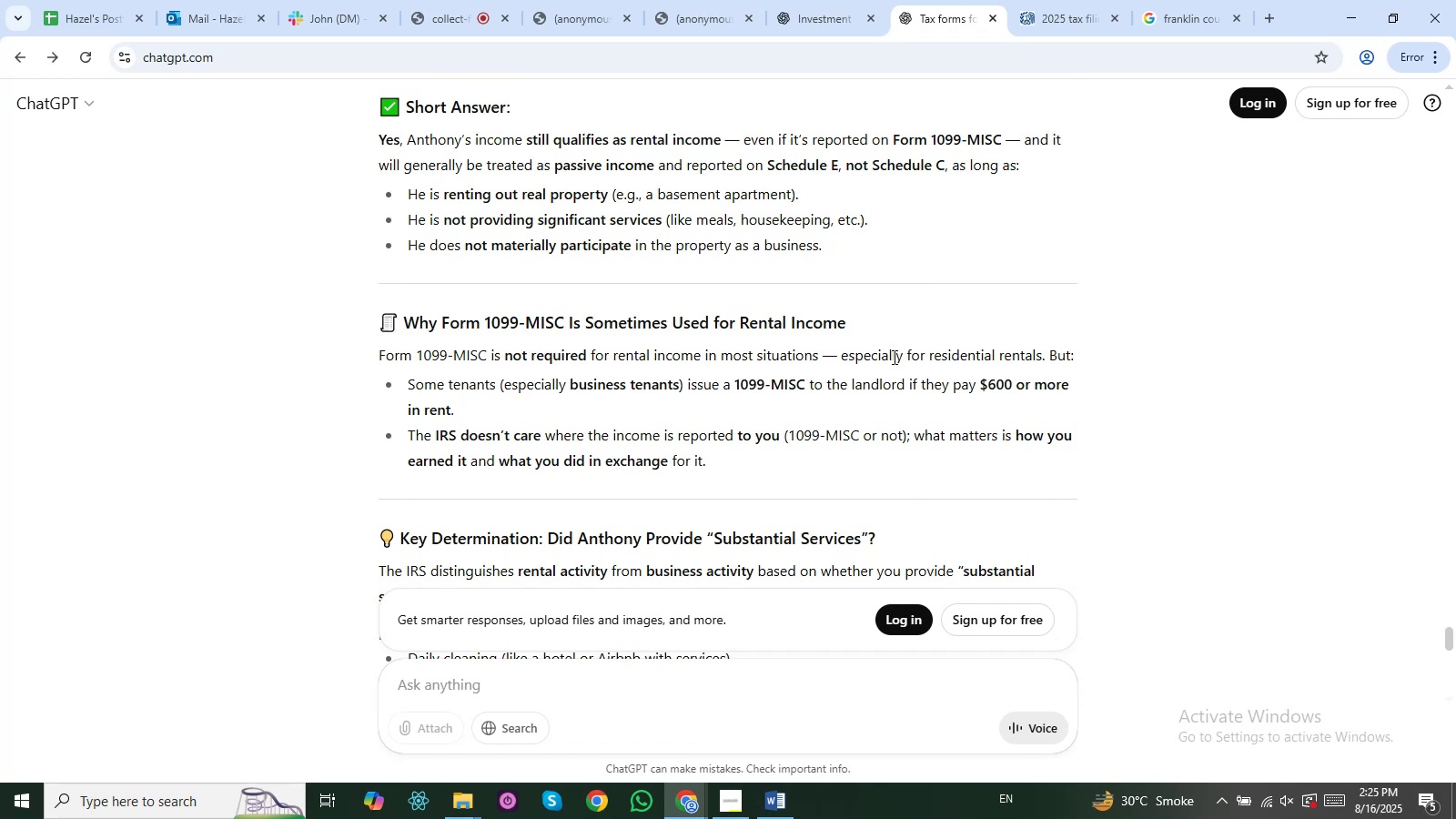 
key(ArrowDown)
 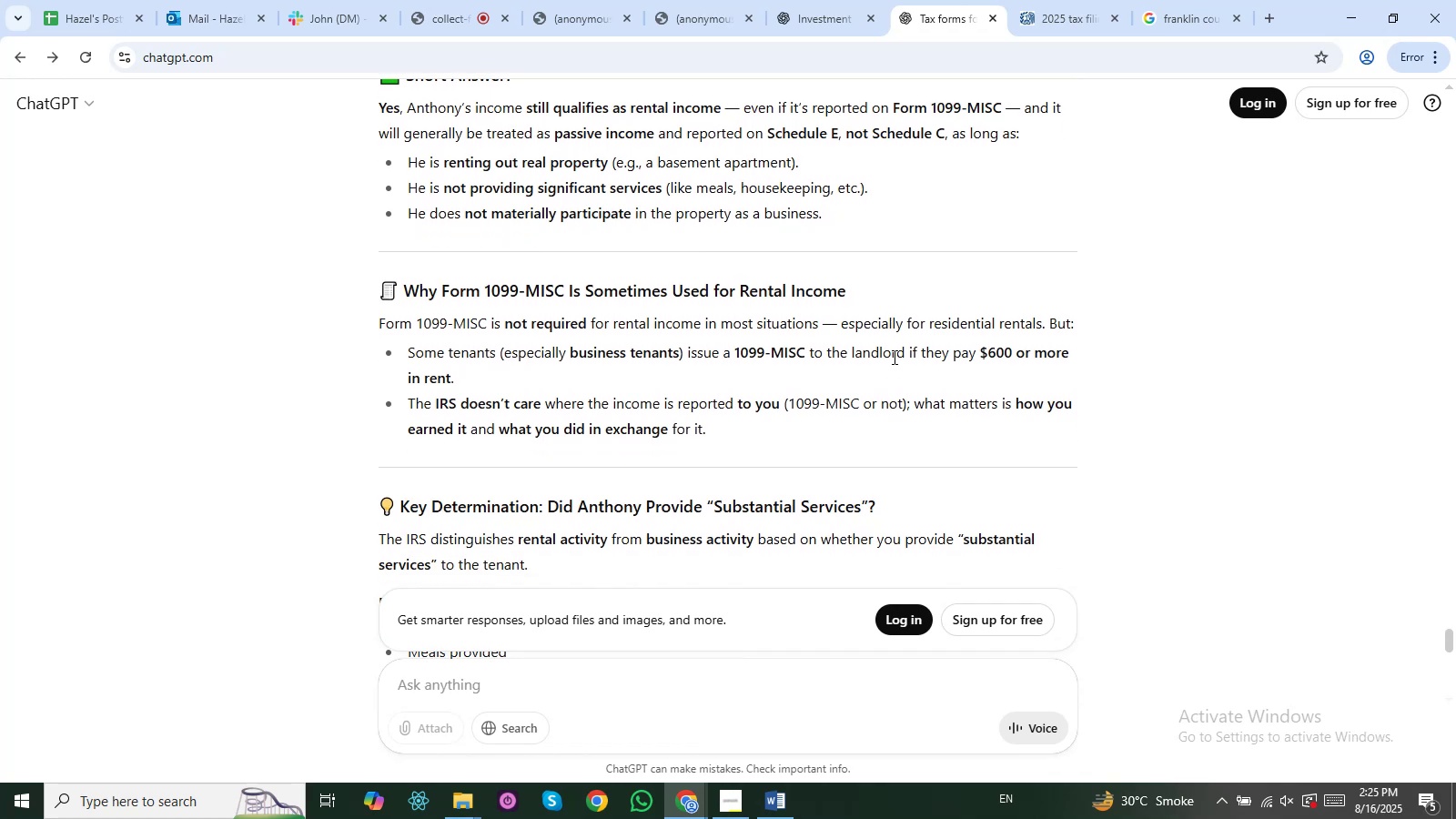 
key(ArrowDown)
 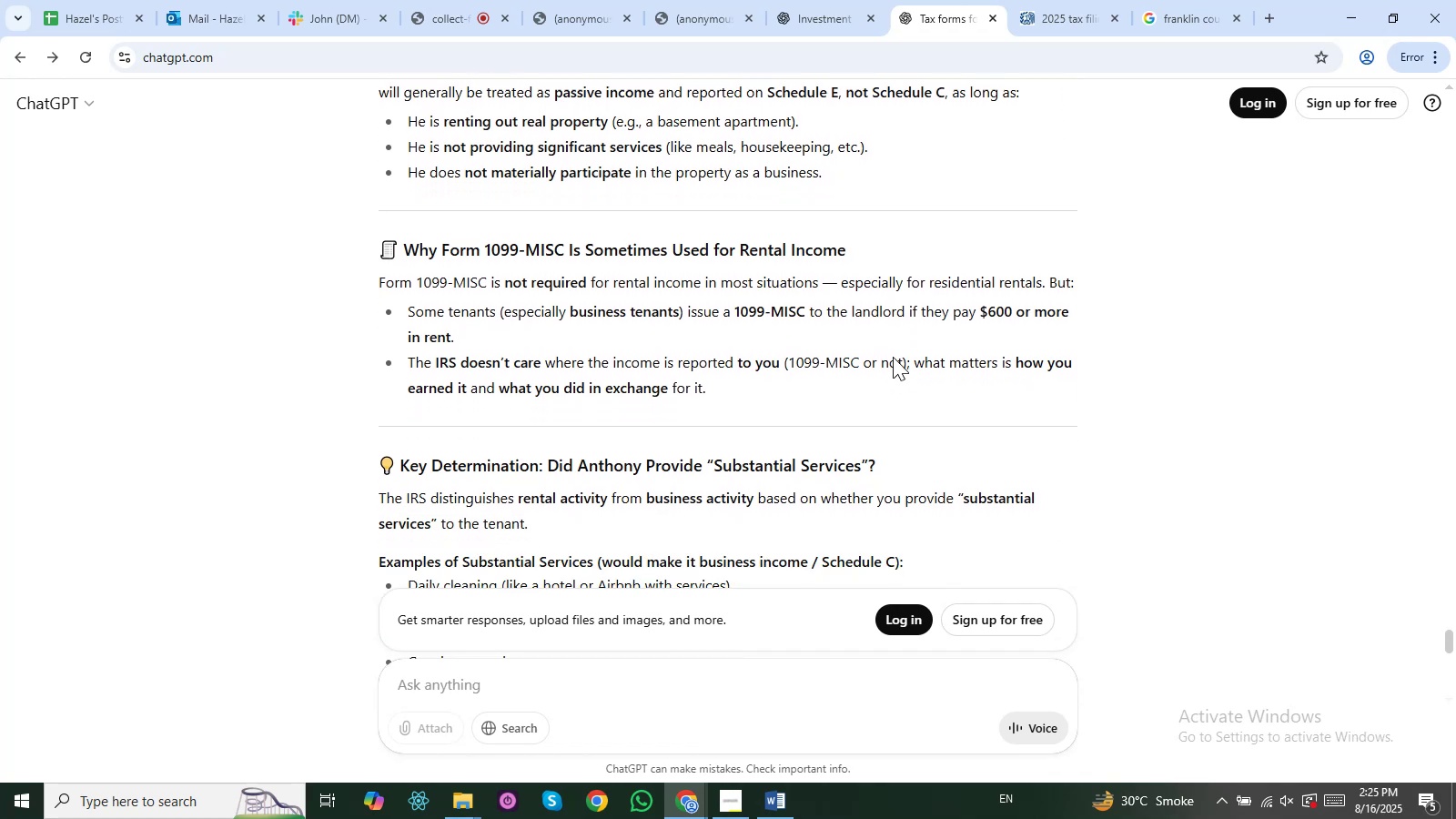 
key(ArrowDown)
 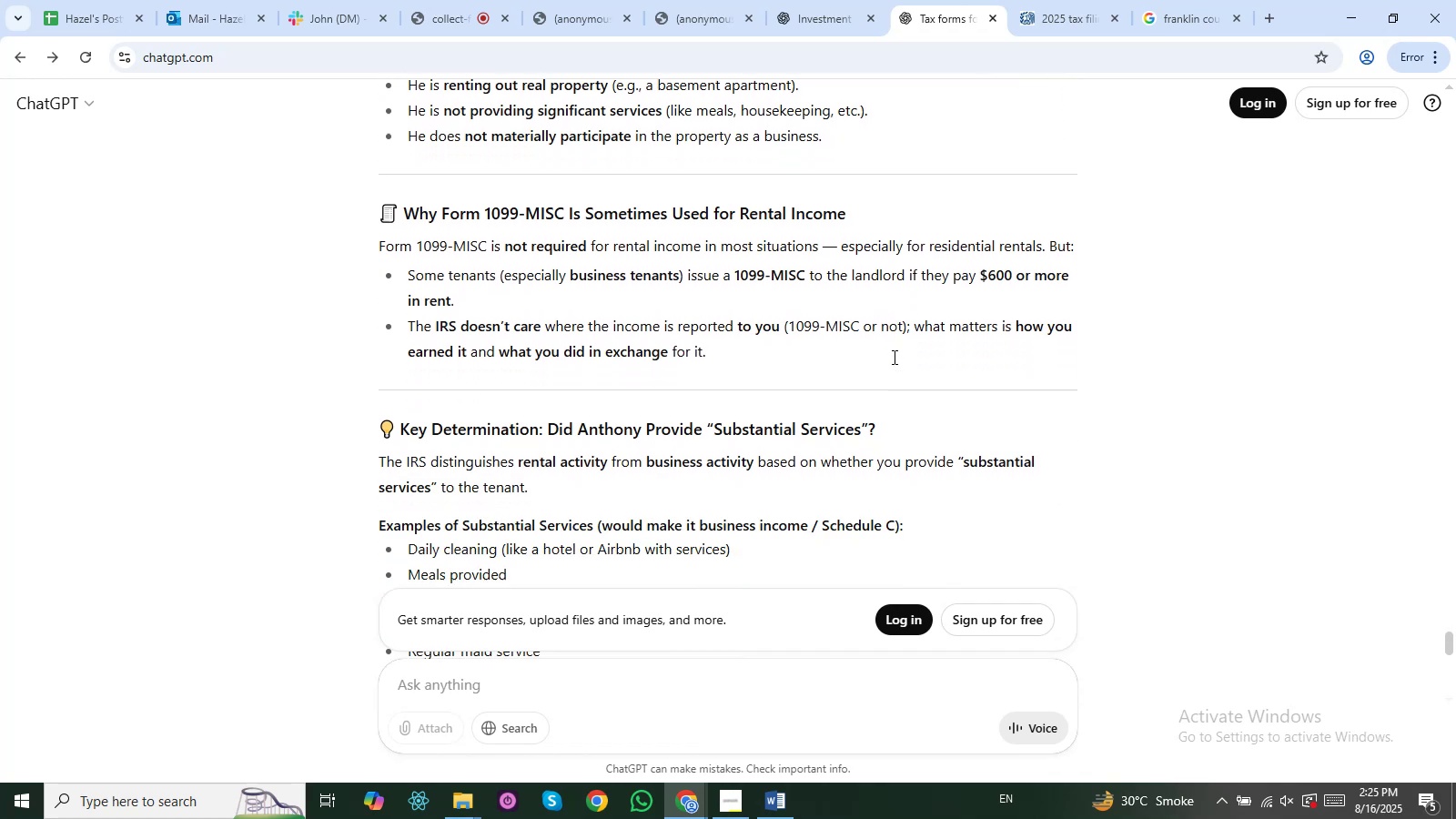 
key(ArrowDown)
 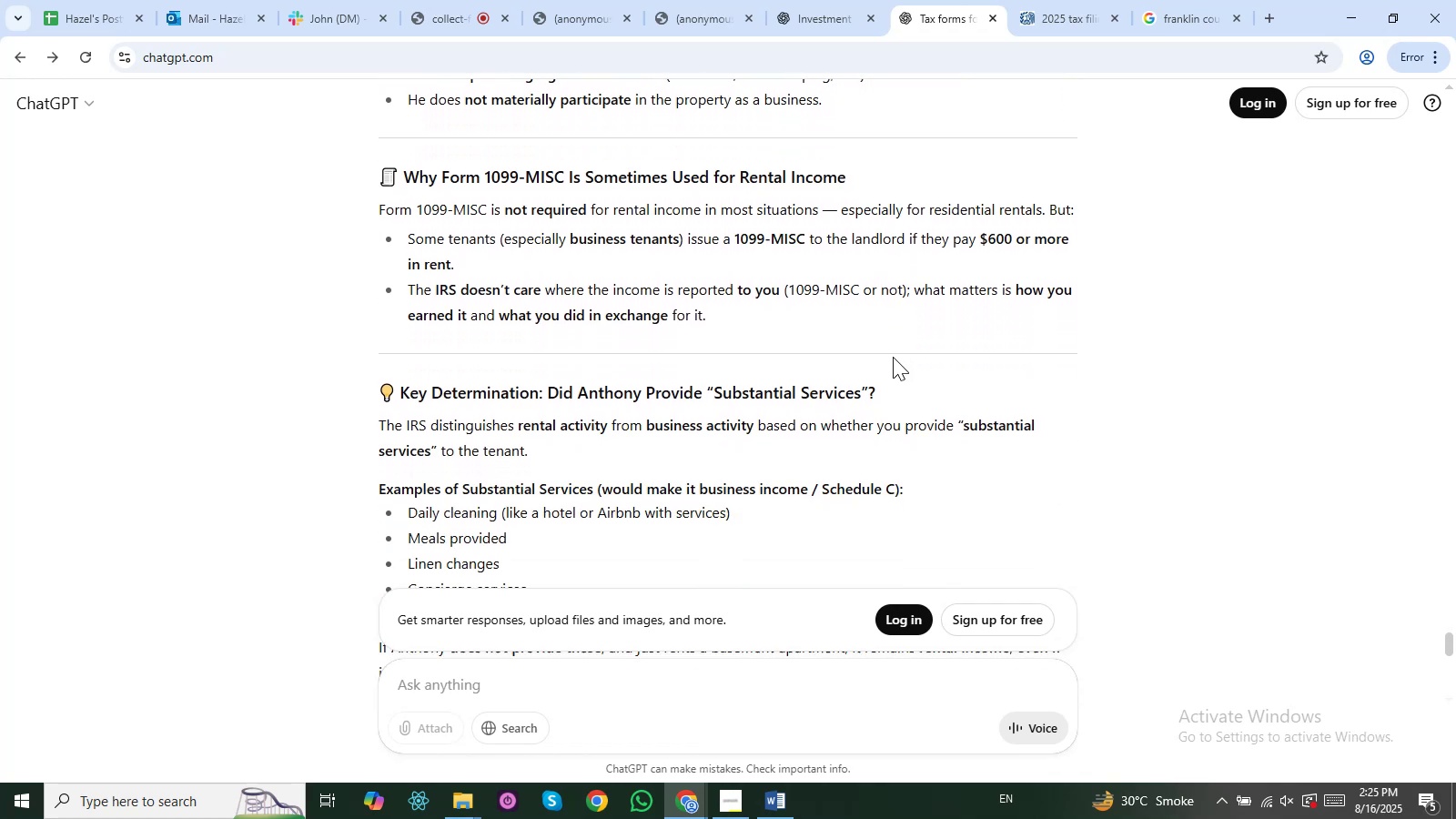 
key(ArrowDown)
 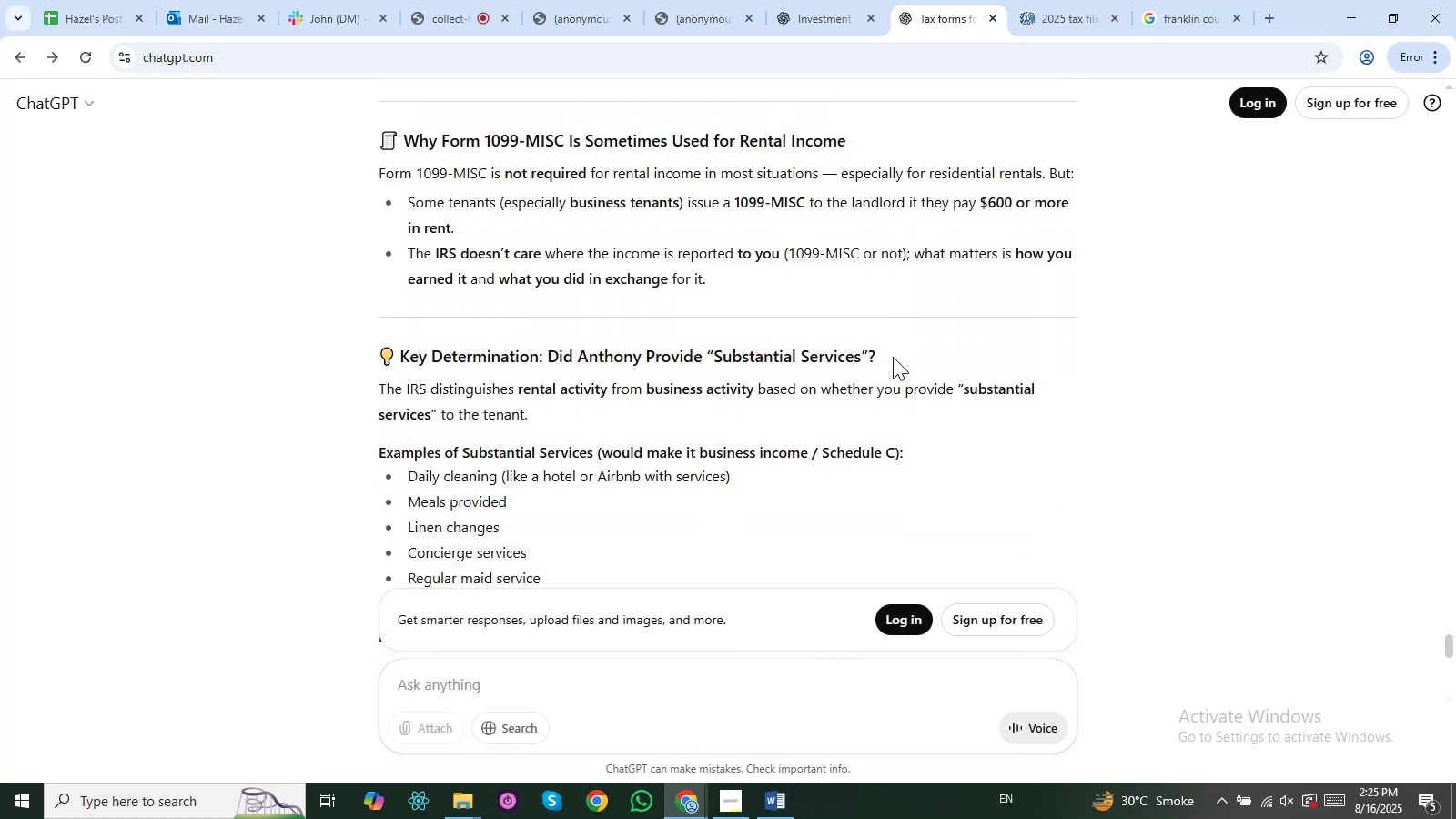 
wait(10.74)
 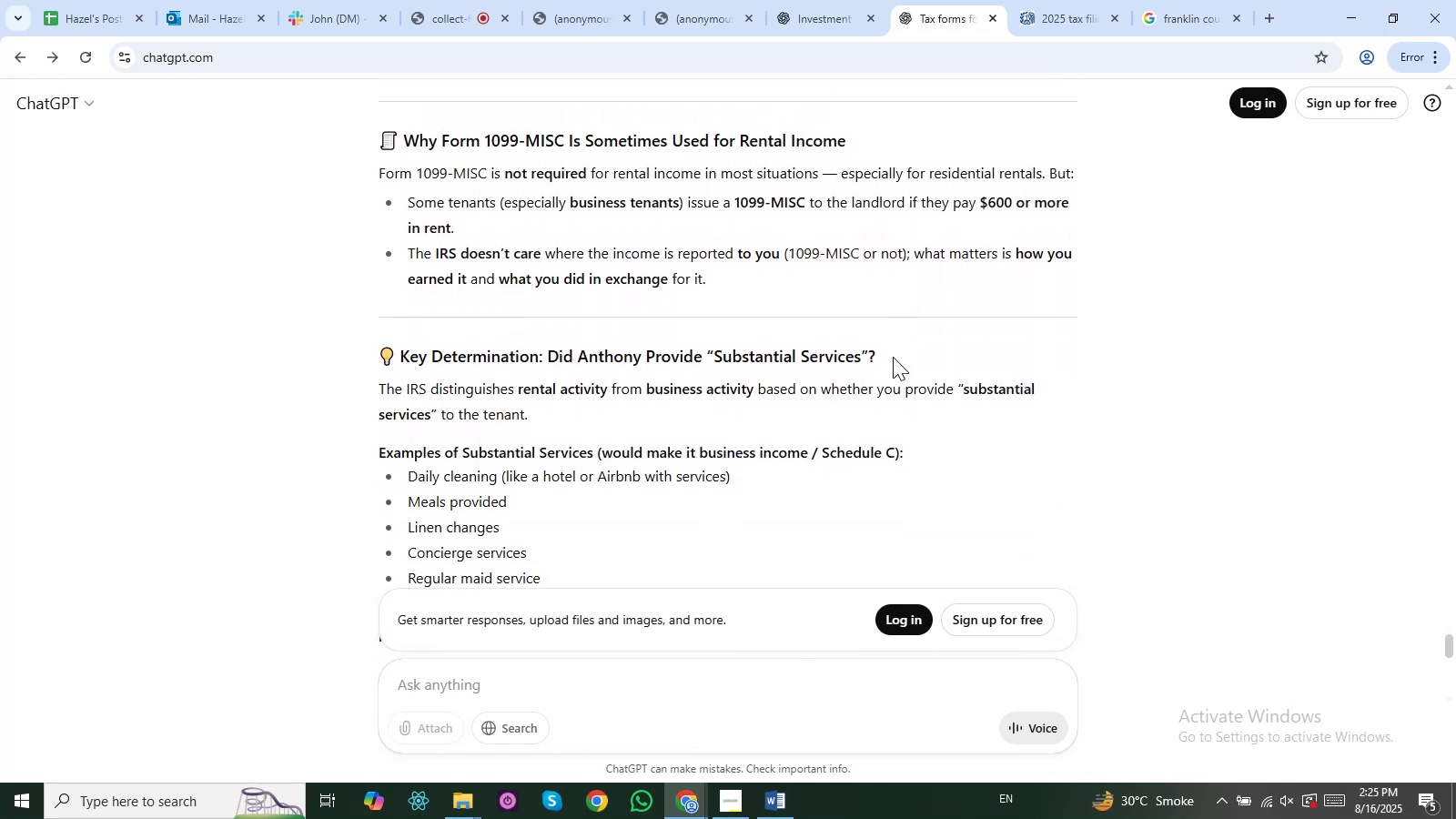 
key(ArrowDown)
 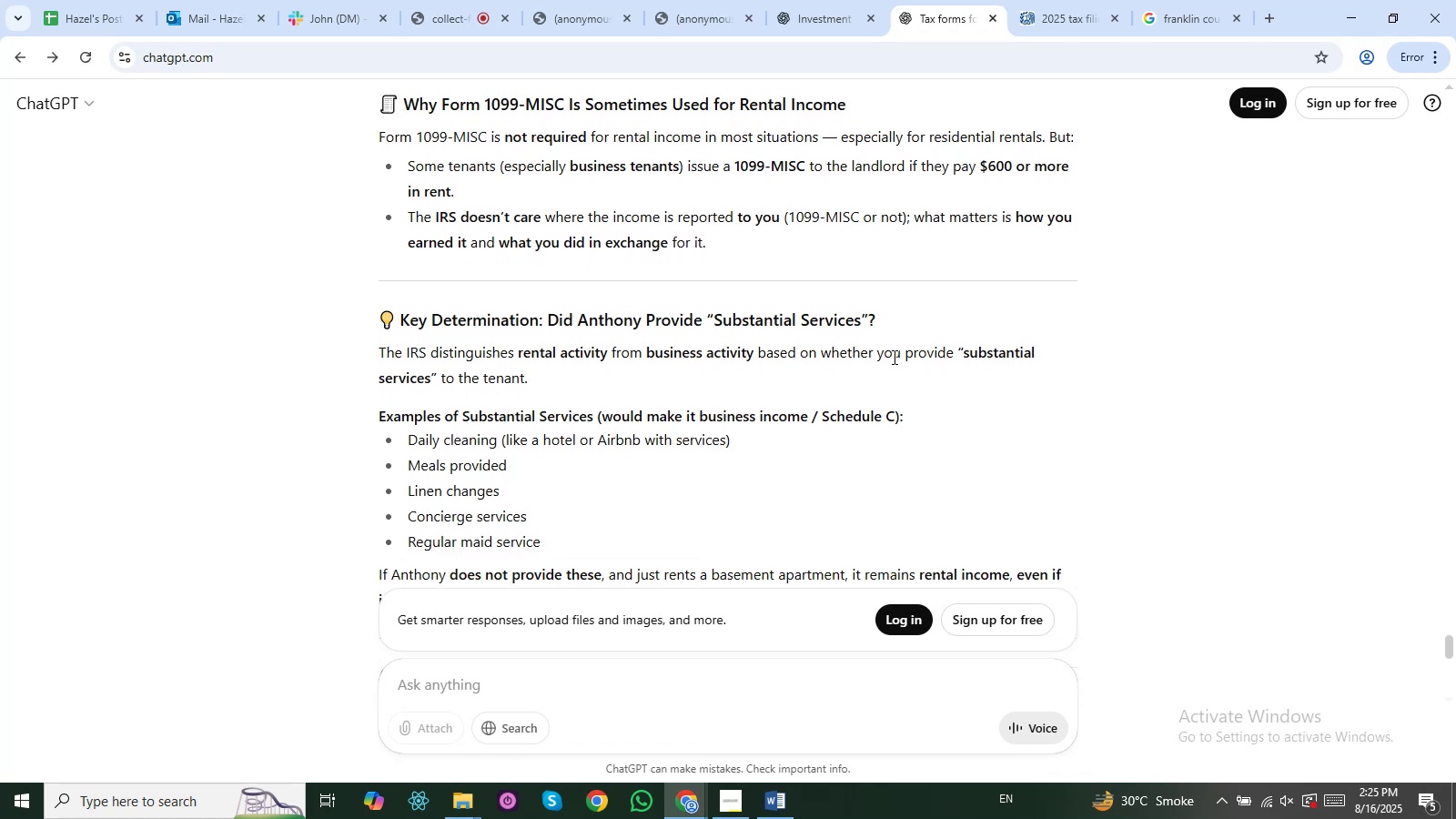 
key(ArrowDown)
 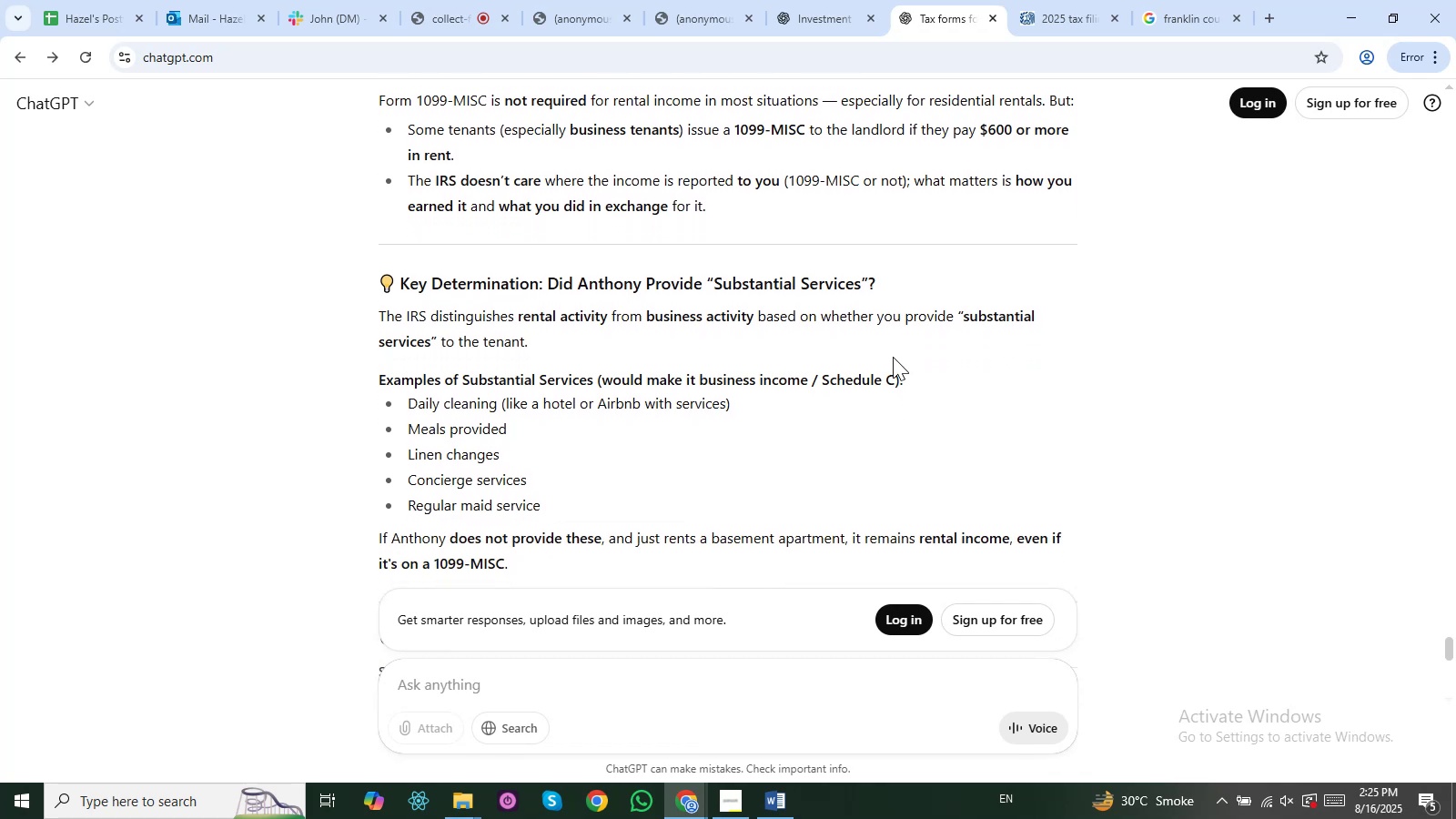 
key(ArrowDown)
 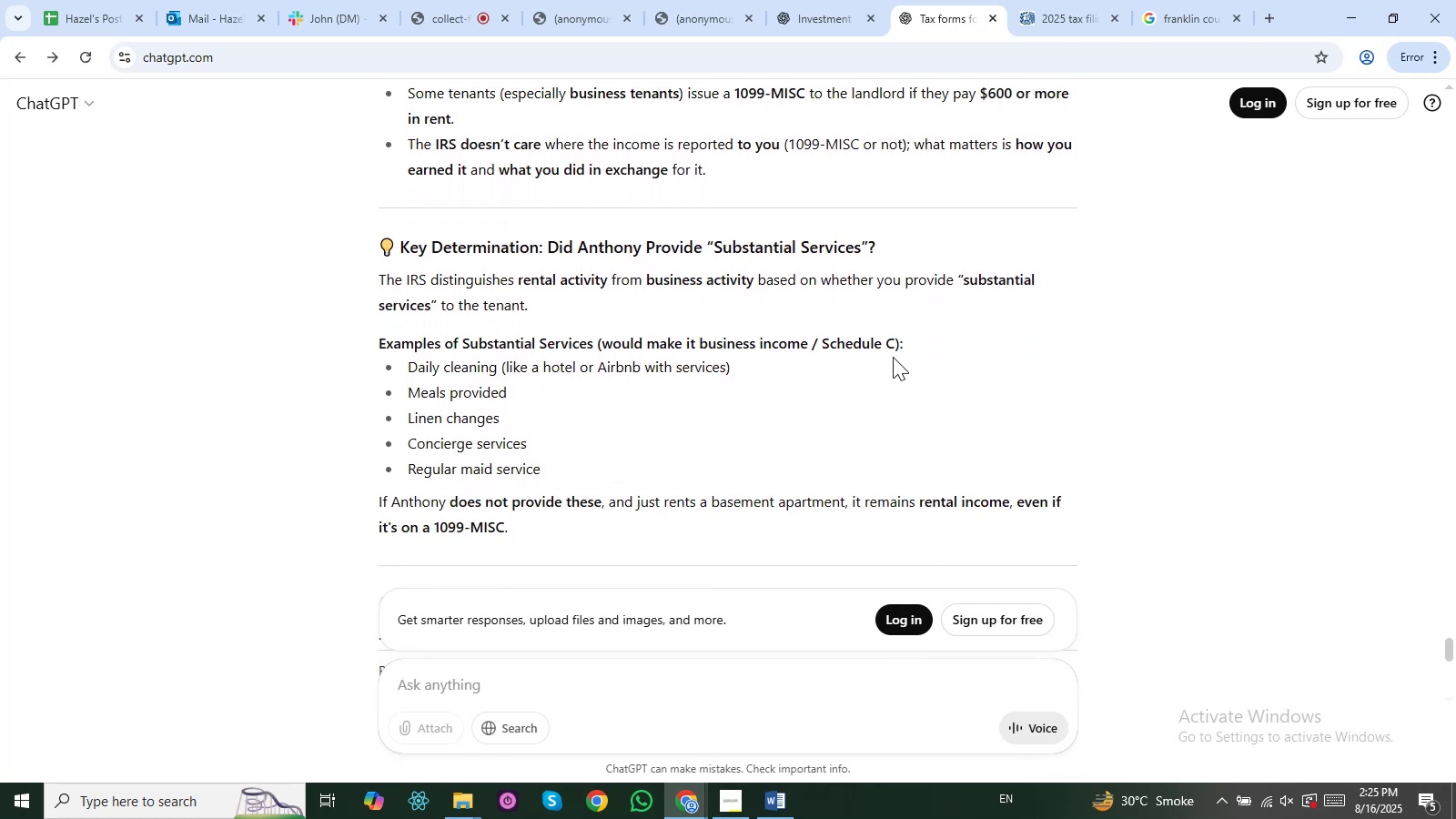 
key(ArrowDown)
 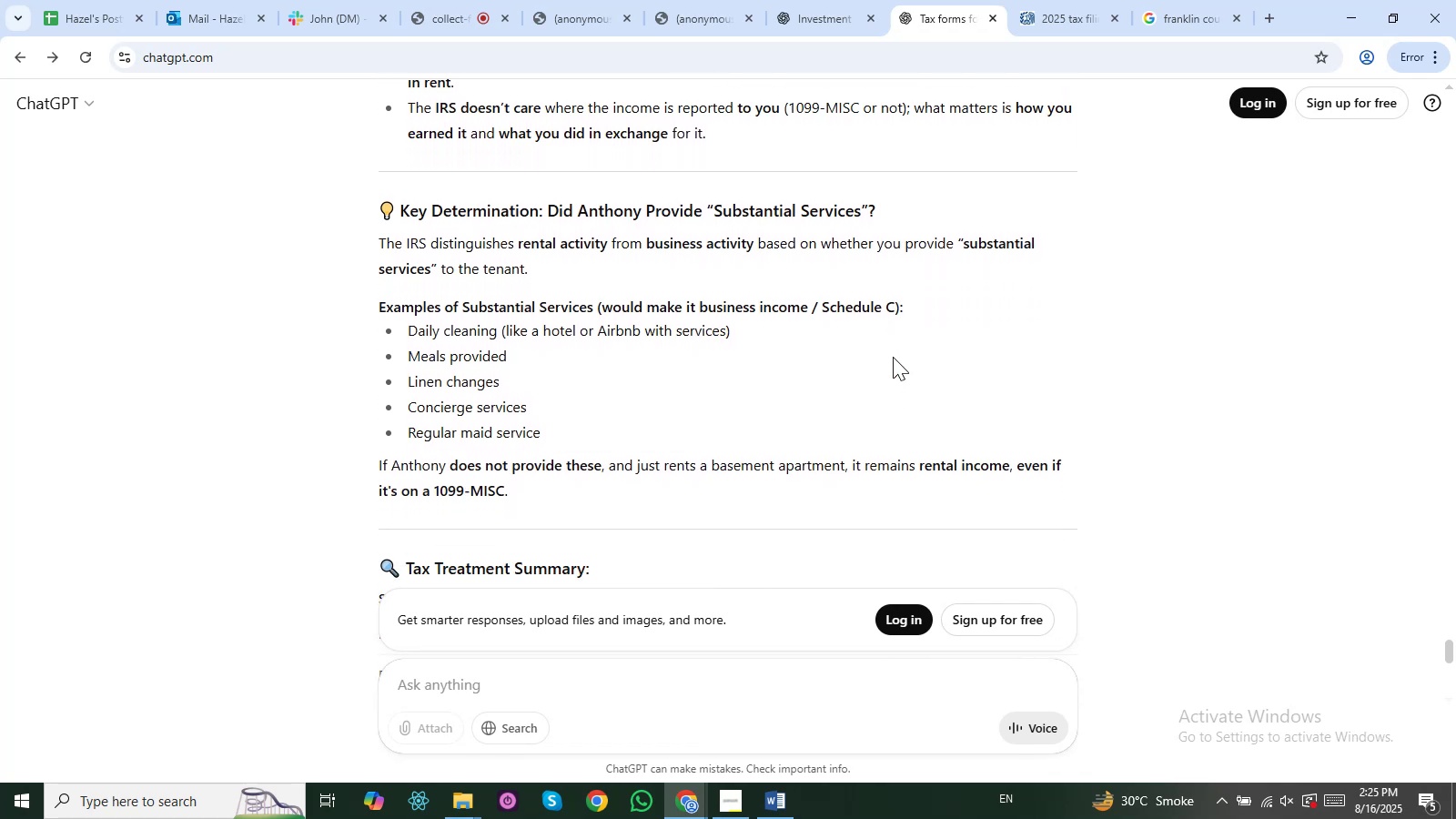 
key(ArrowDown)
 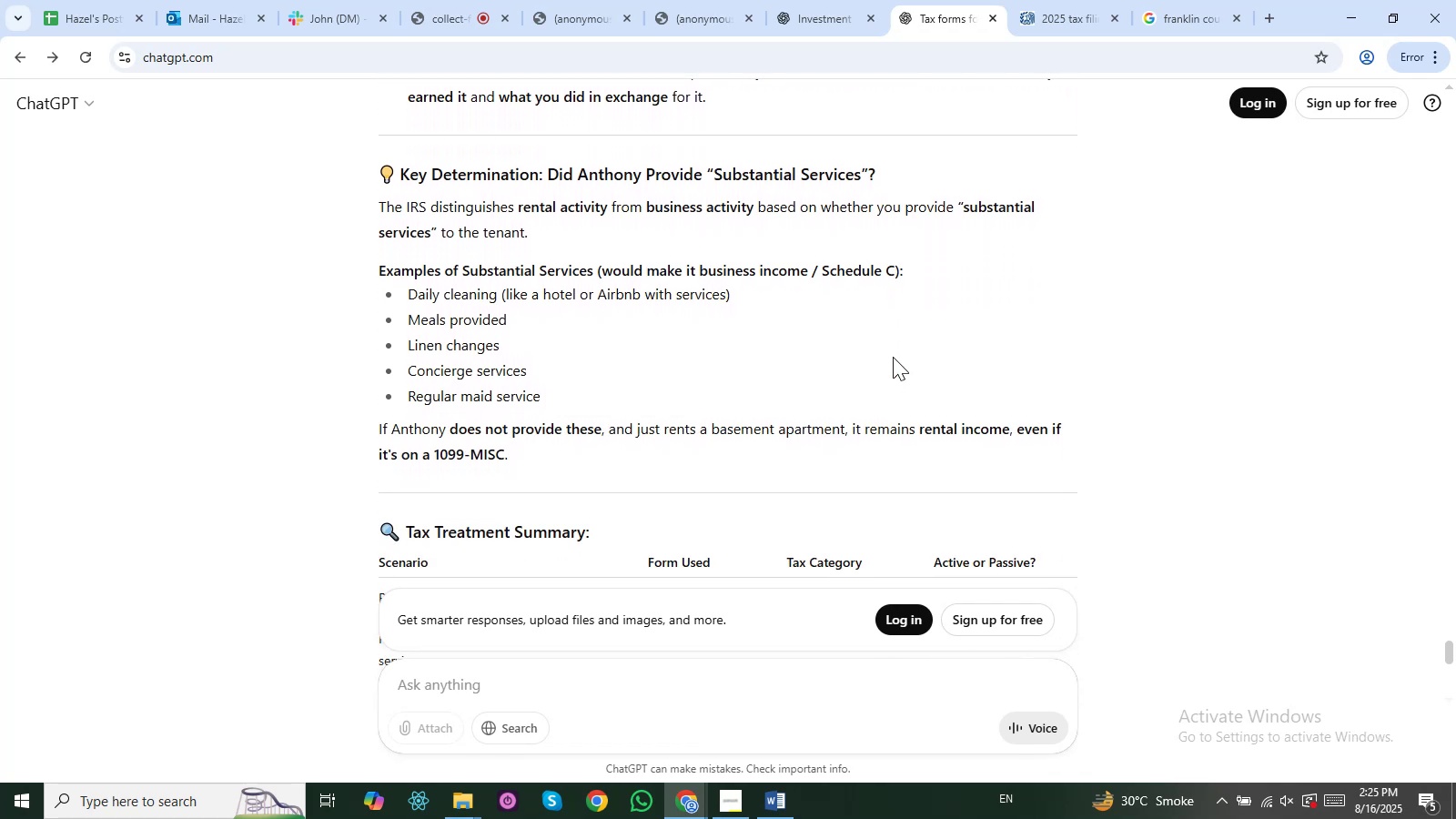 
key(ArrowDown)
 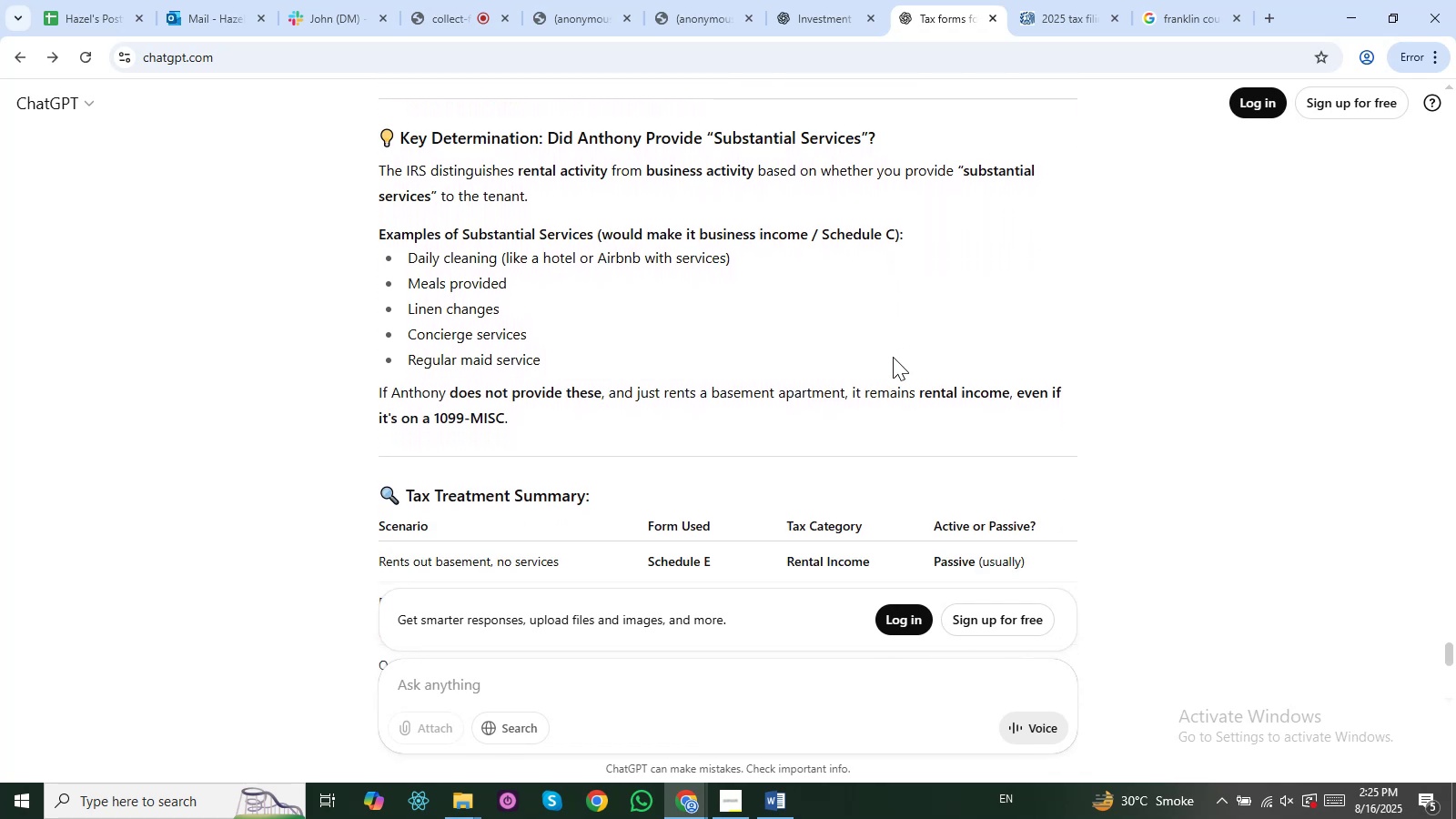 
key(ArrowDown)
 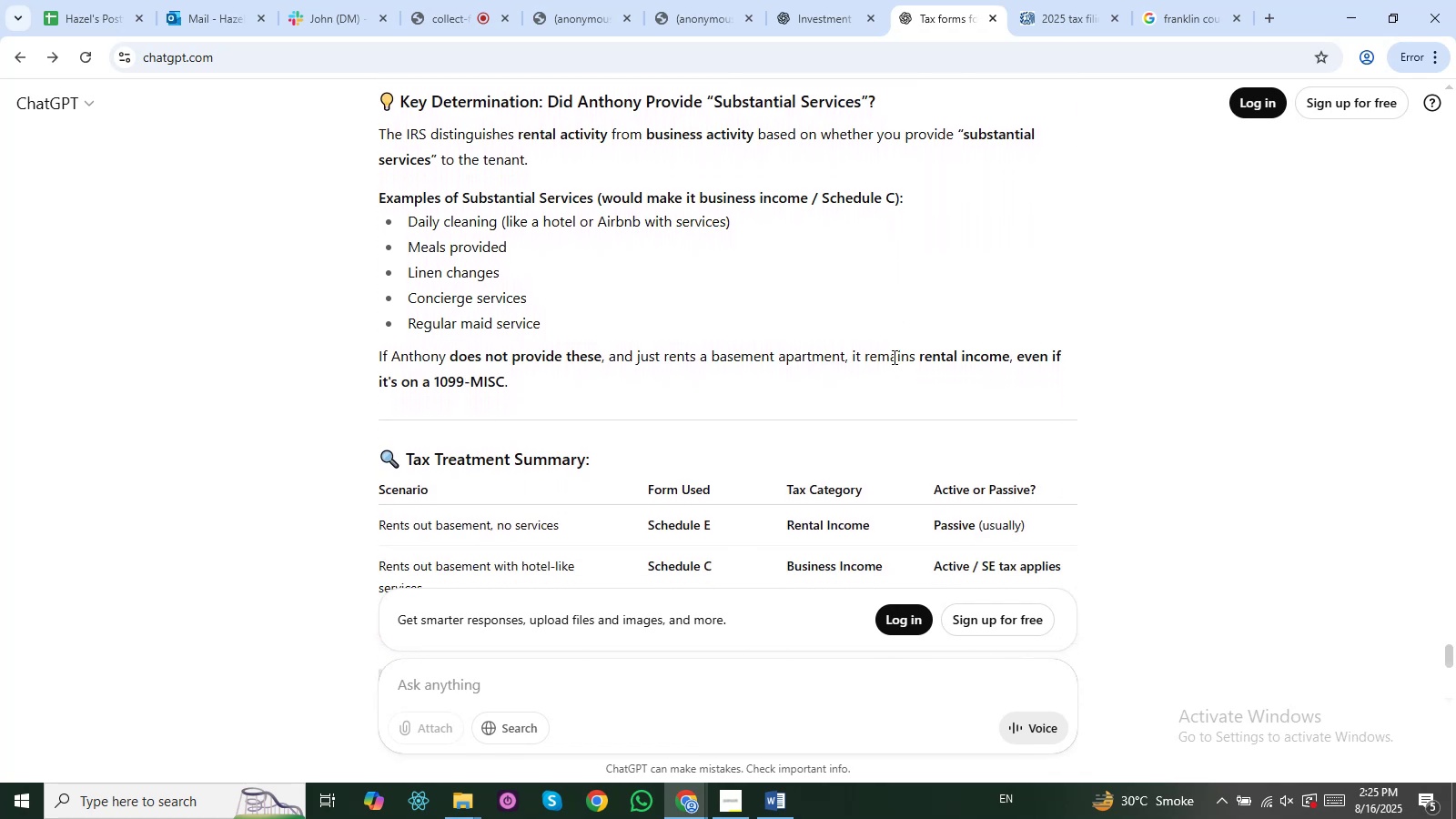 
key(ArrowDown)
 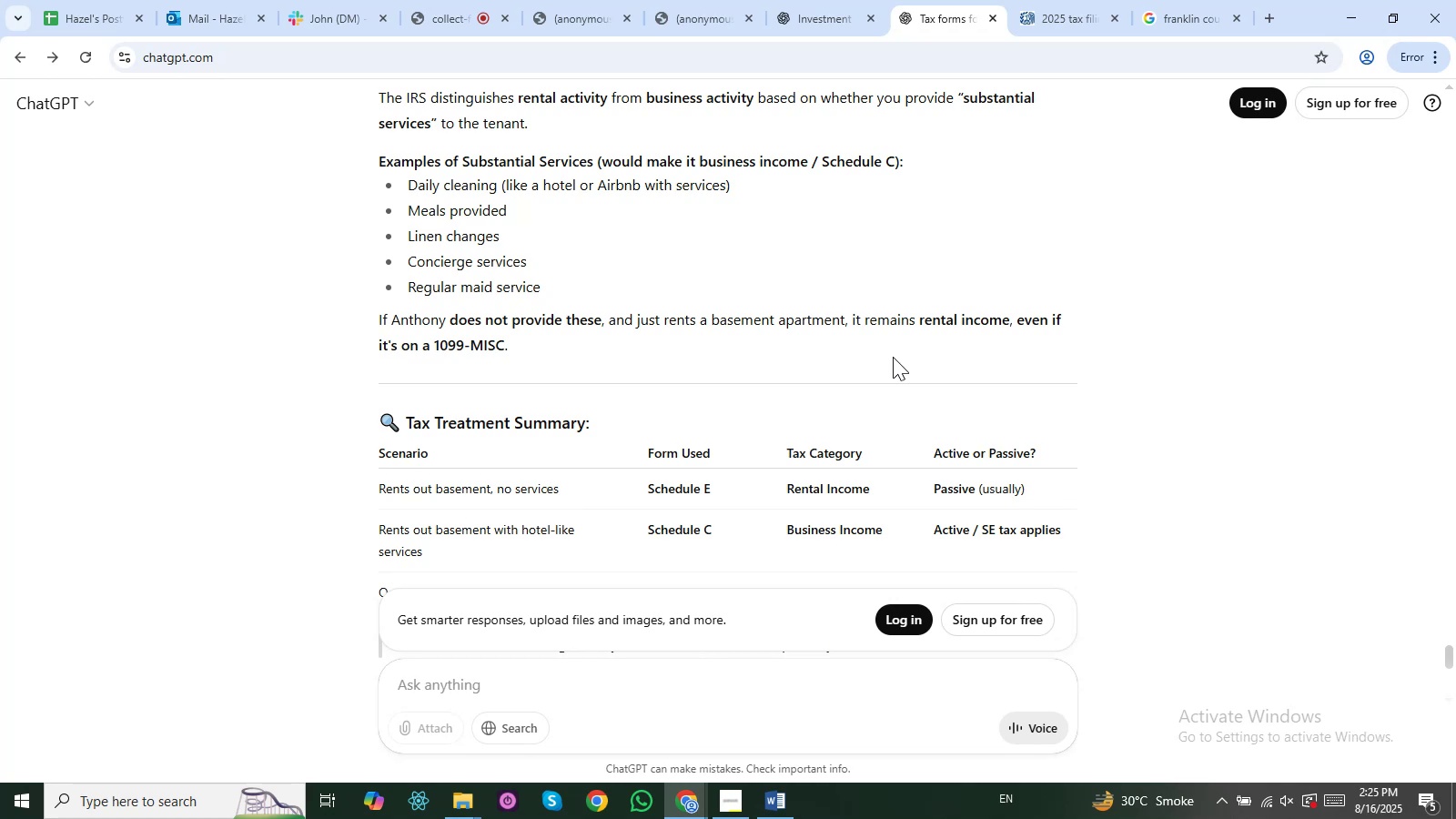 
wait(8.02)
 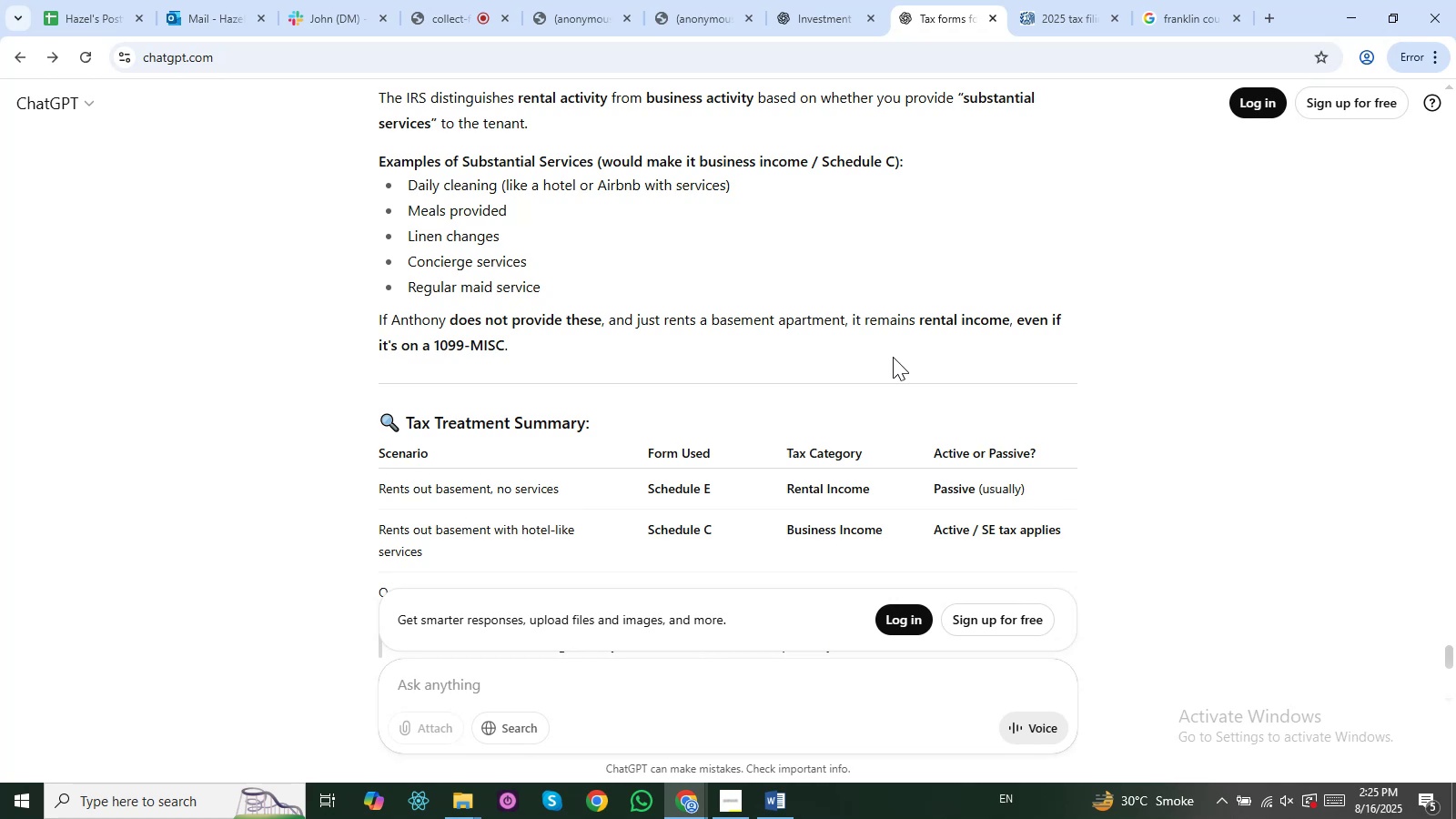 
key(ArrowDown)
 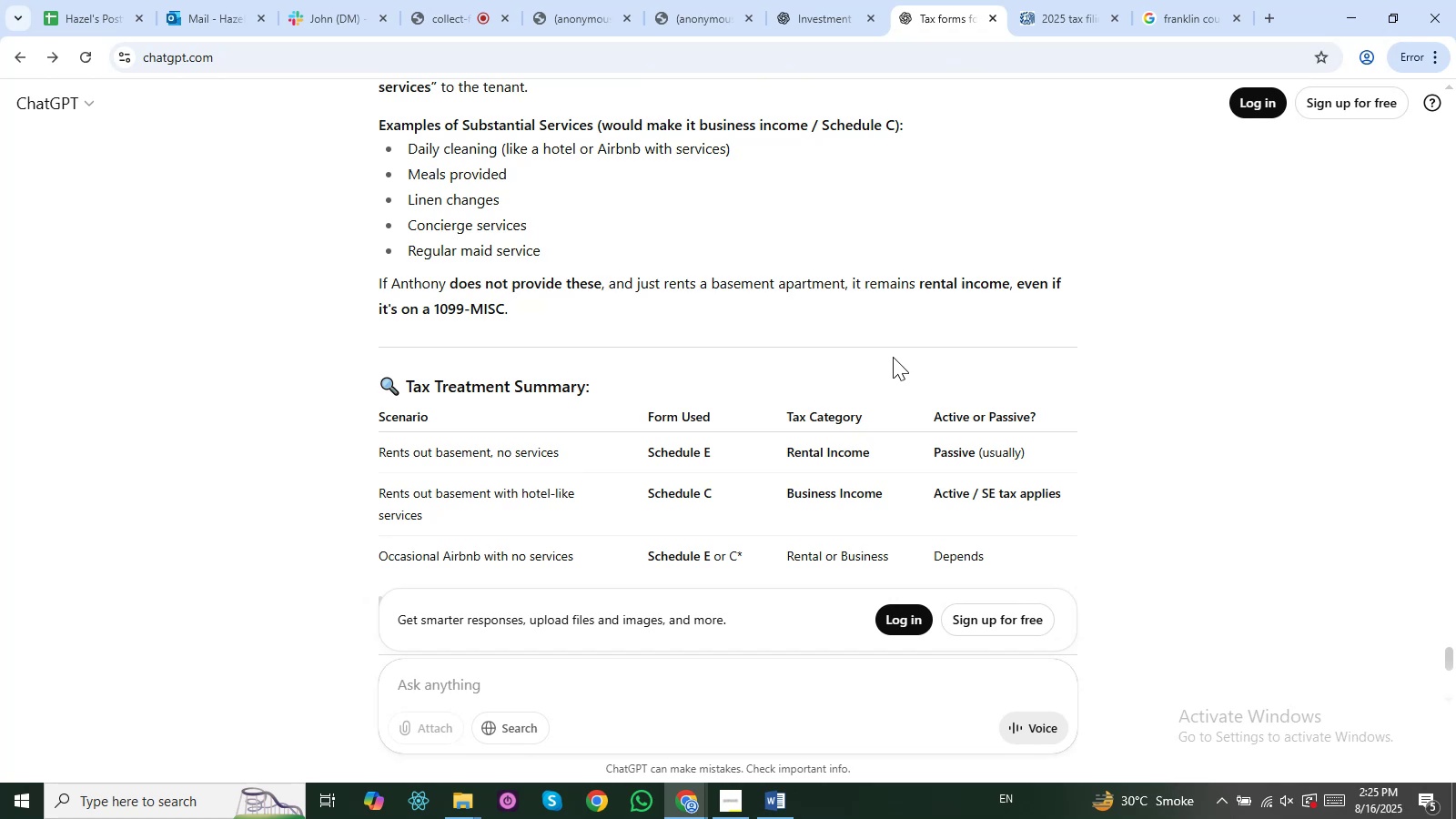 
wait(5.74)
 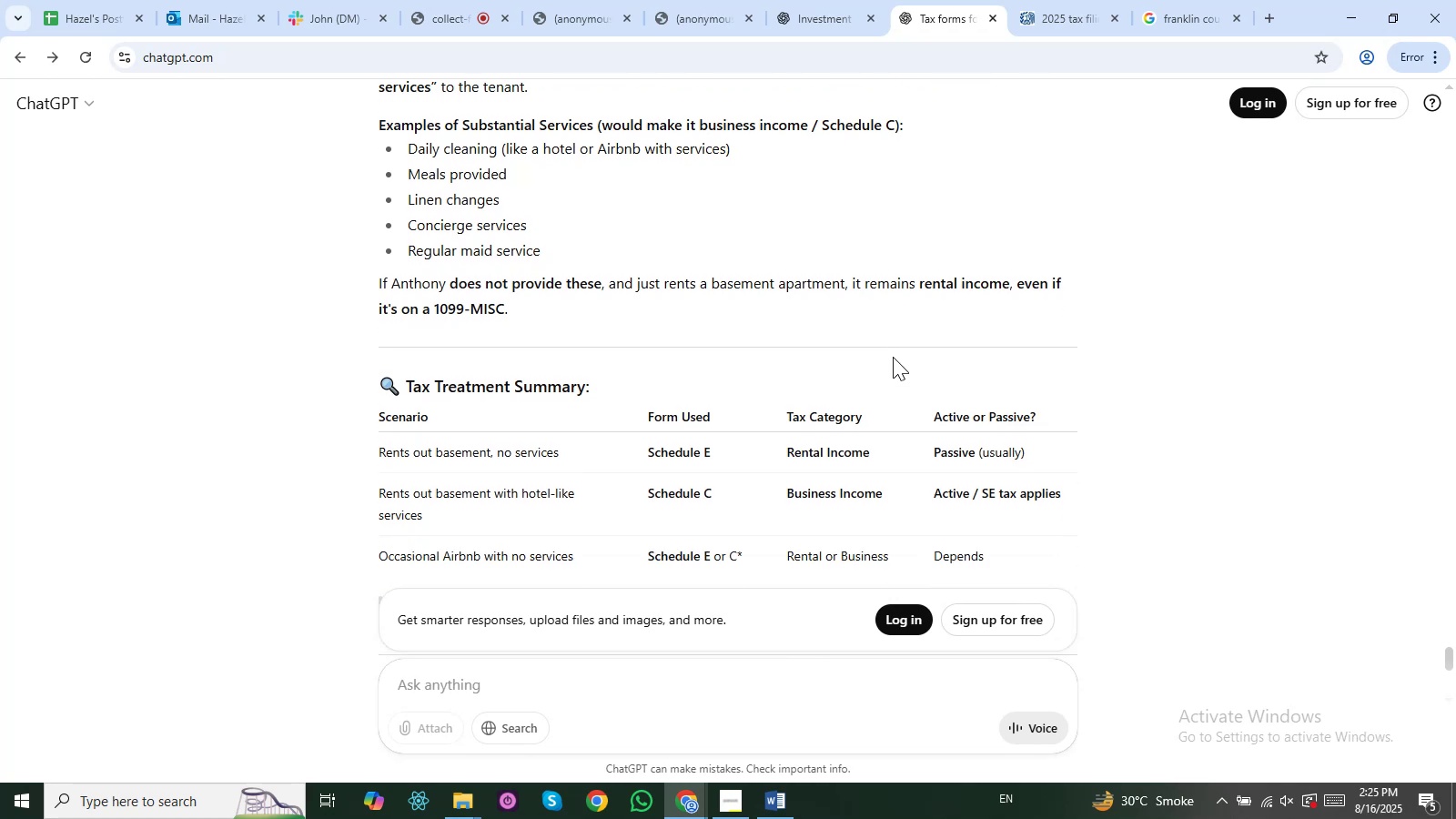 
key(ArrowDown)
 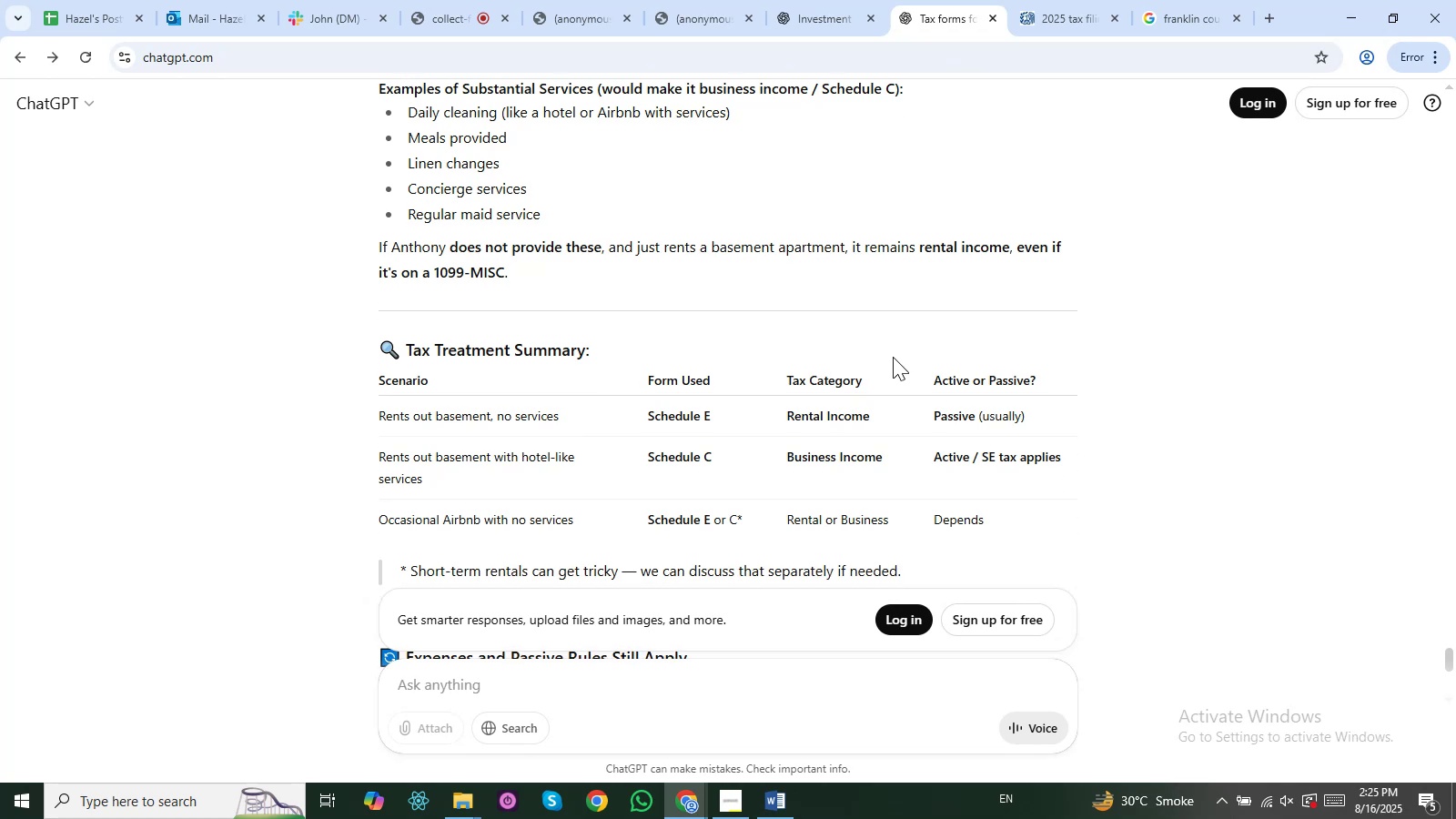 
key(ArrowDown)
 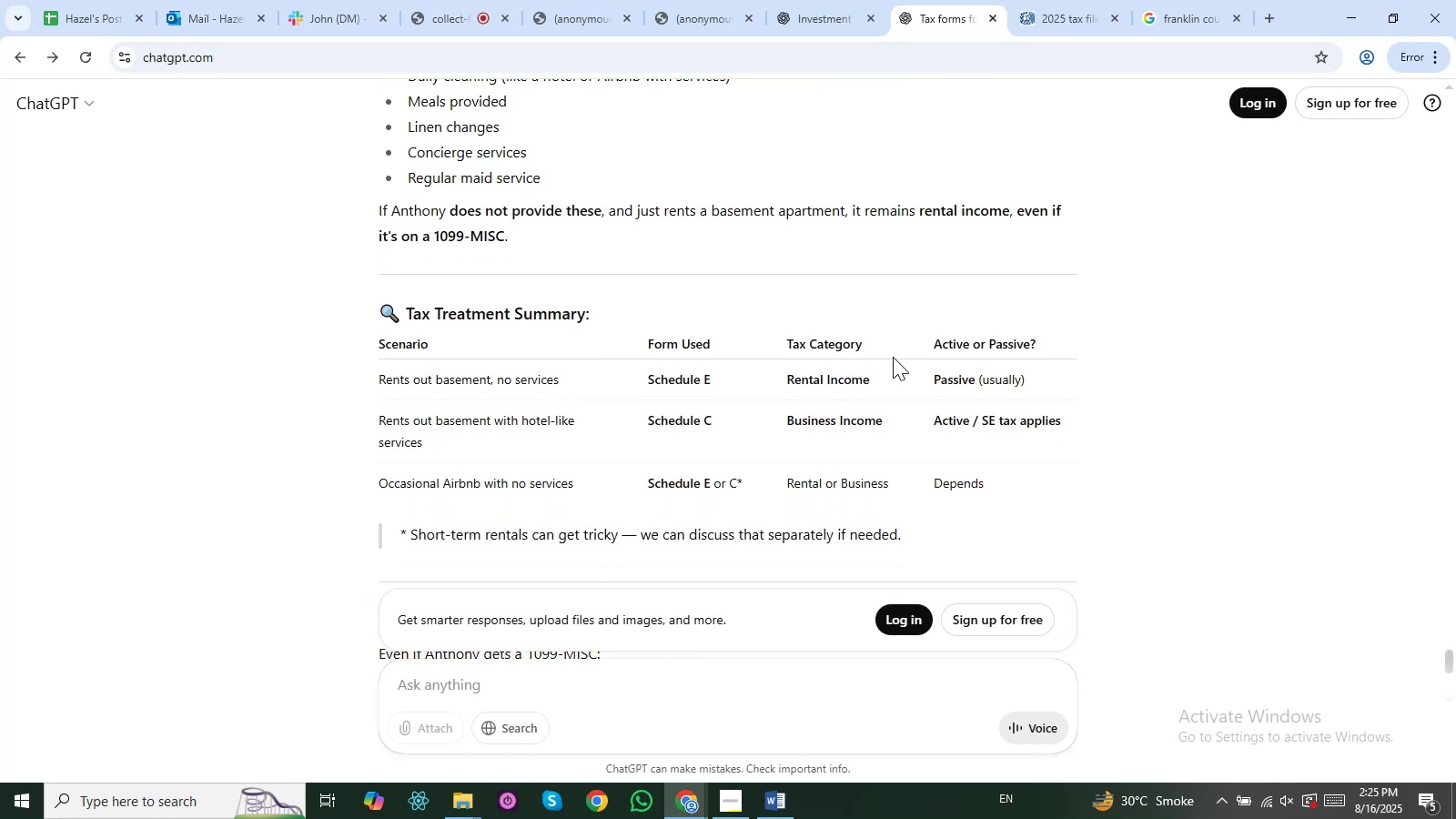 
key(ArrowDown)
 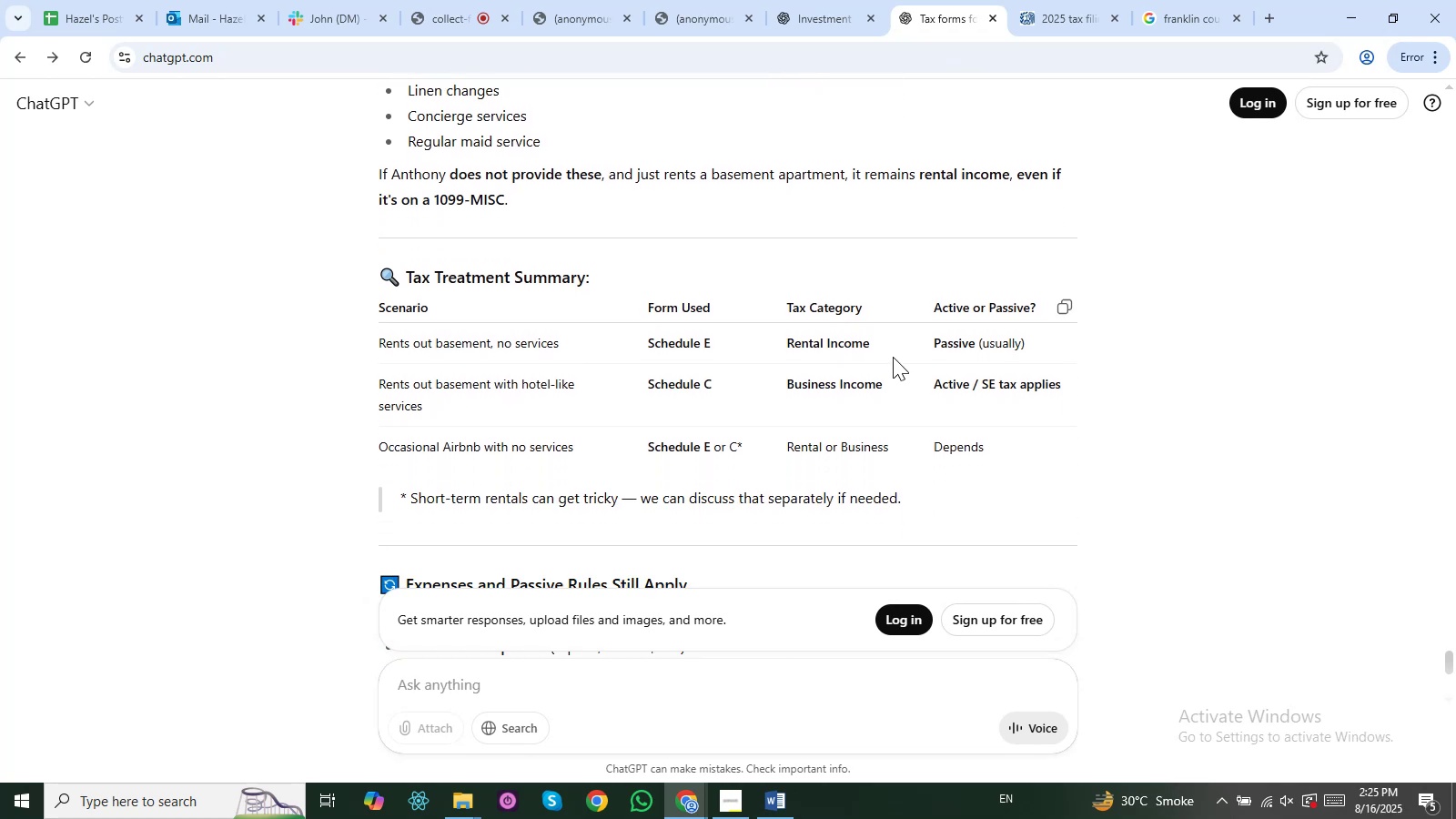 
key(ArrowDown)
 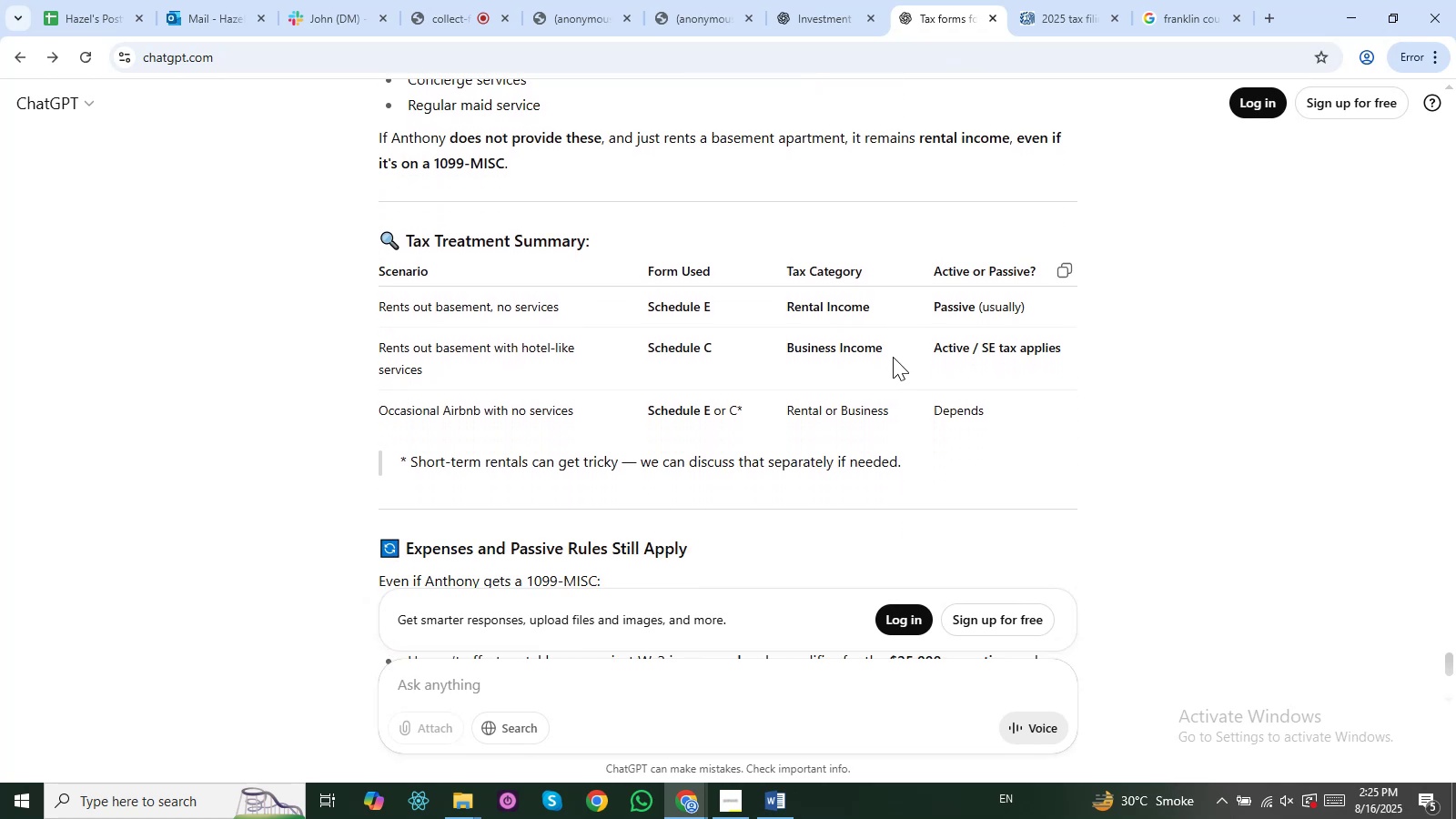 
key(ArrowDown)
 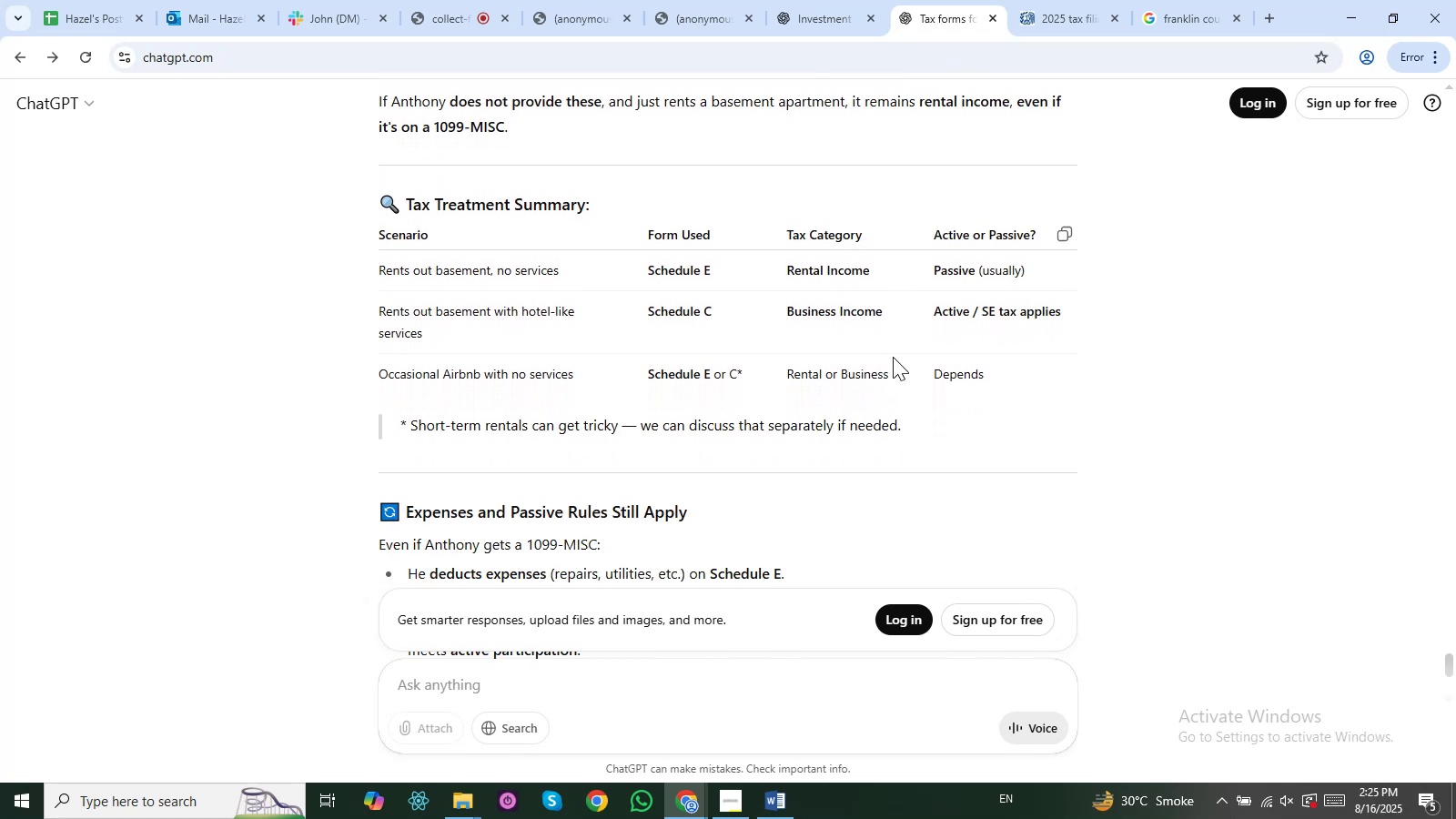 
key(ArrowDown)
 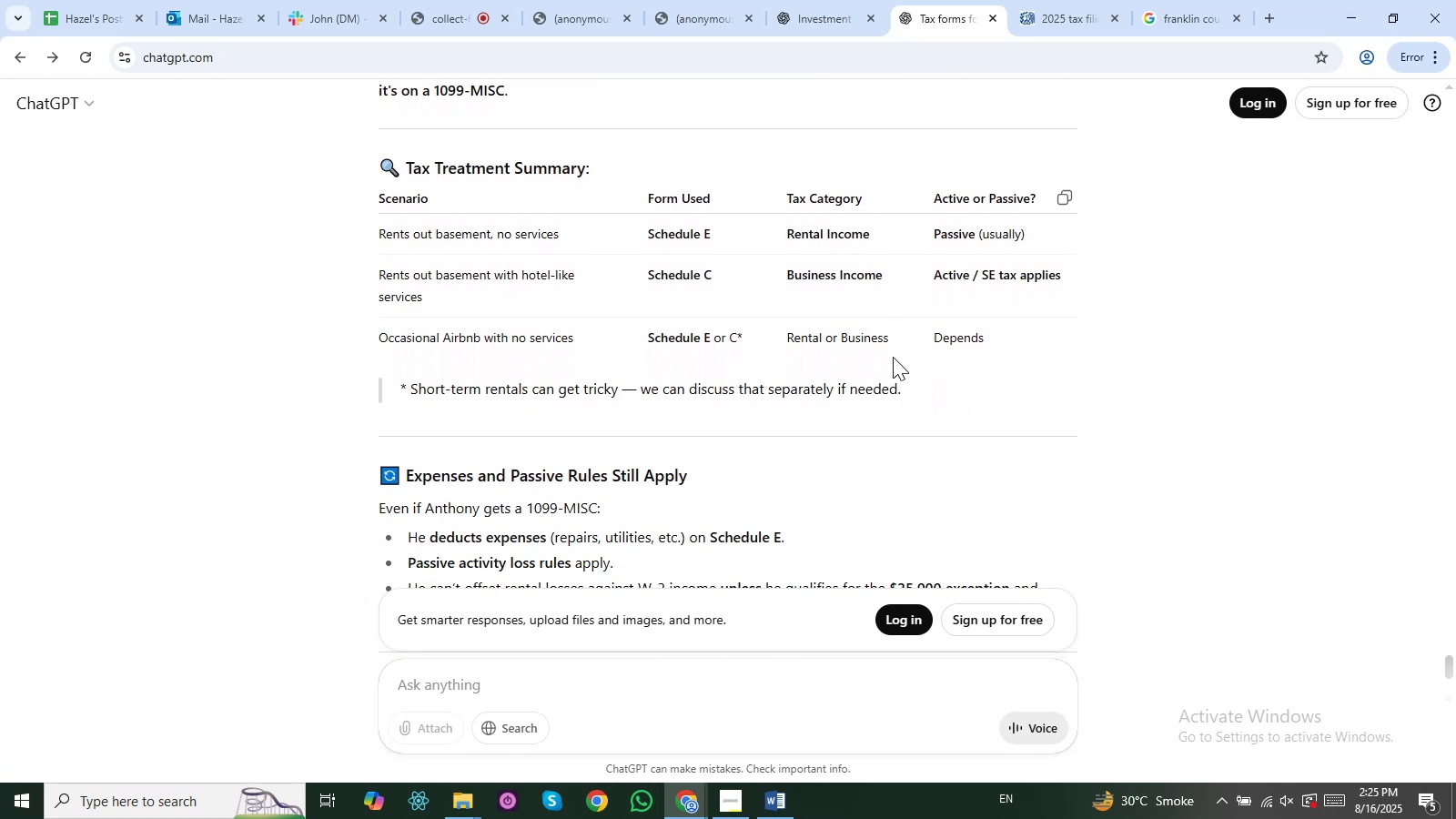 
key(ArrowDown)
 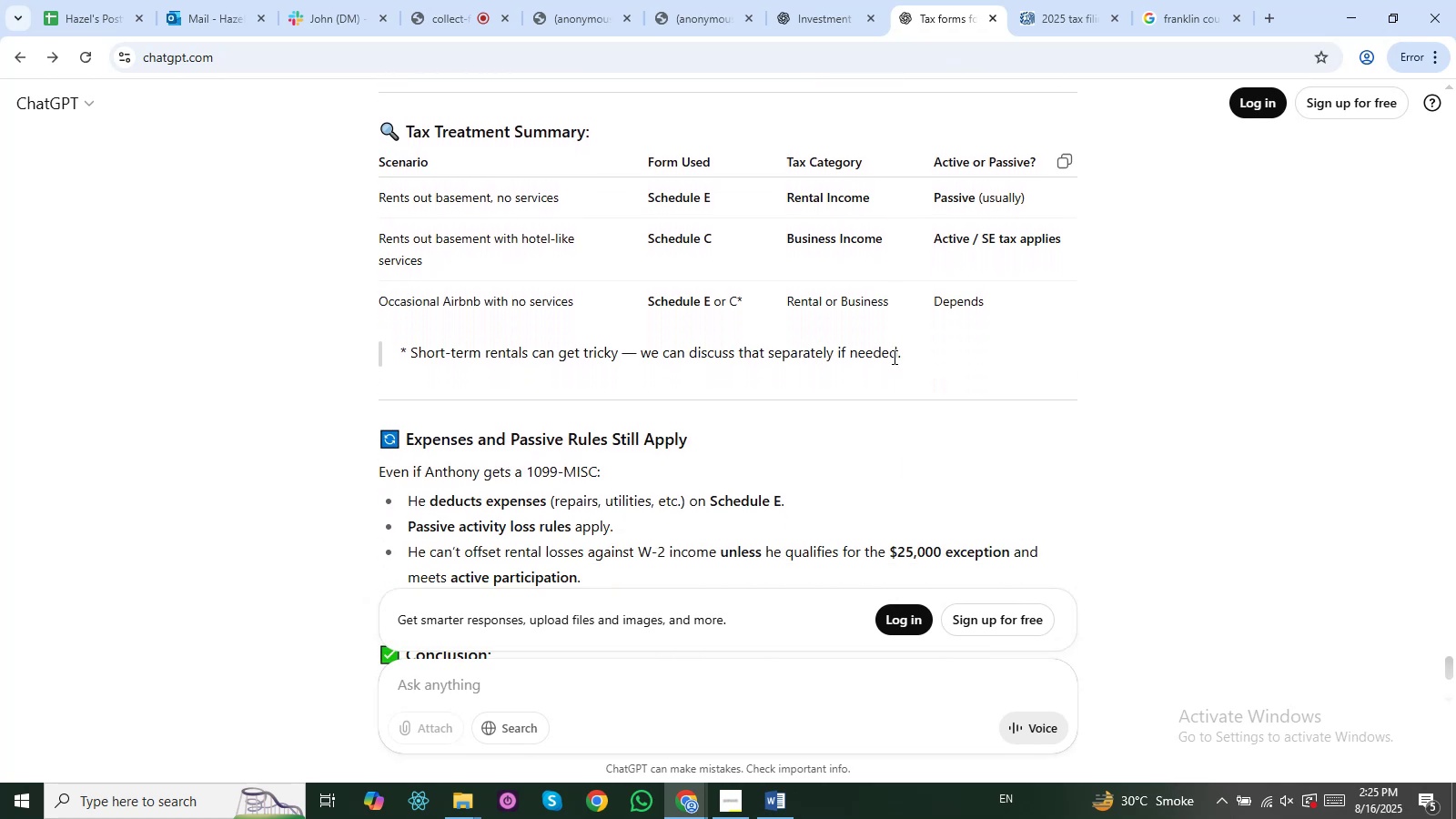 
key(ArrowDown)
 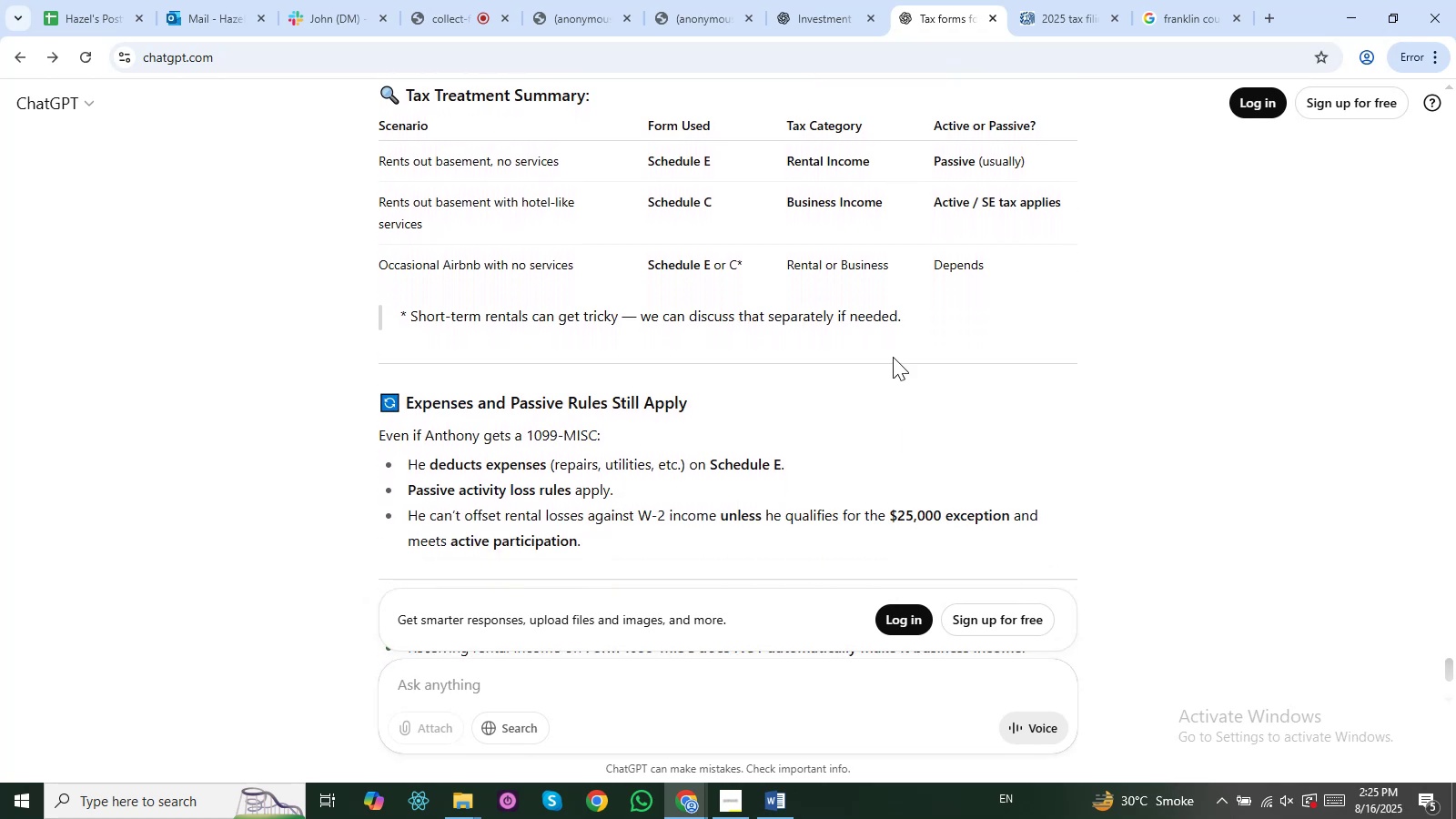 
key(ArrowDown)
 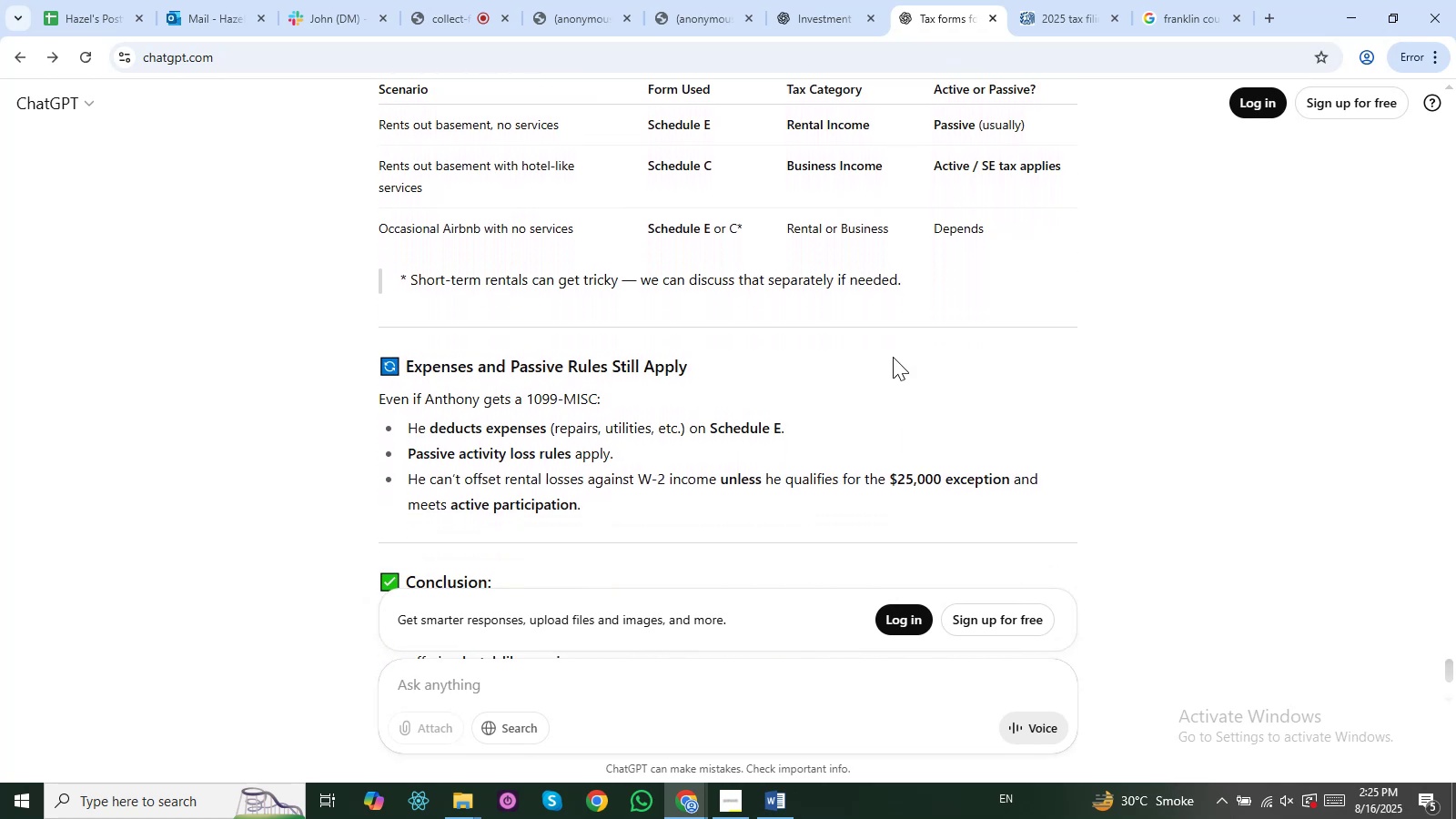 
wait(5.29)
 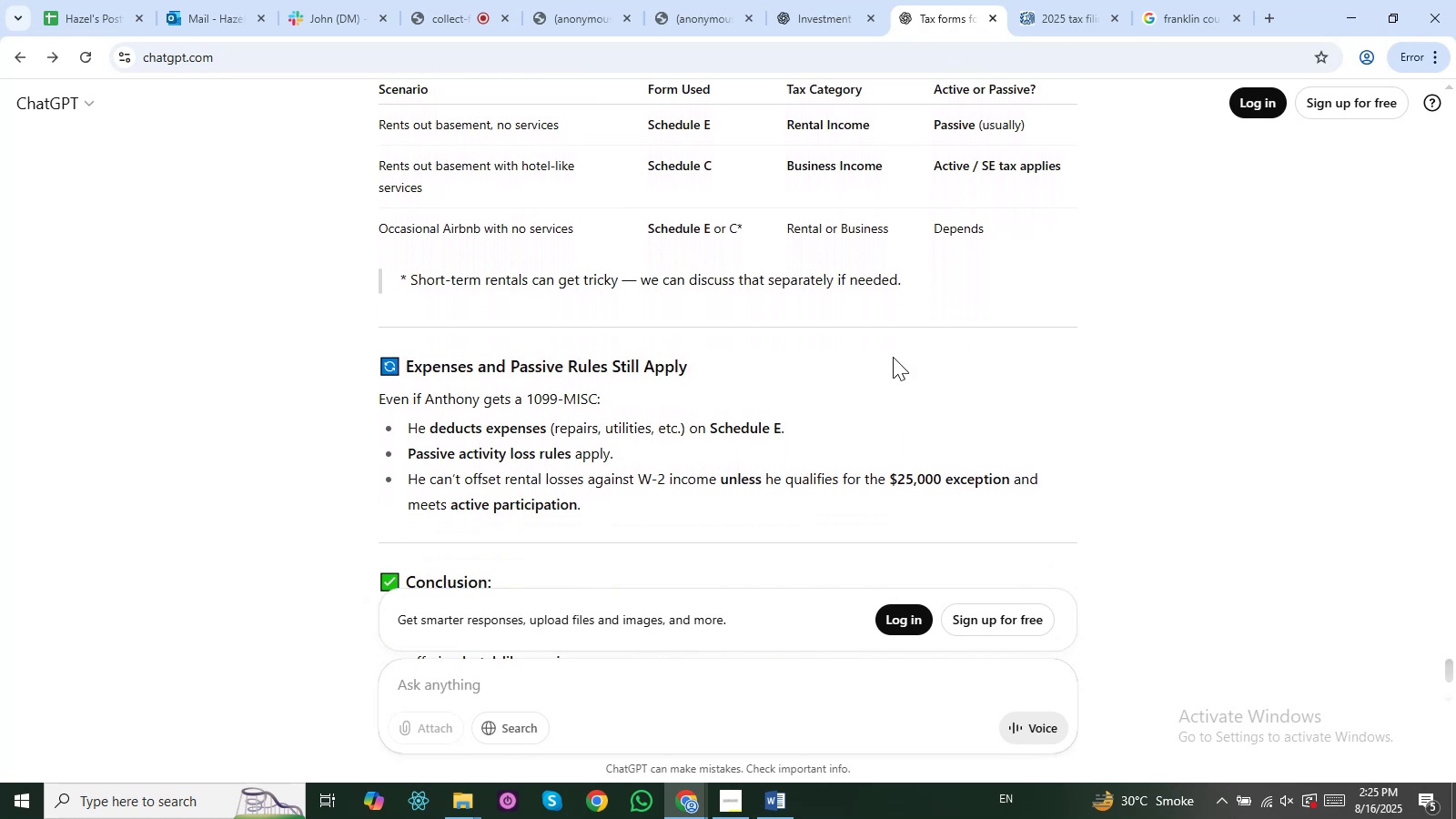 
key(ArrowDown)
 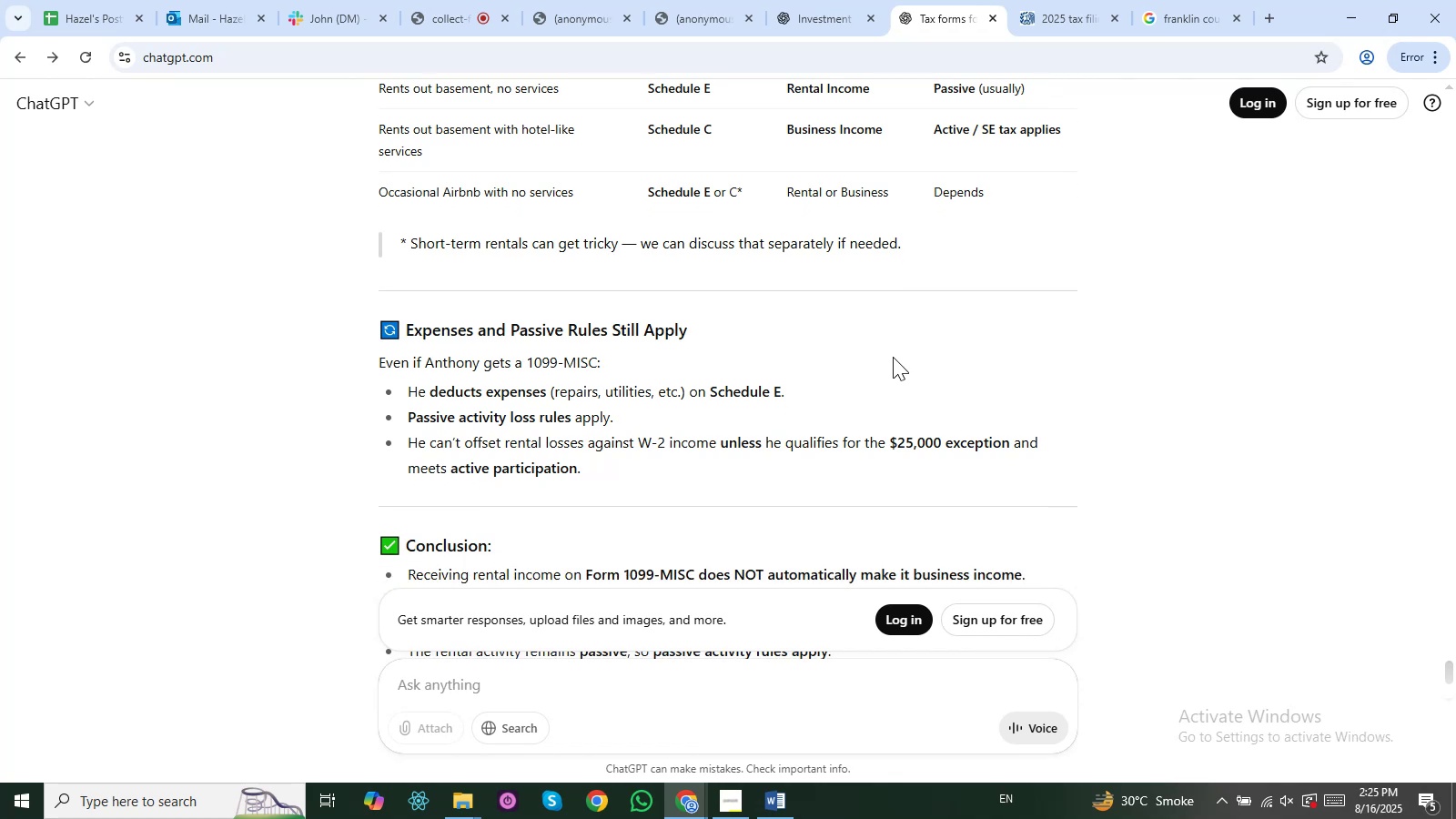 
key(ArrowDown)
 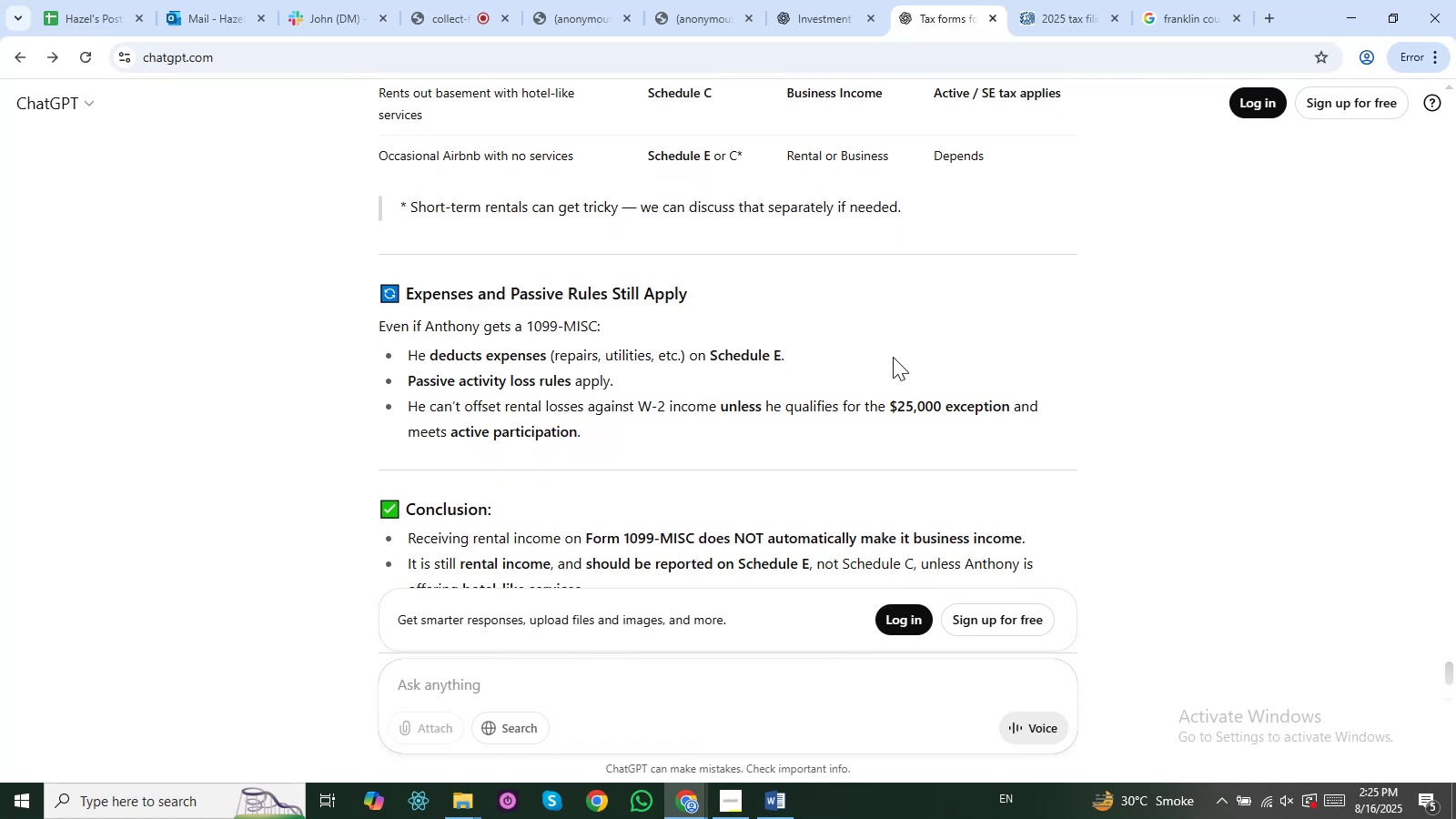 
key(ArrowDown)
 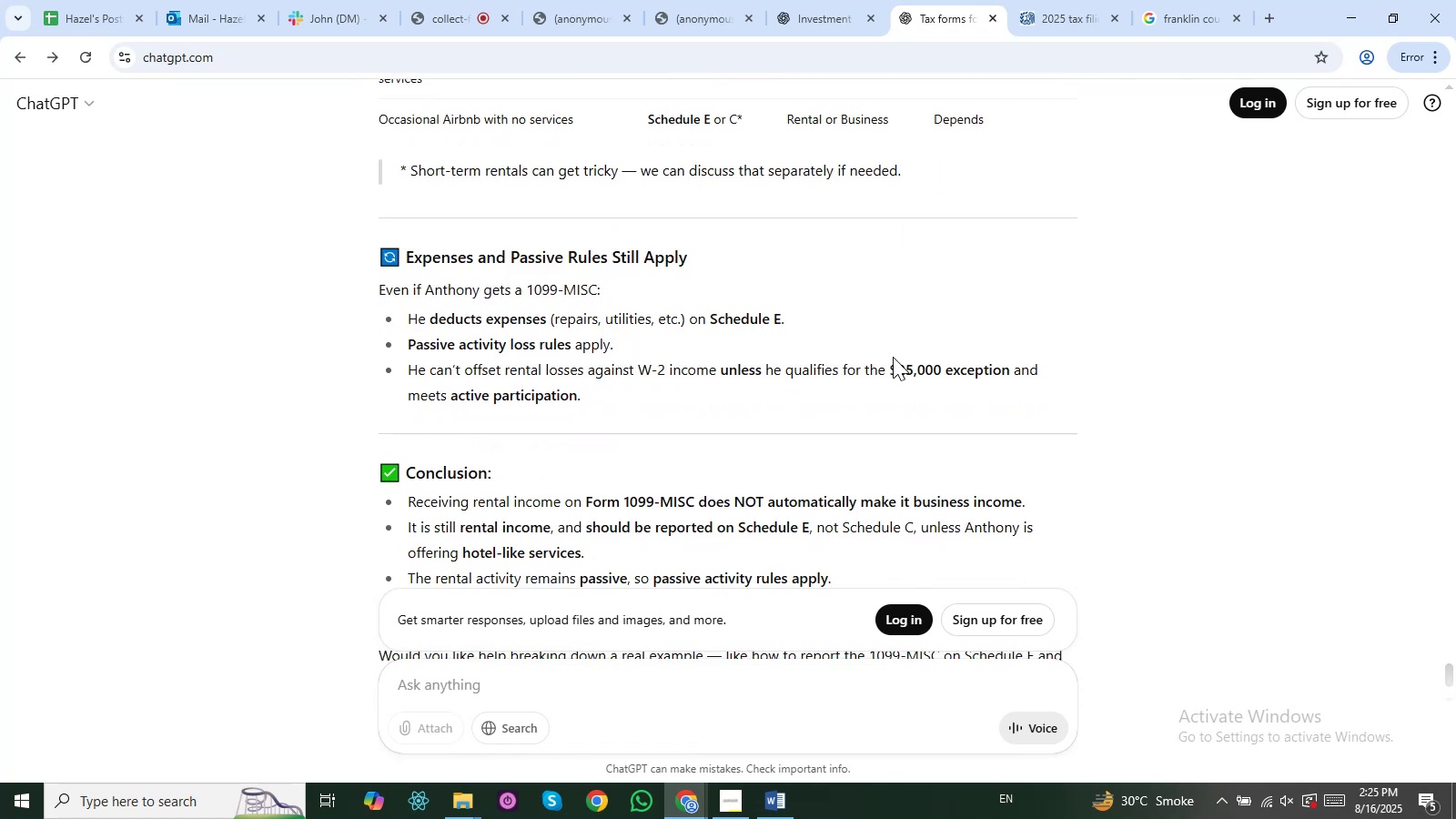 
key(ArrowDown)
 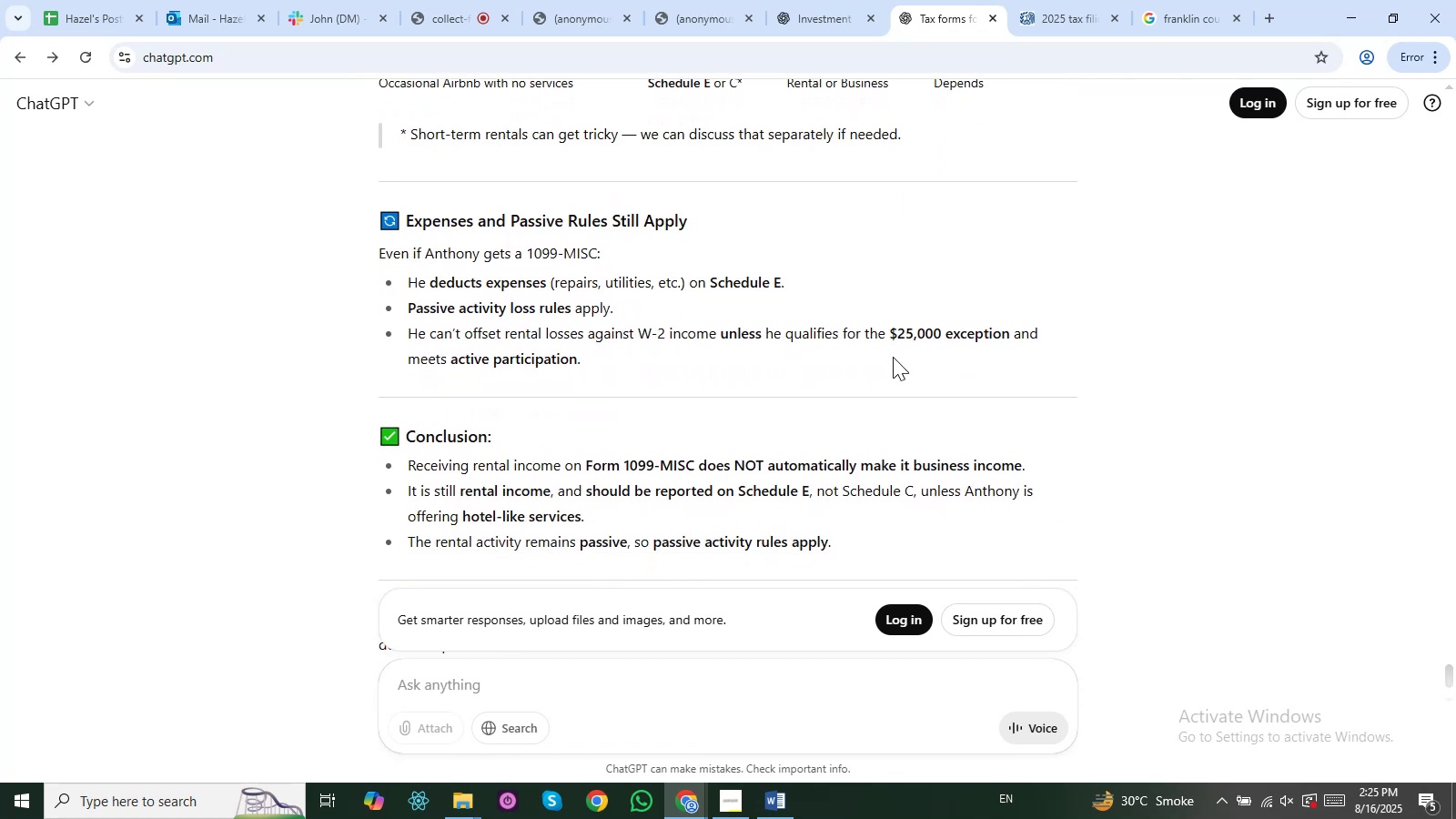 
key(ArrowDown)
 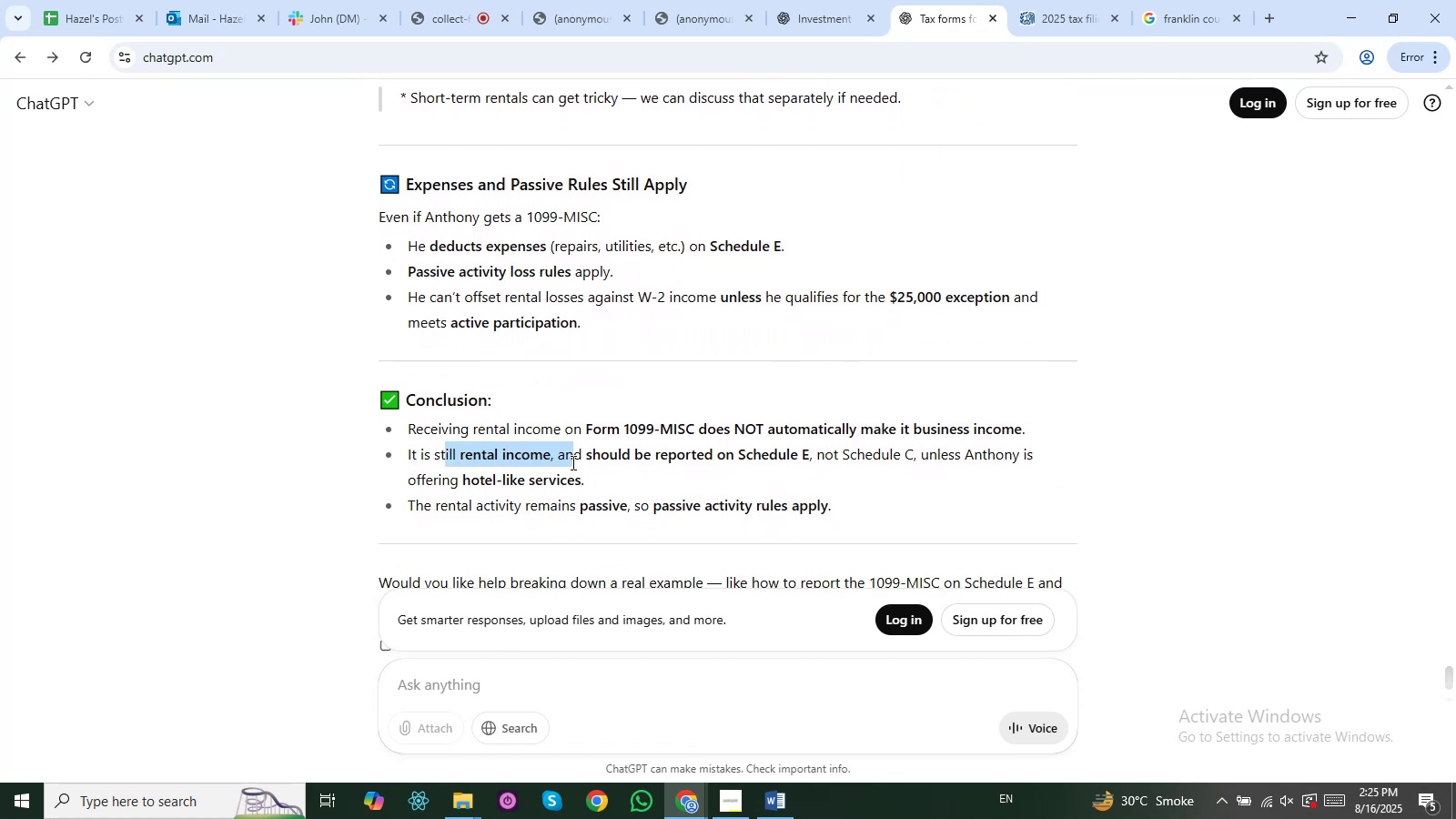 
wait(11.45)
 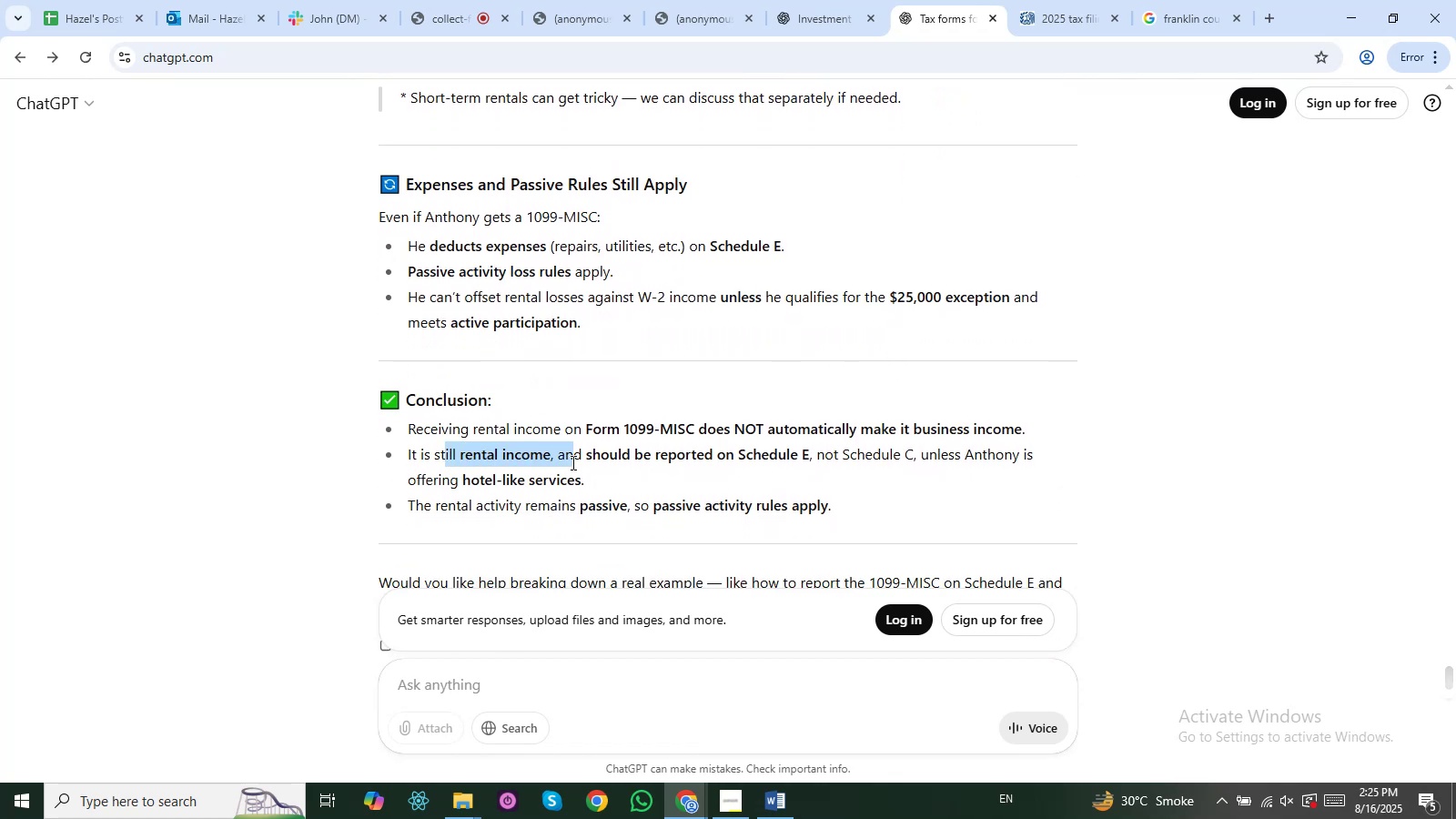 
scroll: coordinate [425, 383], scroll_direction: up, amount: 2.0
 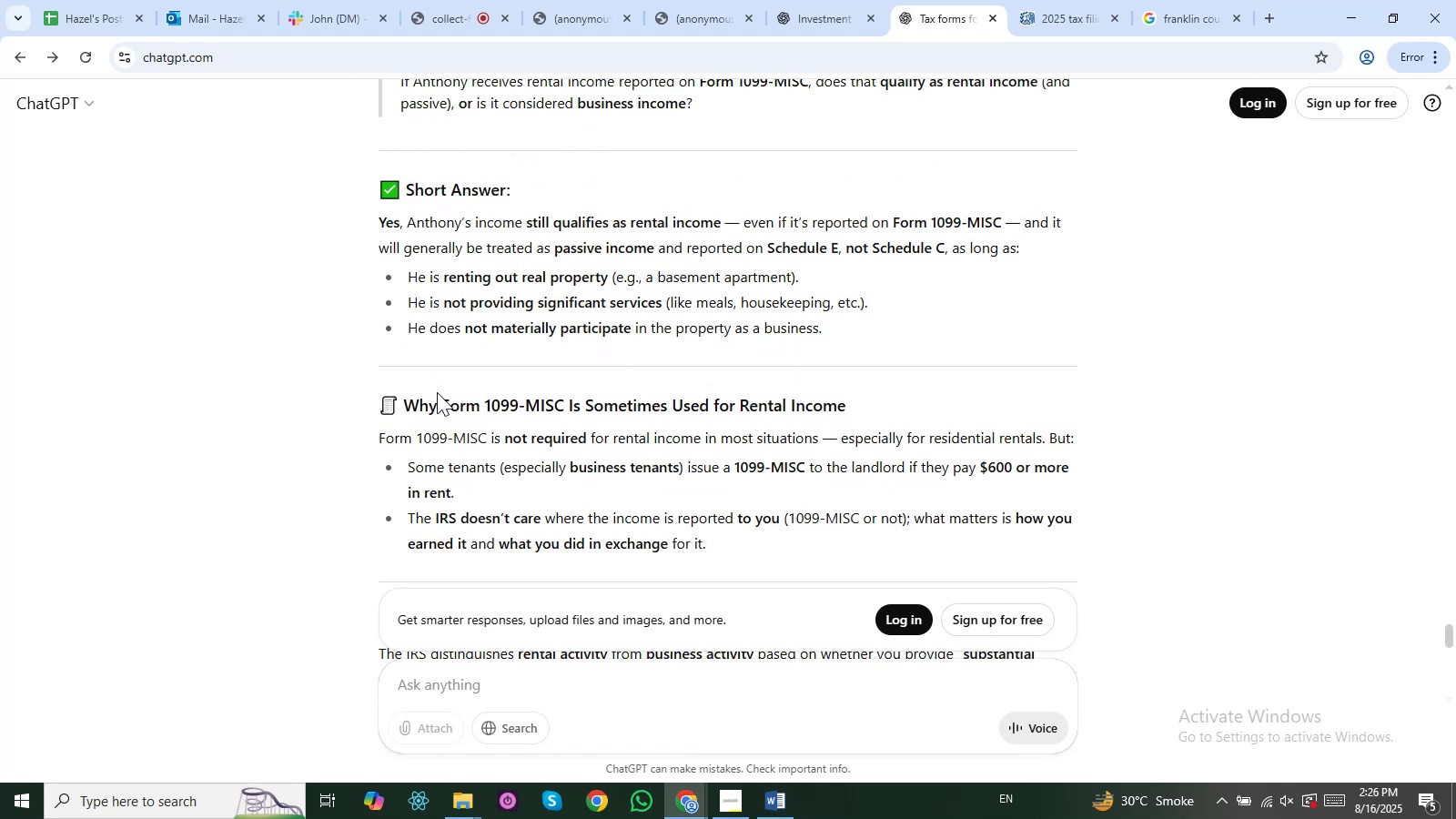 
scroll: coordinate [437, 392], scroll_direction: down, amount: 1.0
 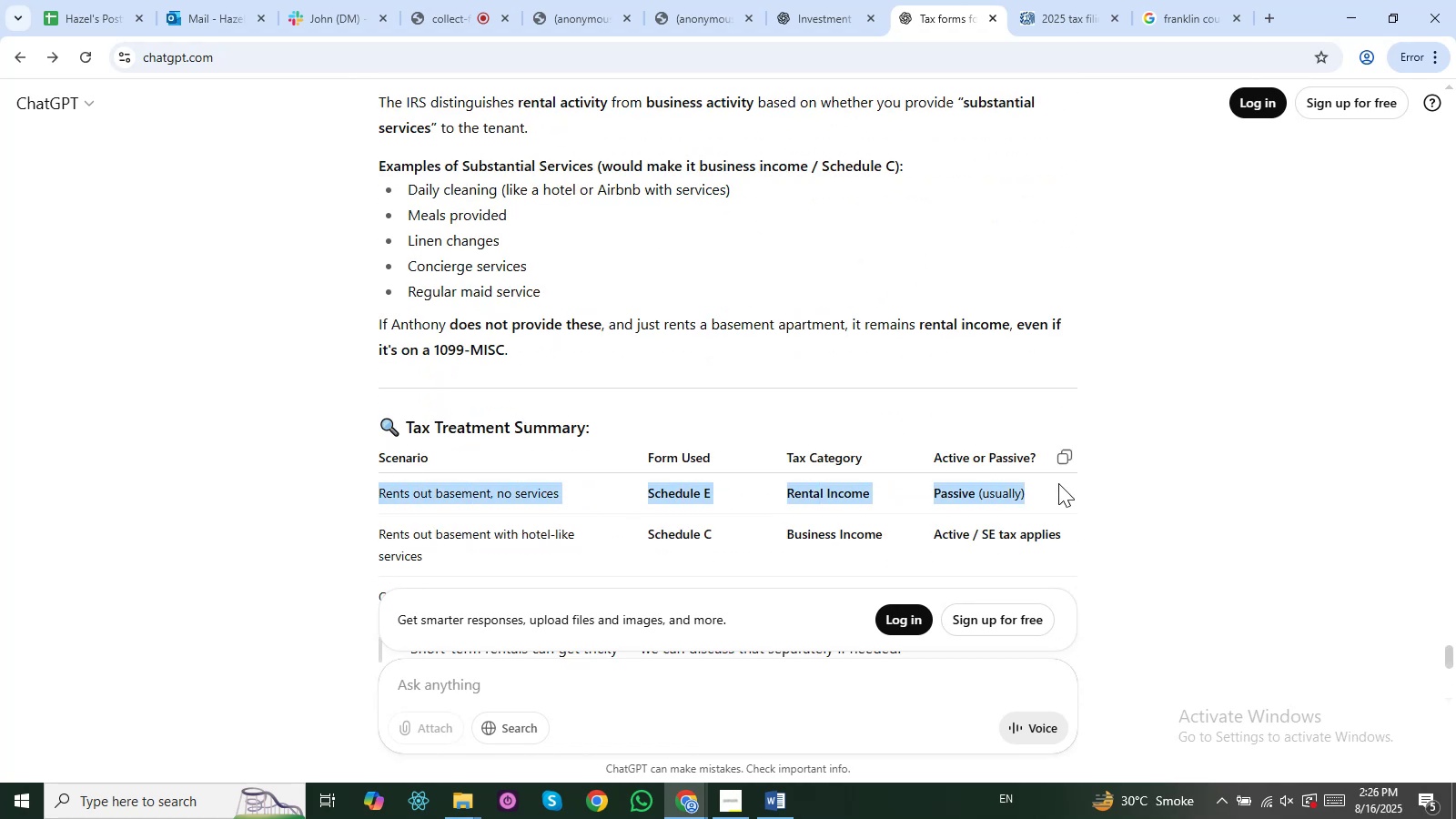 
left_click([508, 469])
 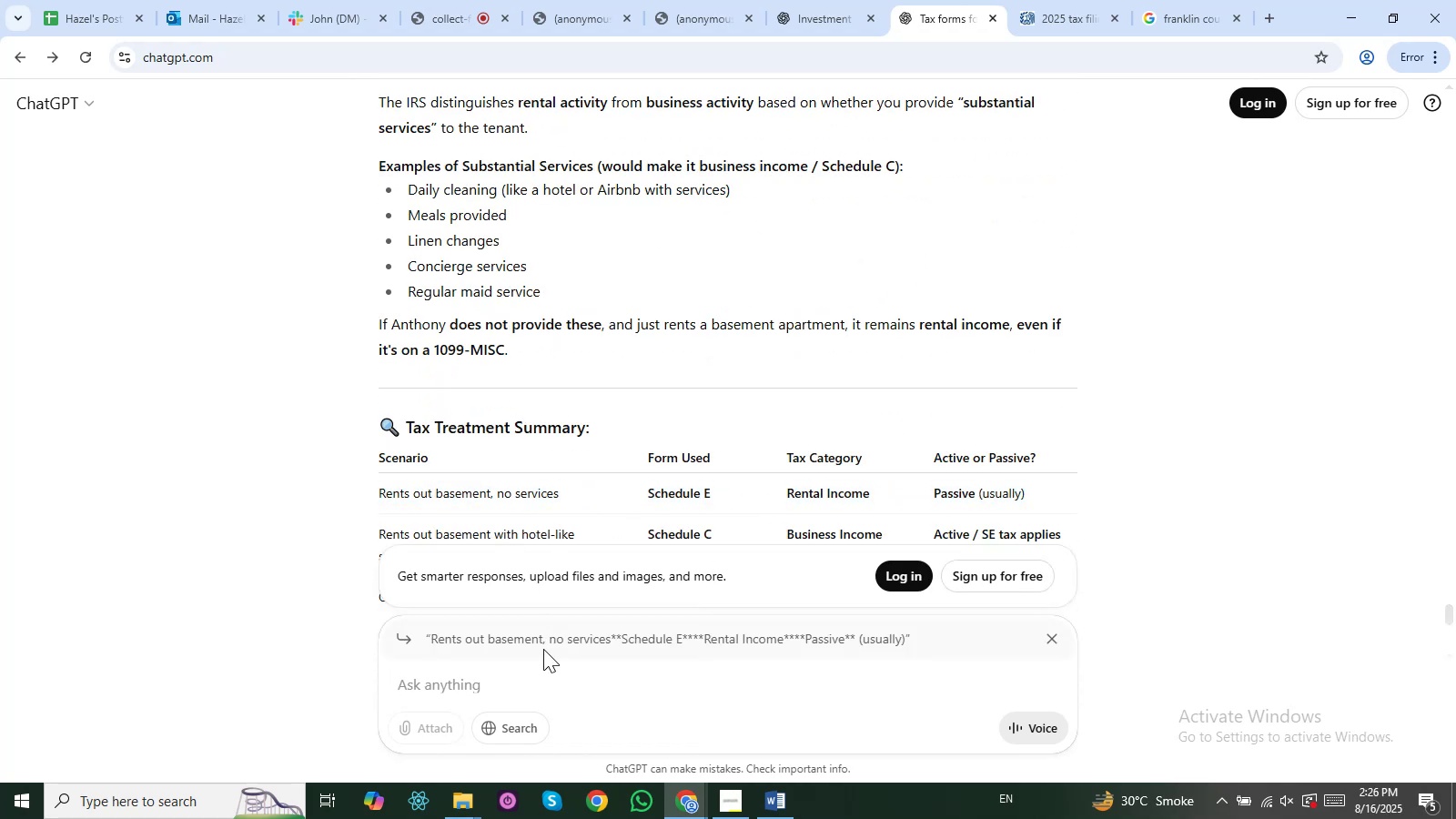 
type(in this case it is qualified business income or nott?)
 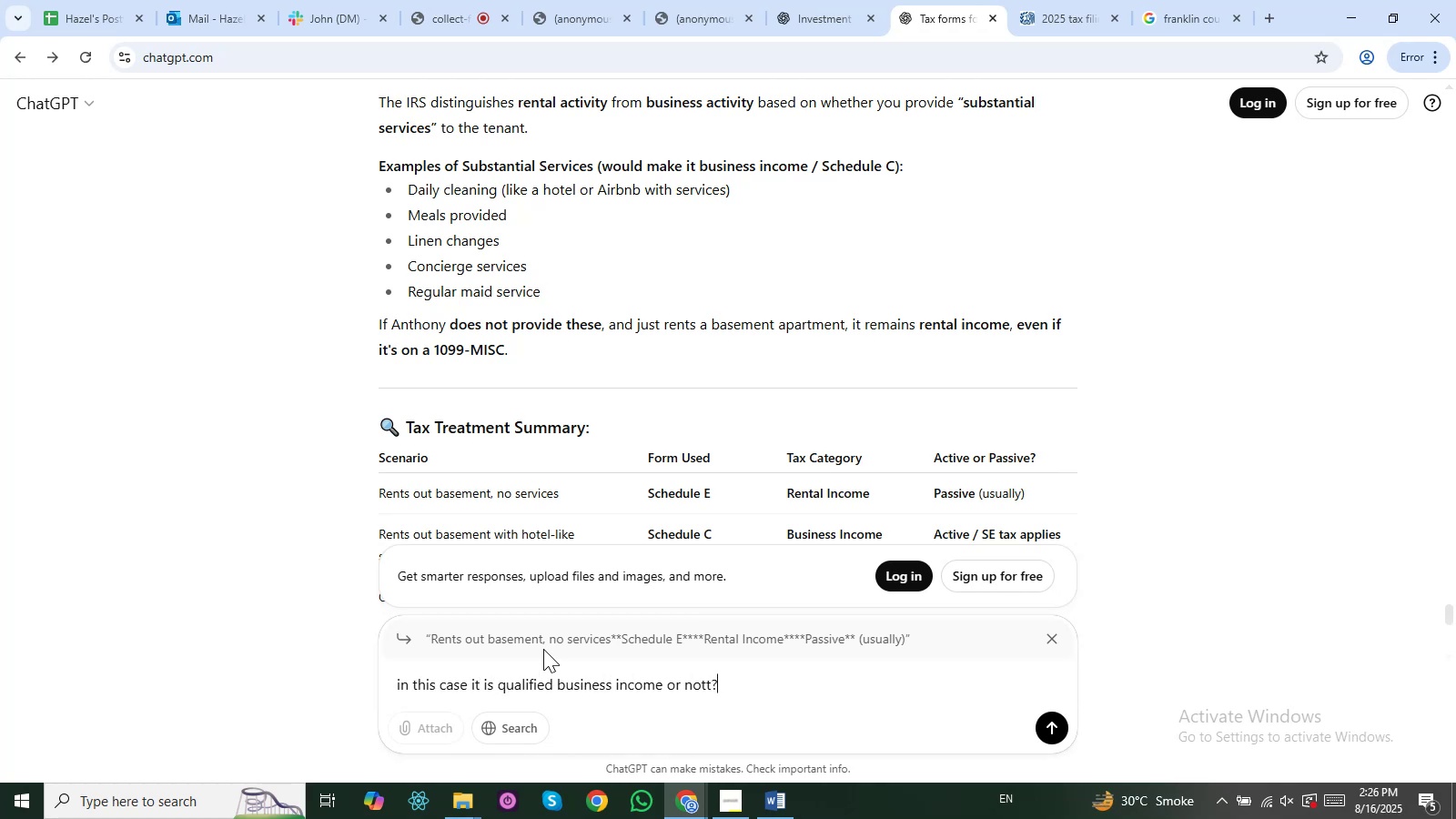 
key(Enter)
 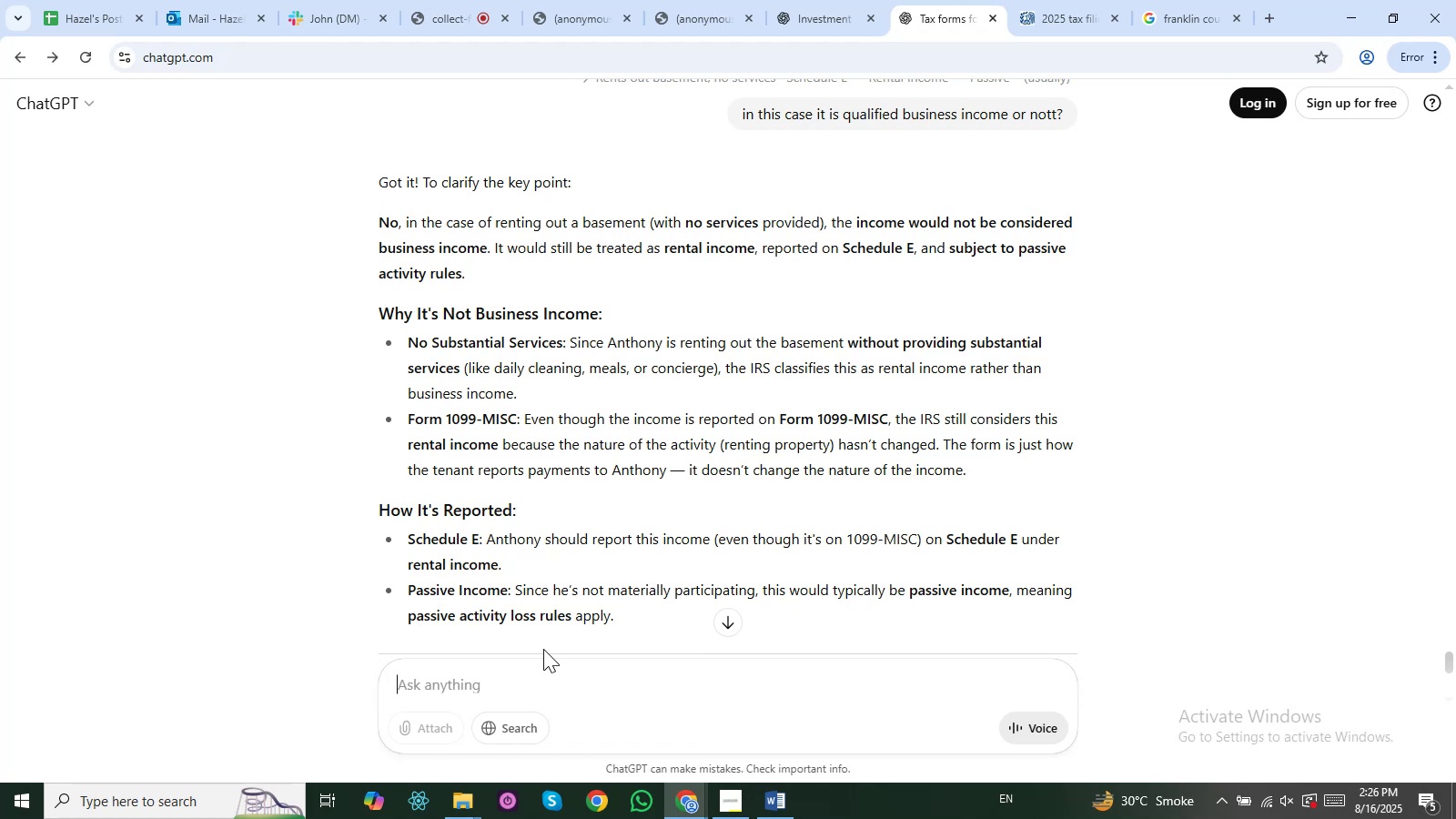 
wait(26.41)
 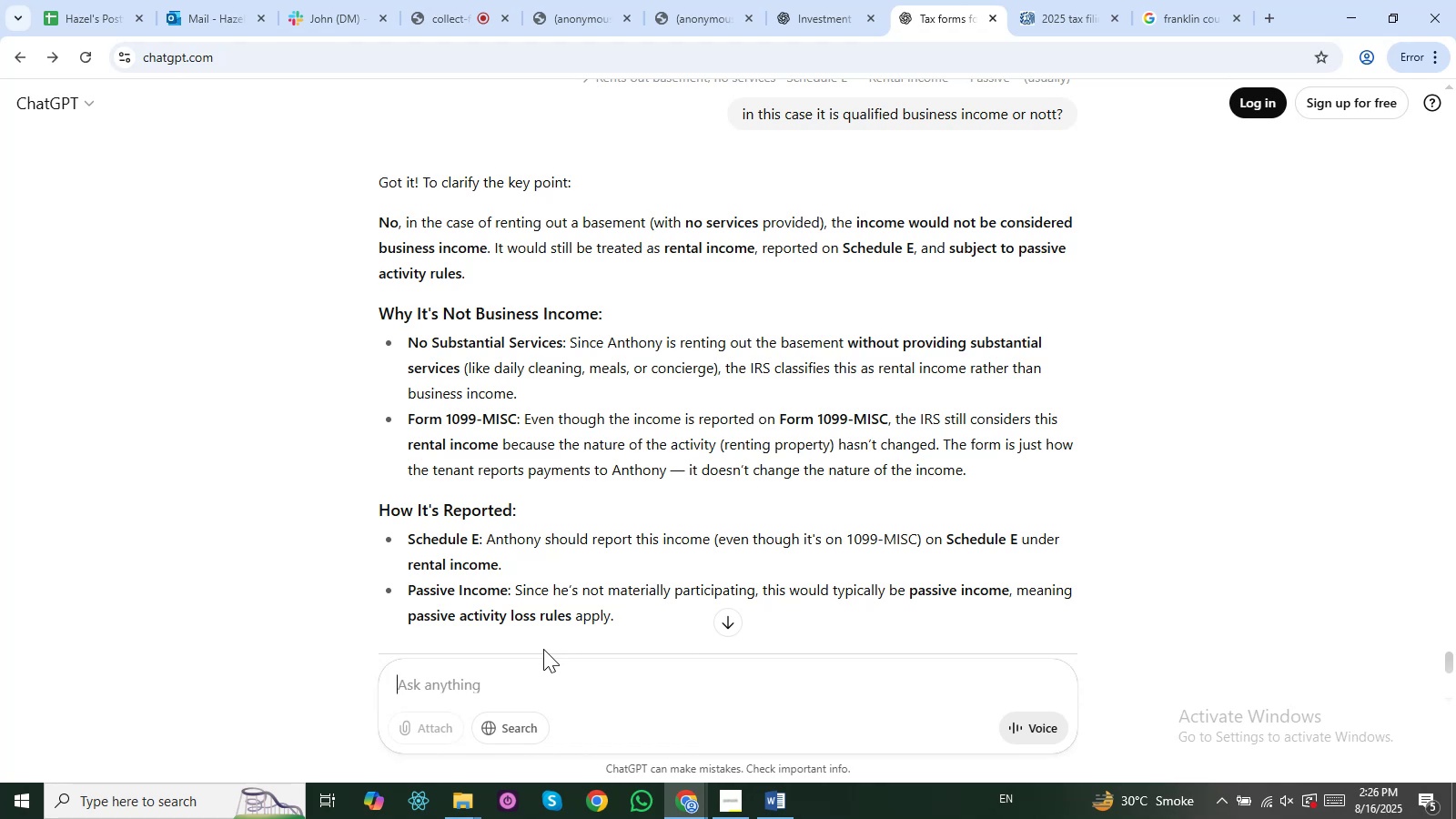 
type(so mainly what condition to )
key(Backspace)
key(Backspace)
key(Backspace)
key(Backspace)
type(s that make a )
 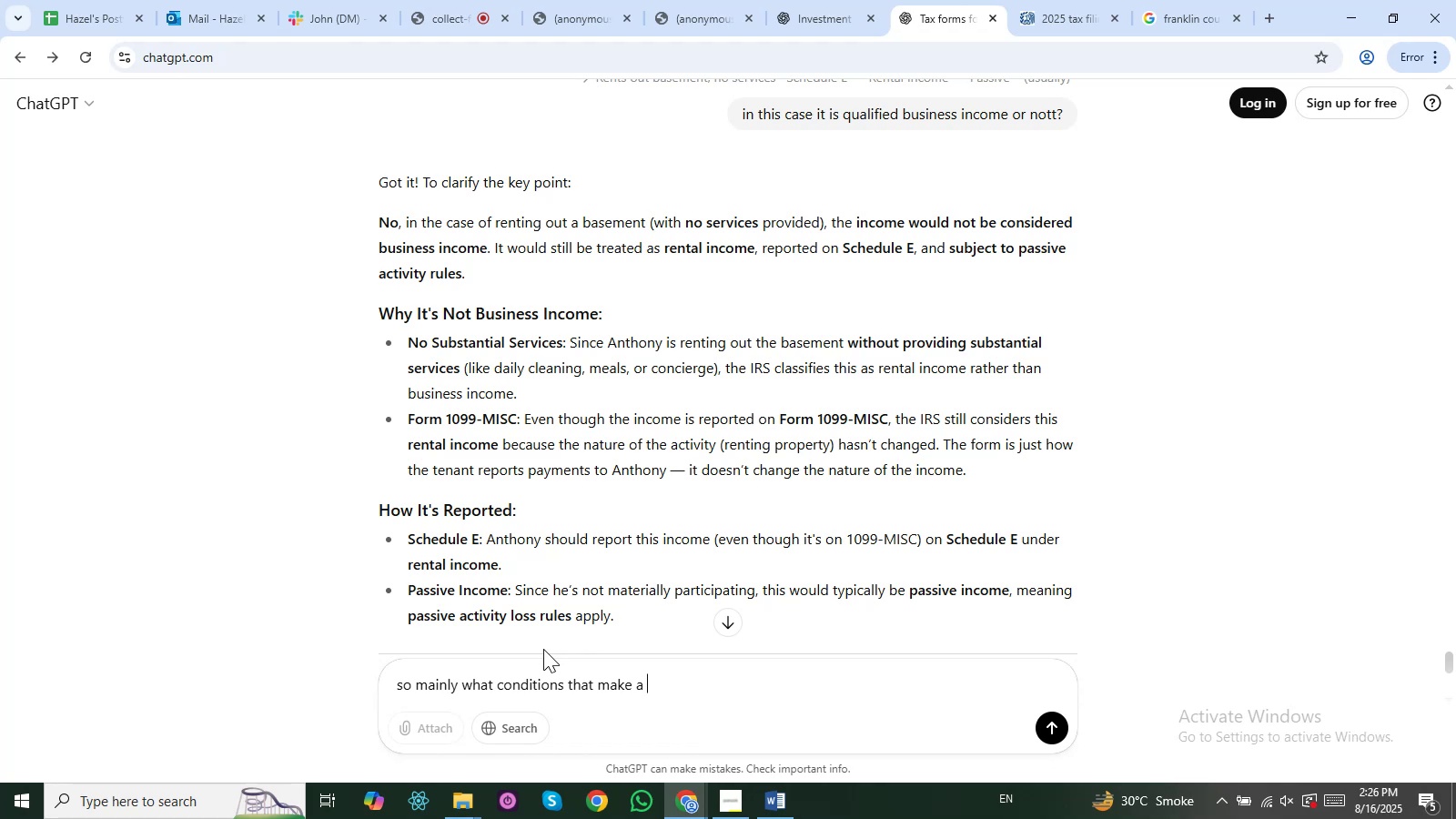 
type(rental income as qualified business expense)
key(Backspace)
key(Backspace)
type(income so that to get qualifiedd business deduction)
 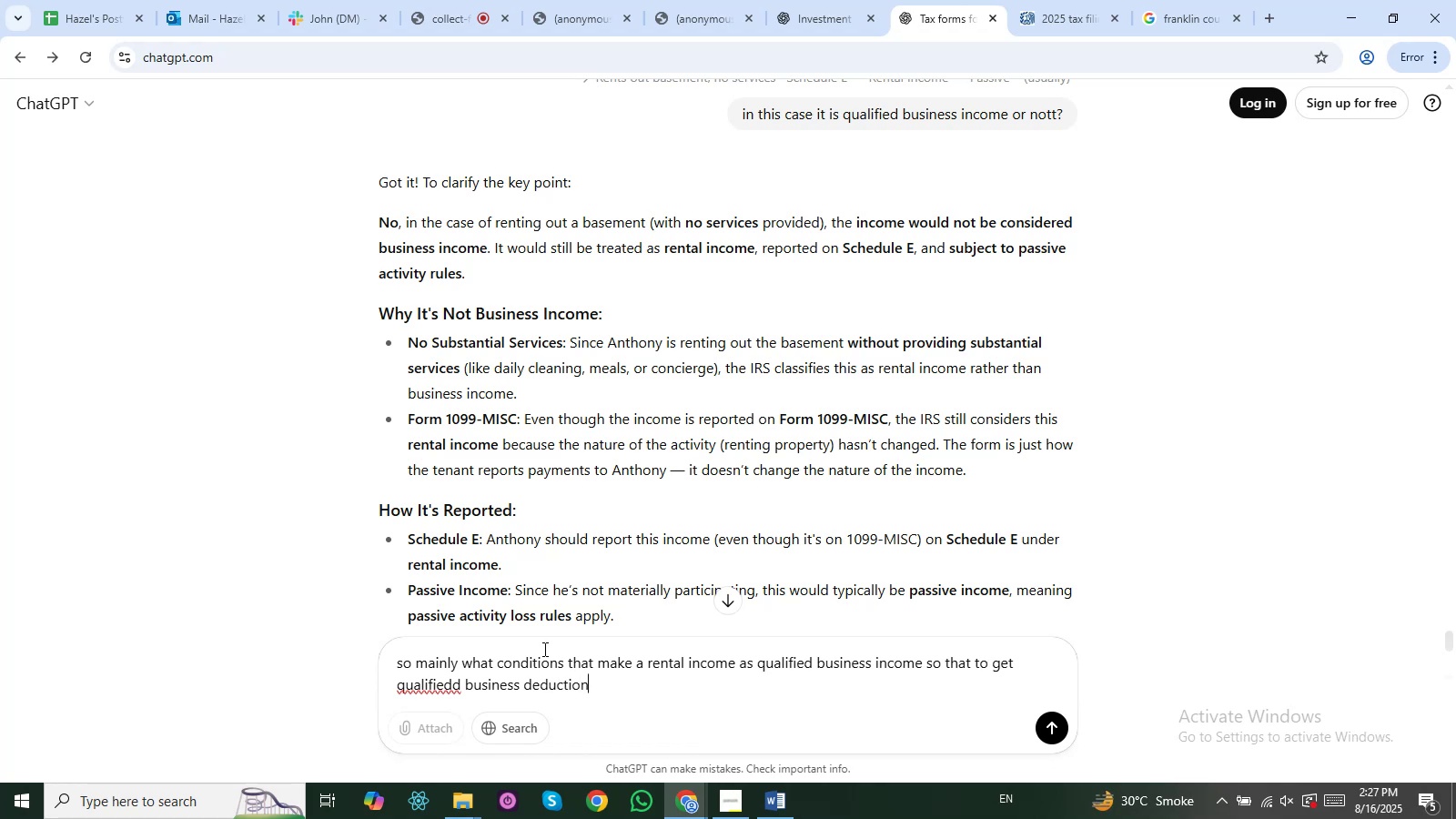 
key(Enter)
 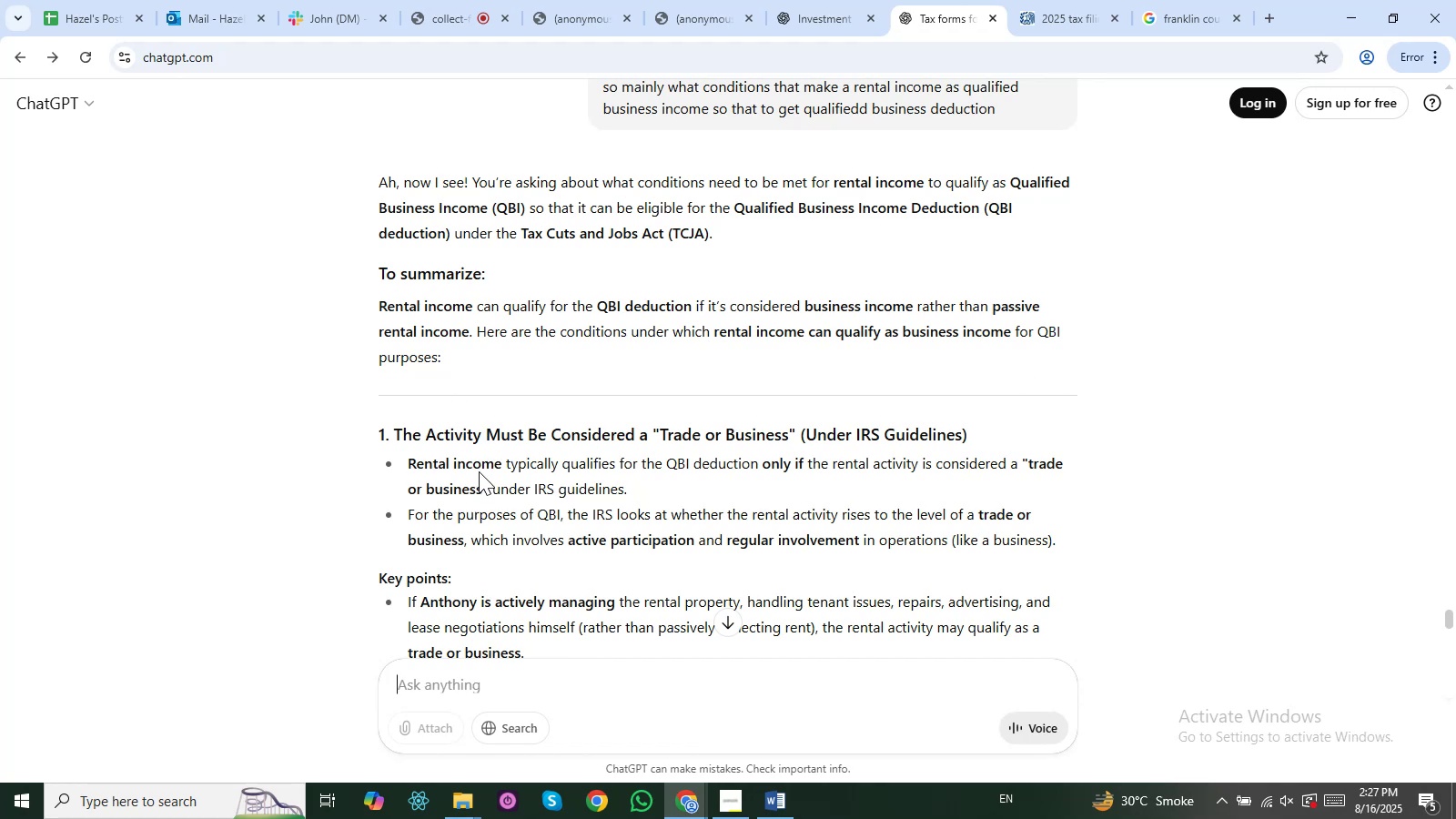 
wait(32.85)
 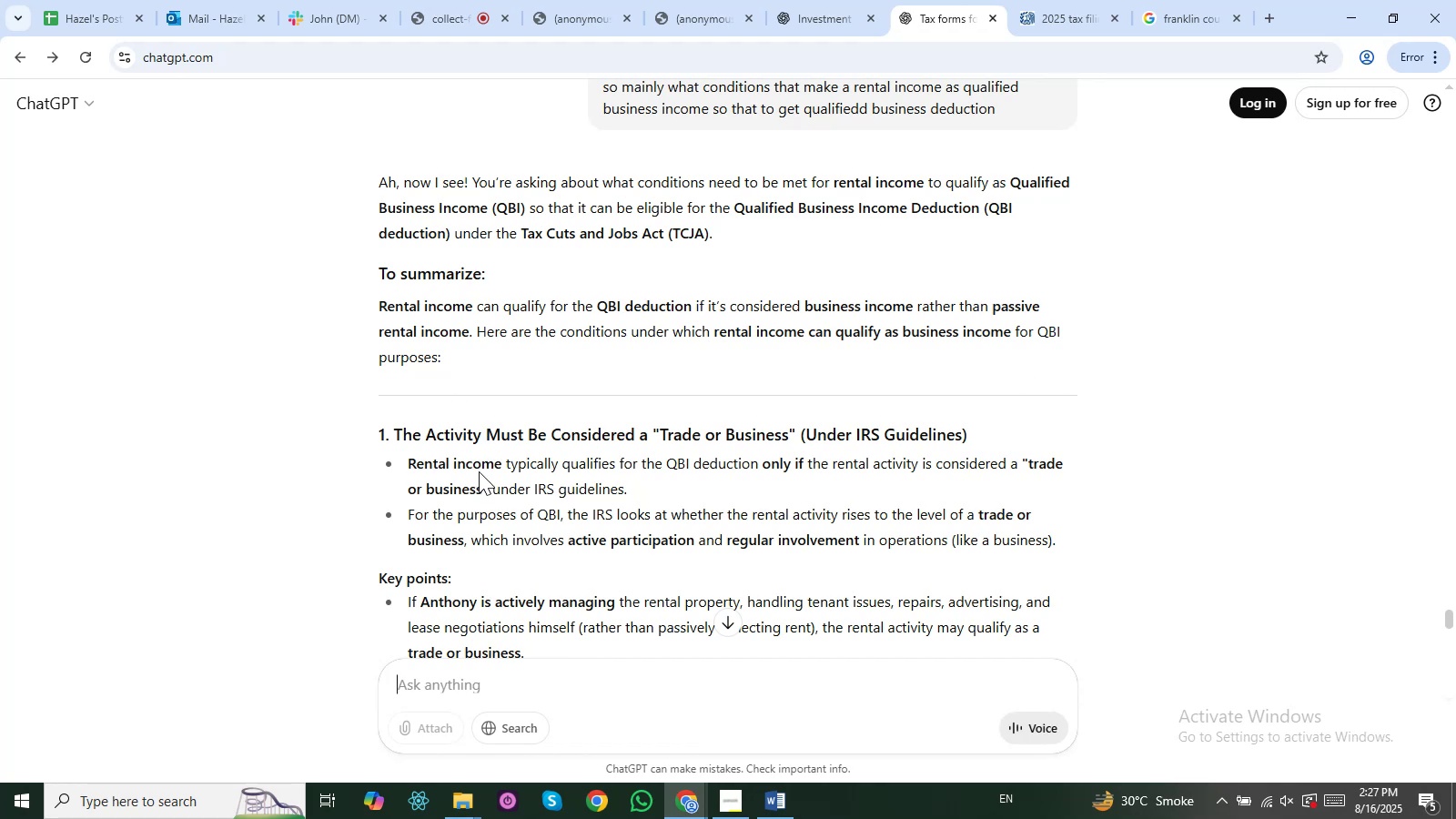 
left_click([489, 510])
 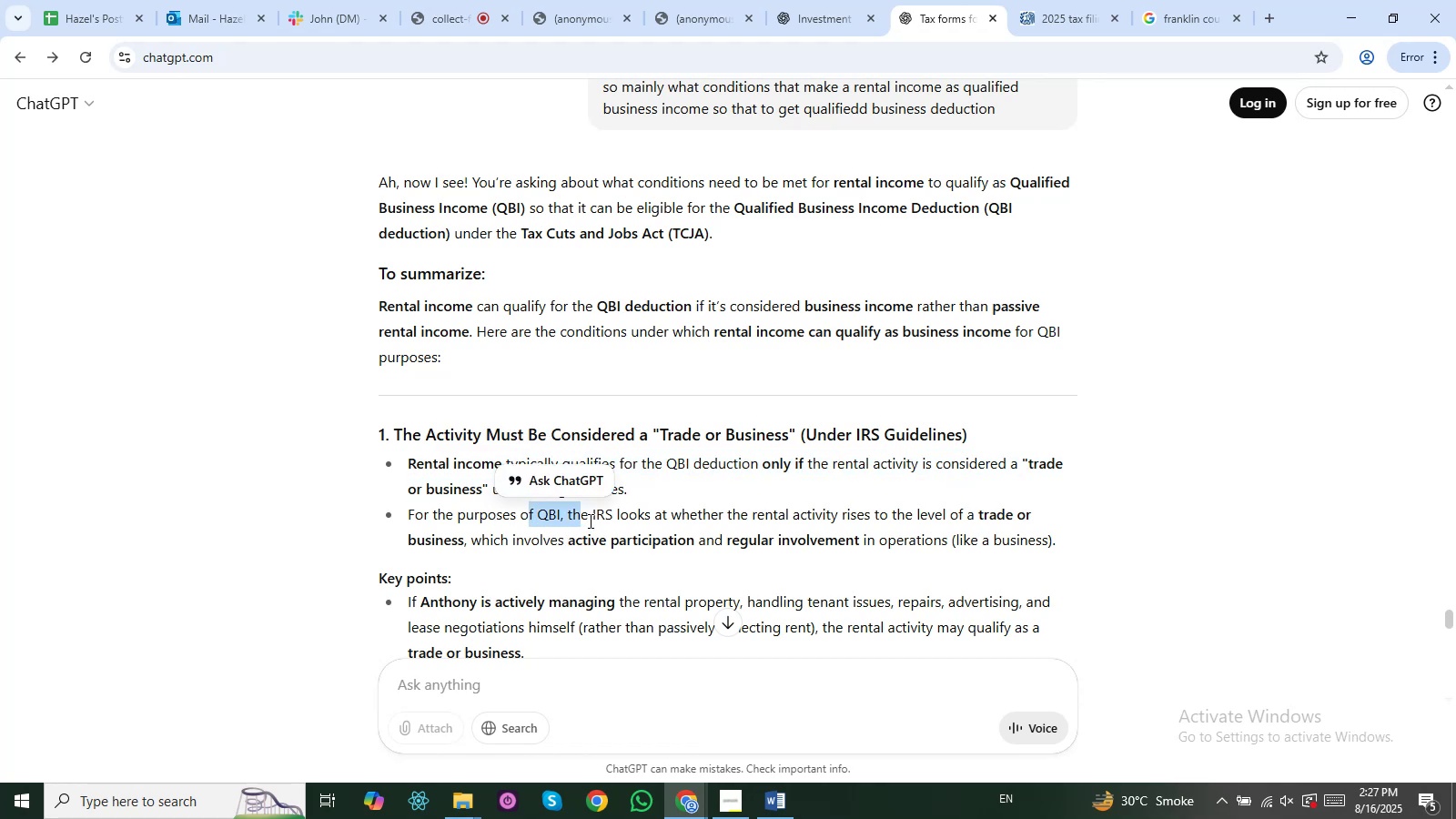 
left_click([589, 521])
 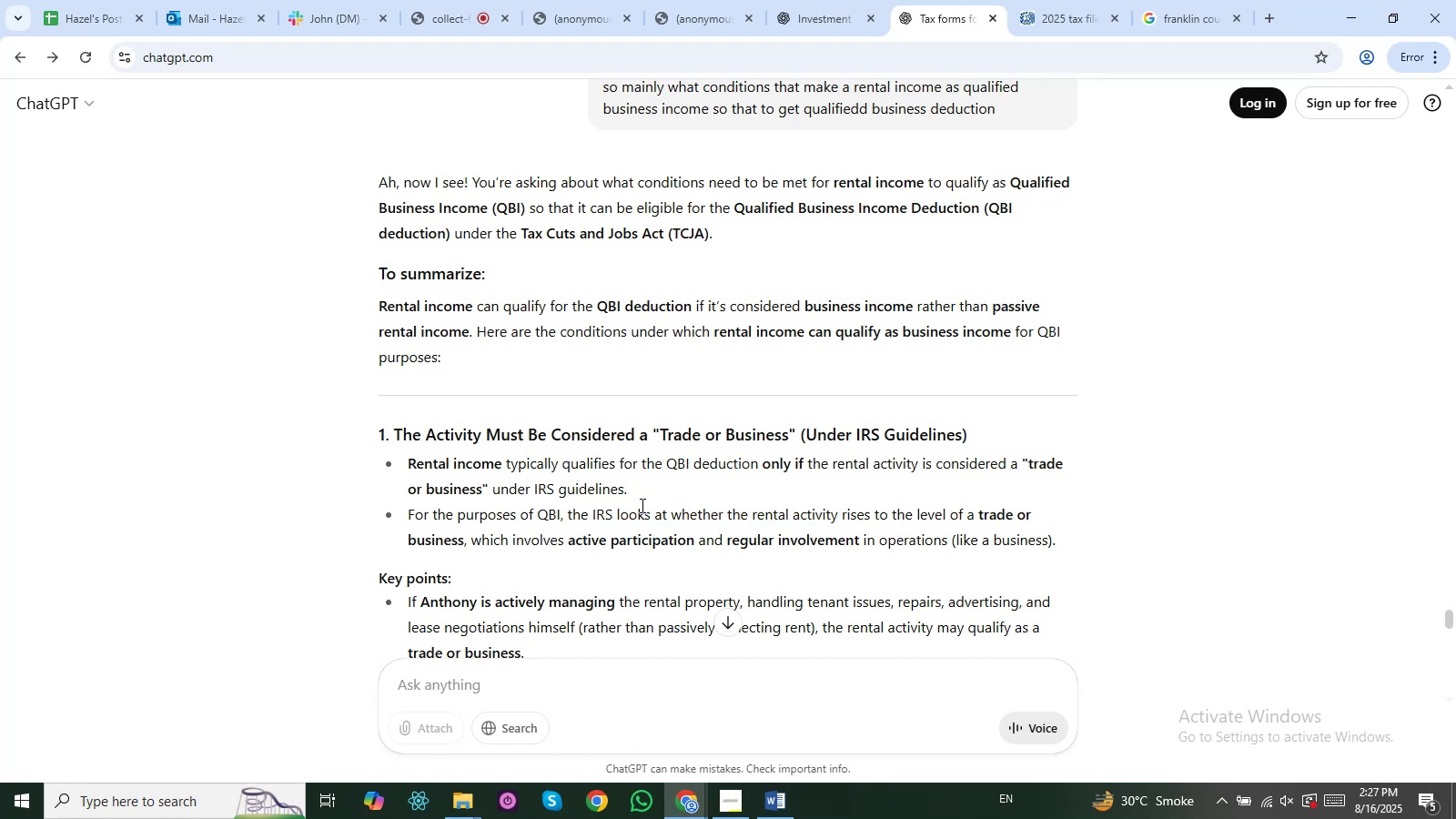 
wait(5.31)
 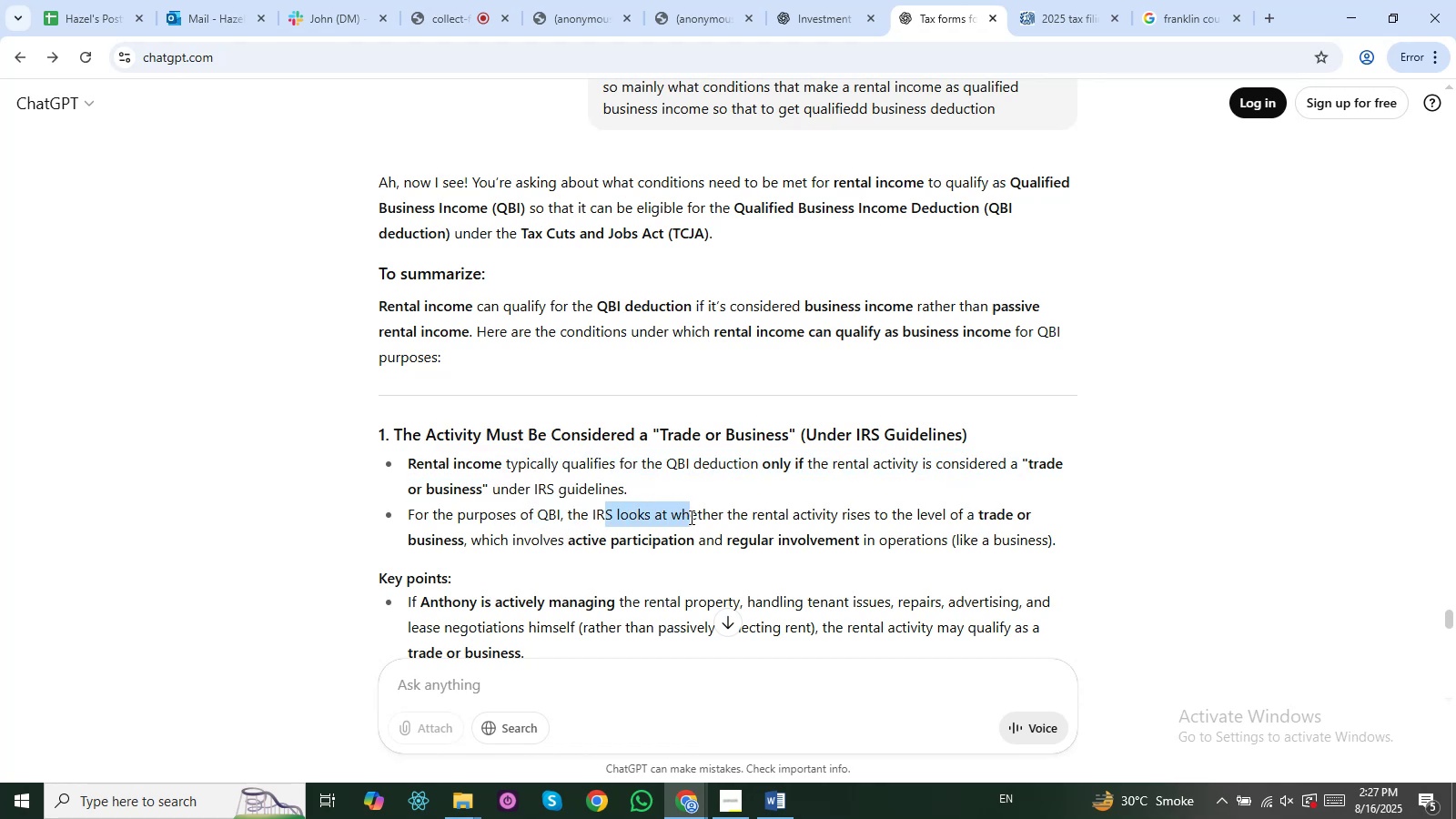 
key(ArrowDown)
 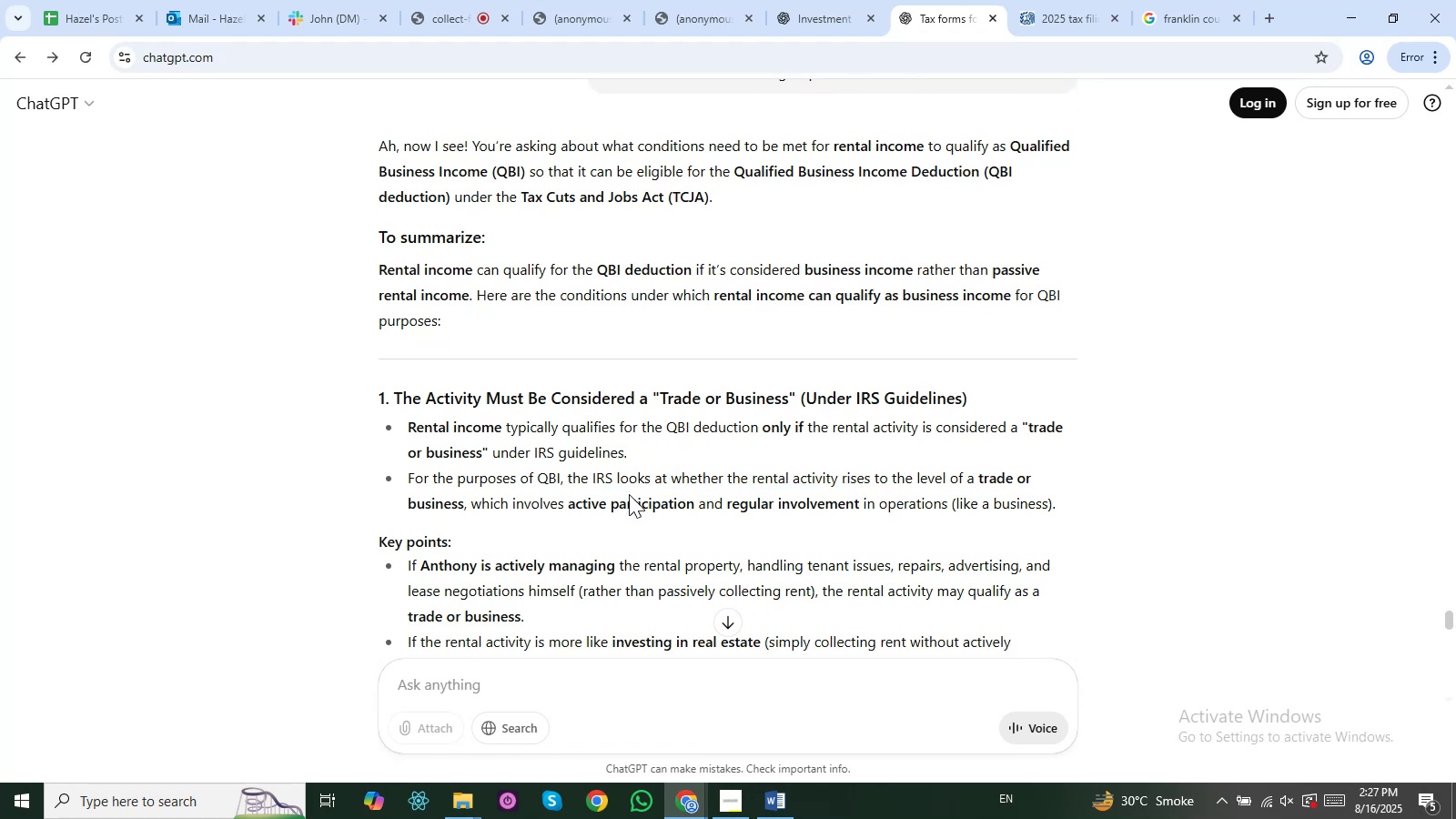 
key(ArrowDown)
 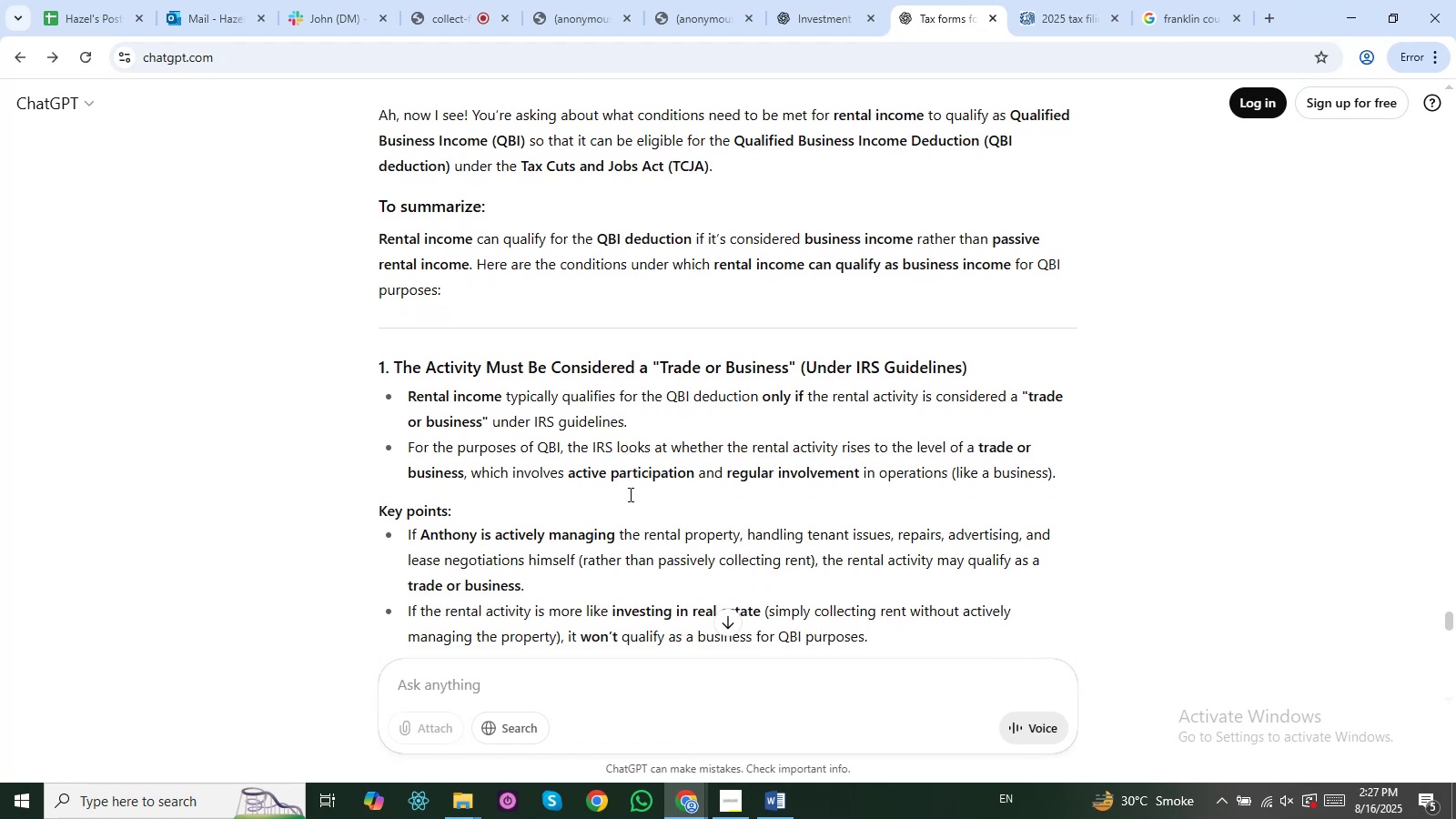 
key(ArrowDown)
 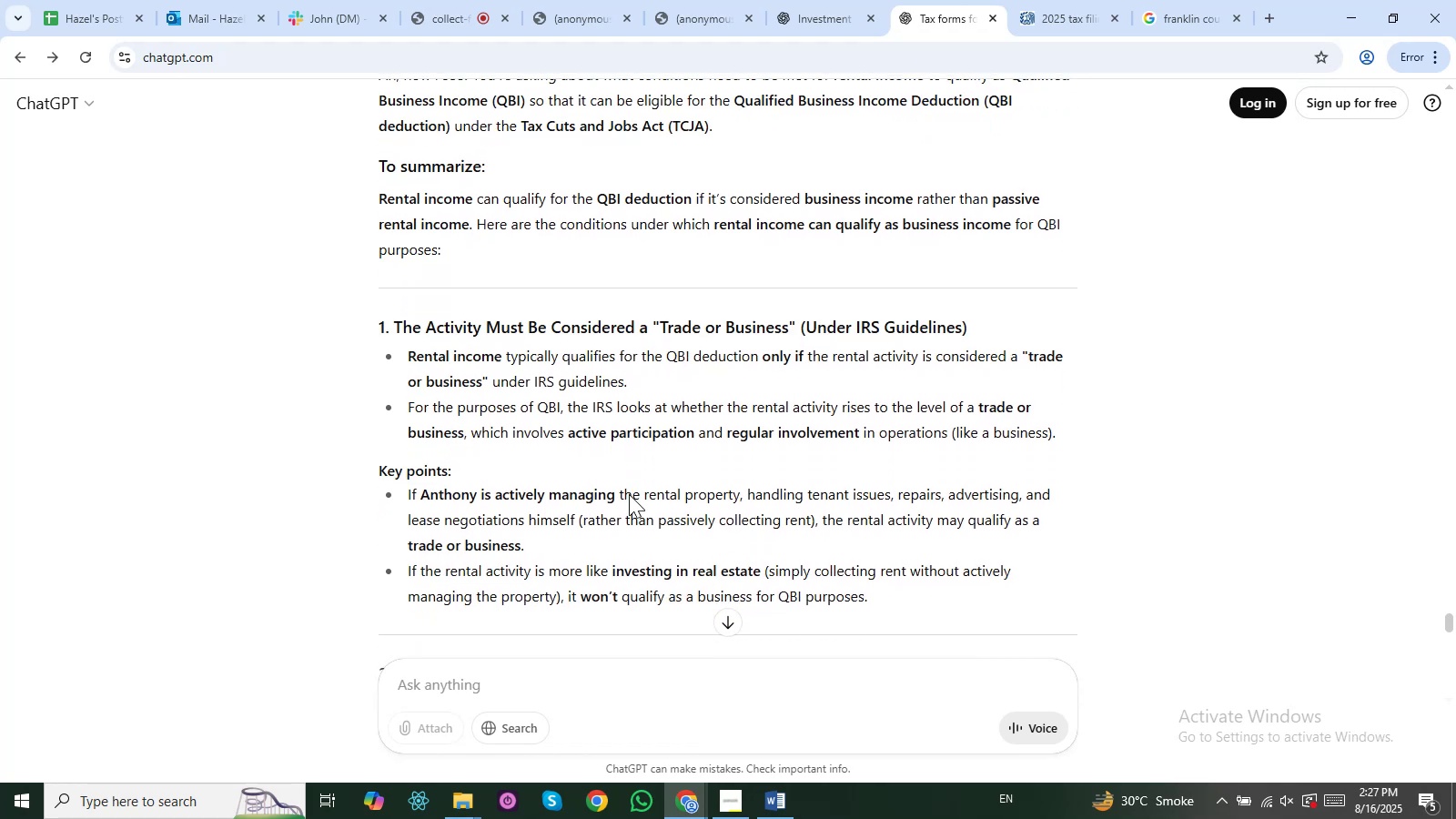 
key(ArrowDown)
 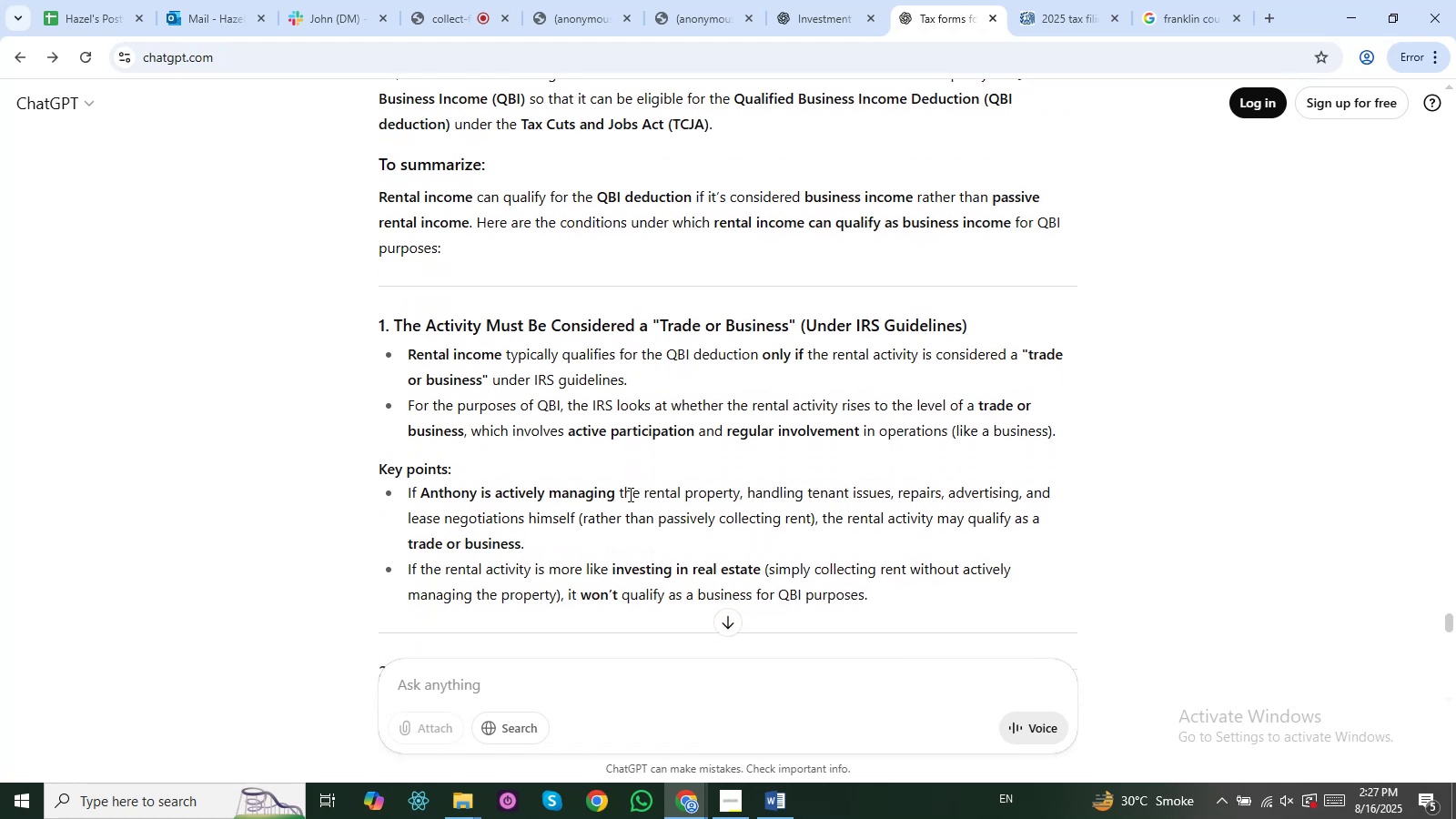 
key(ArrowDown)
 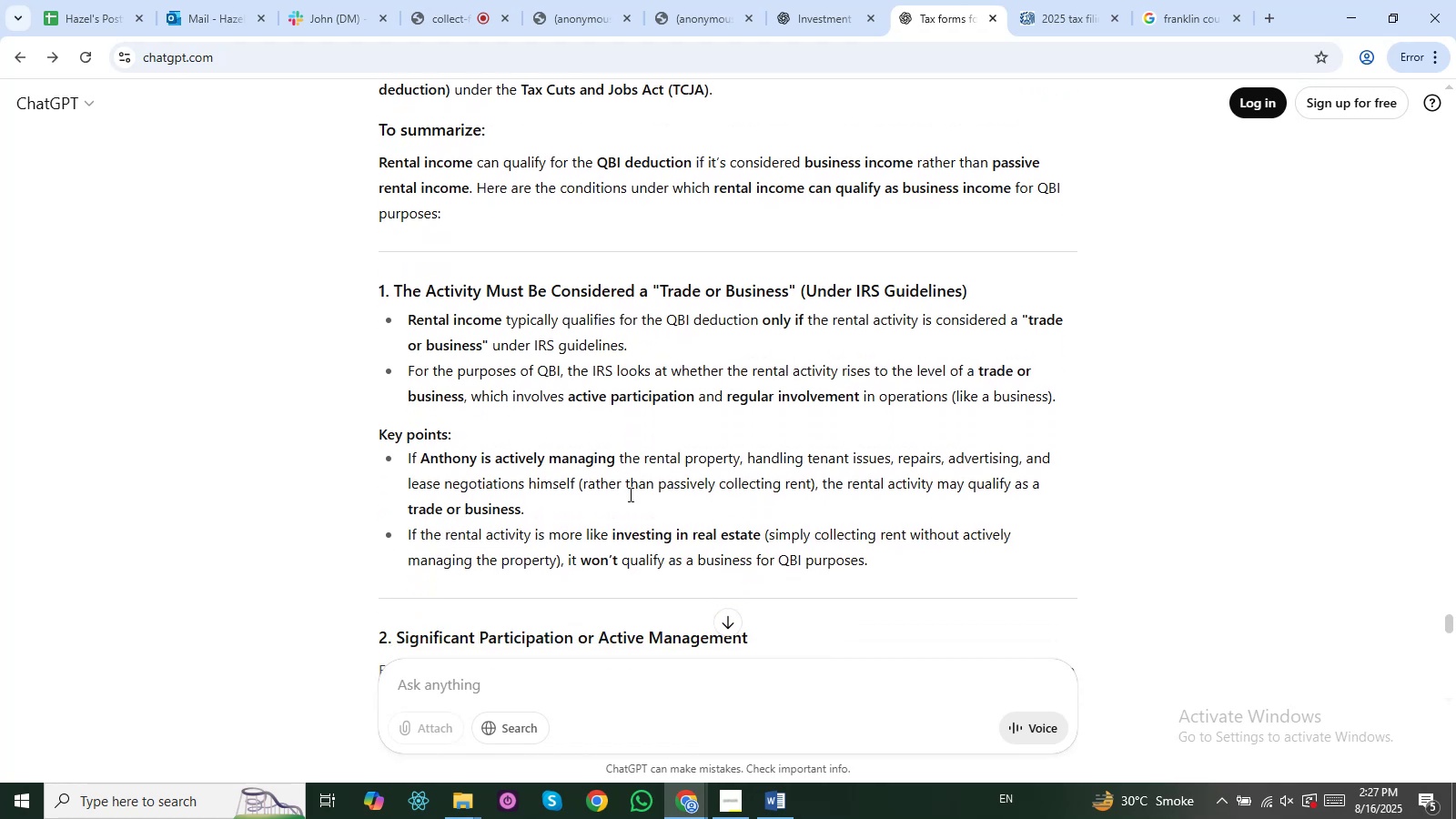 
key(ArrowDown)
 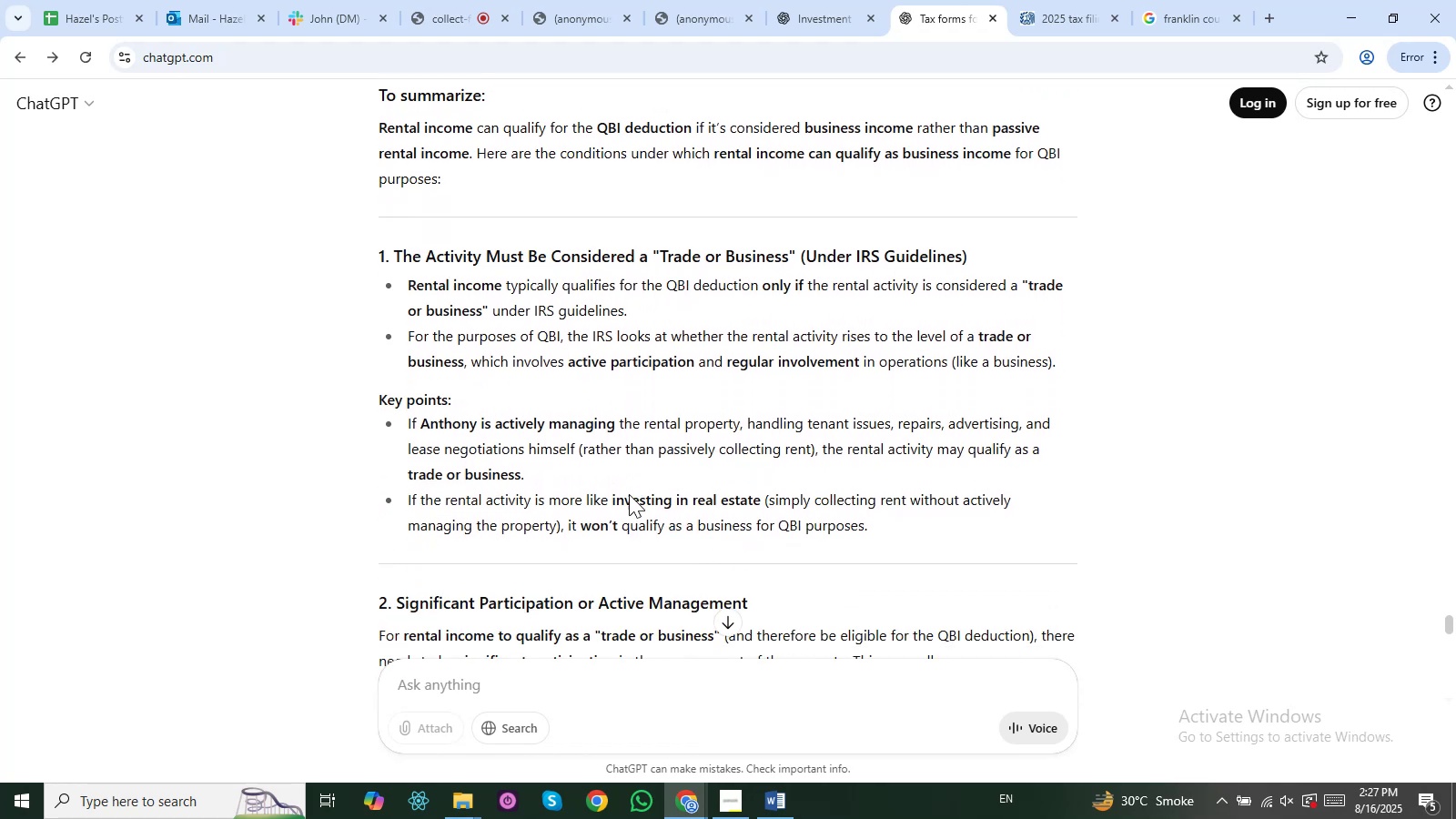 
key(ArrowDown)
 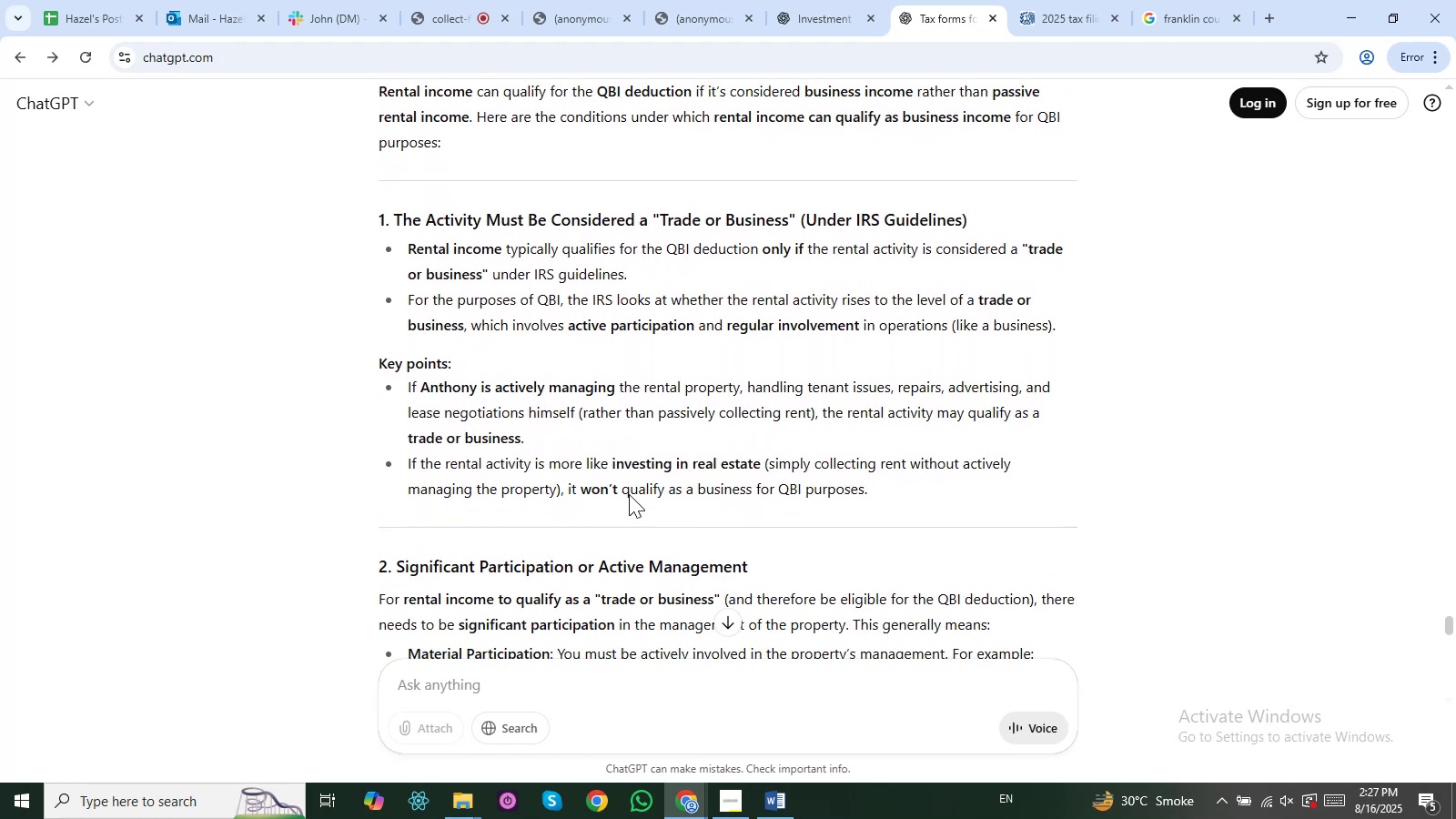 
key(ArrowDown)
 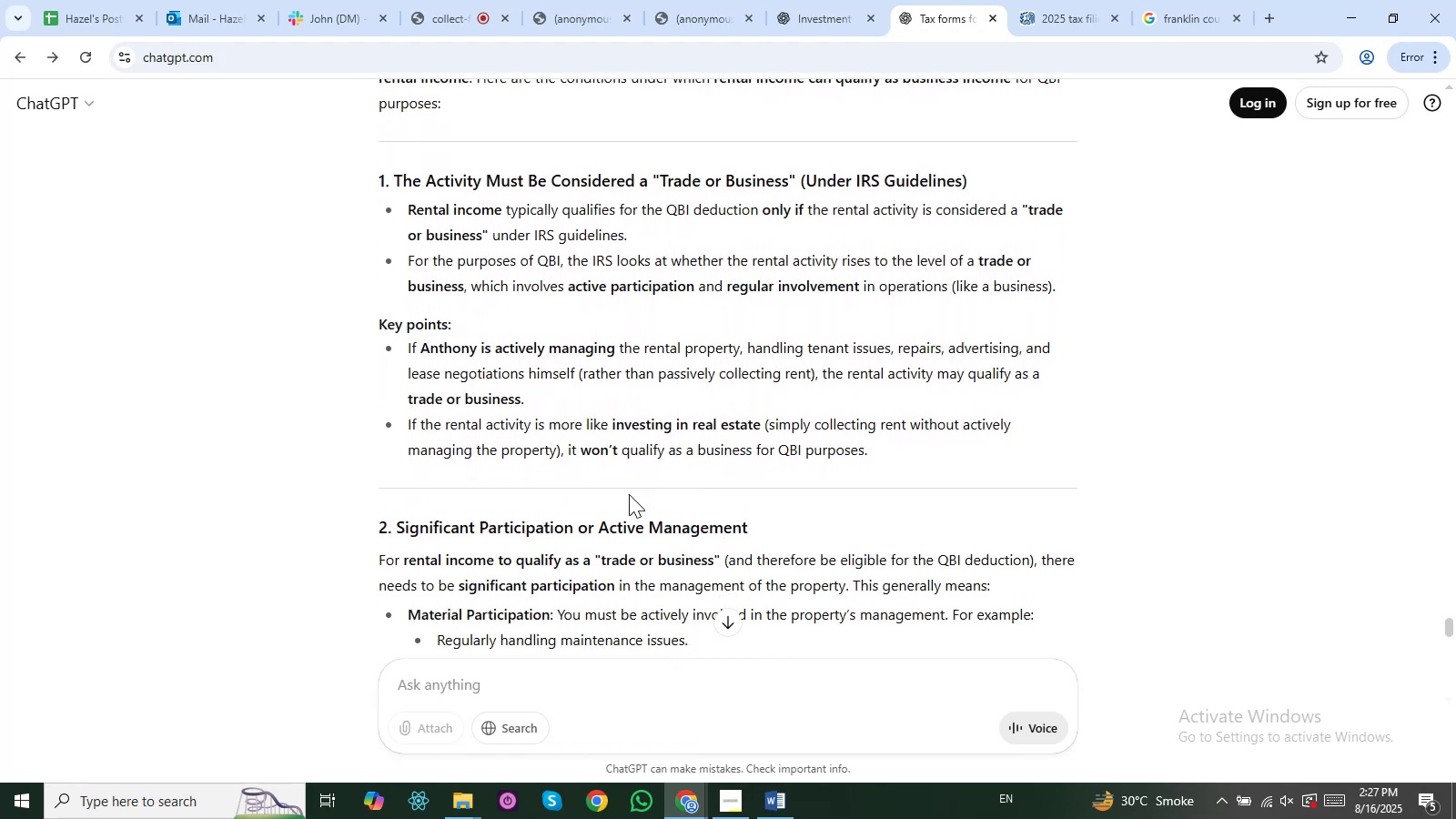 
key(ArrowDown)
 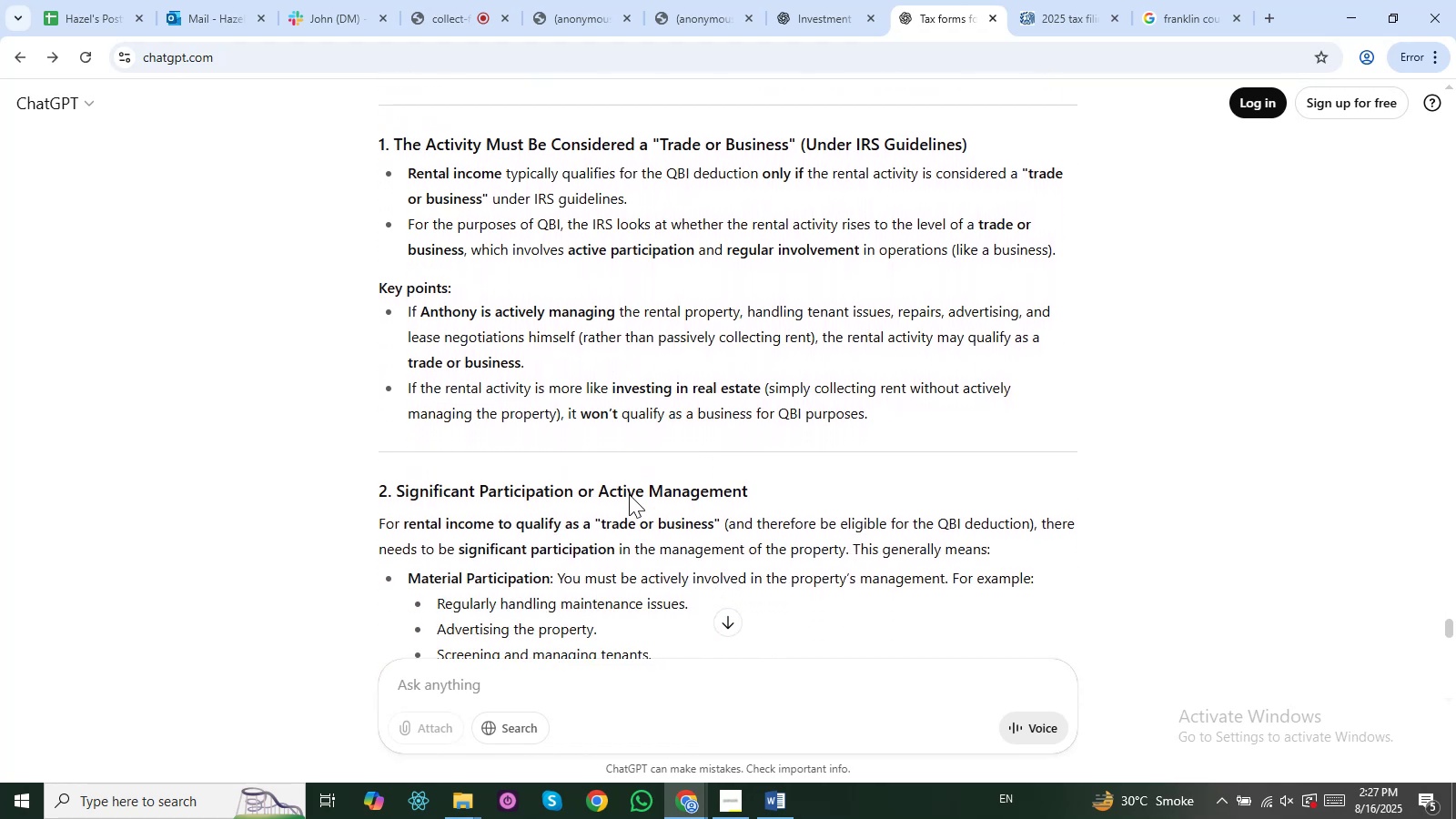 
key(ArrowDown)
 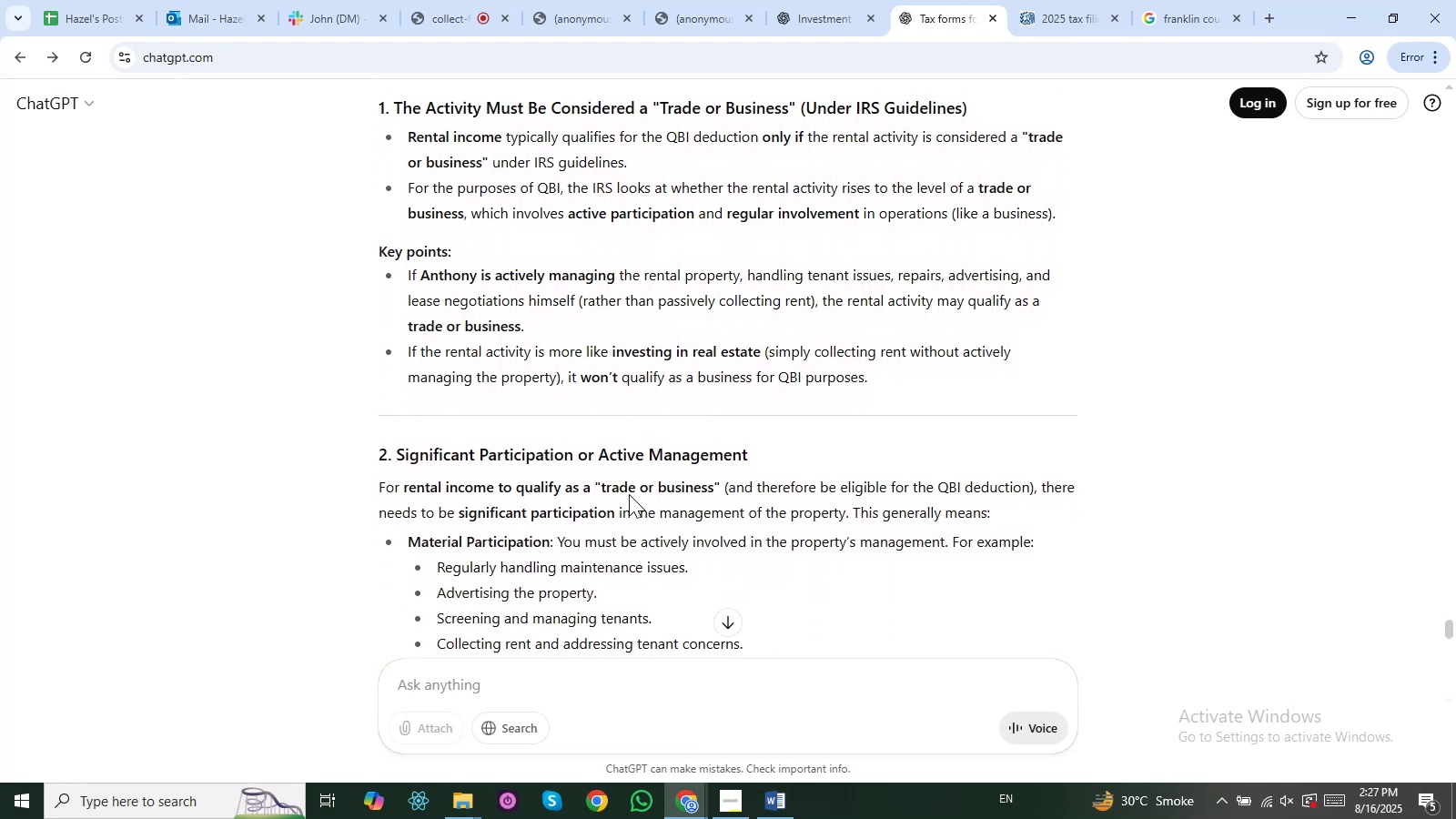 
key(ArrowDown)
 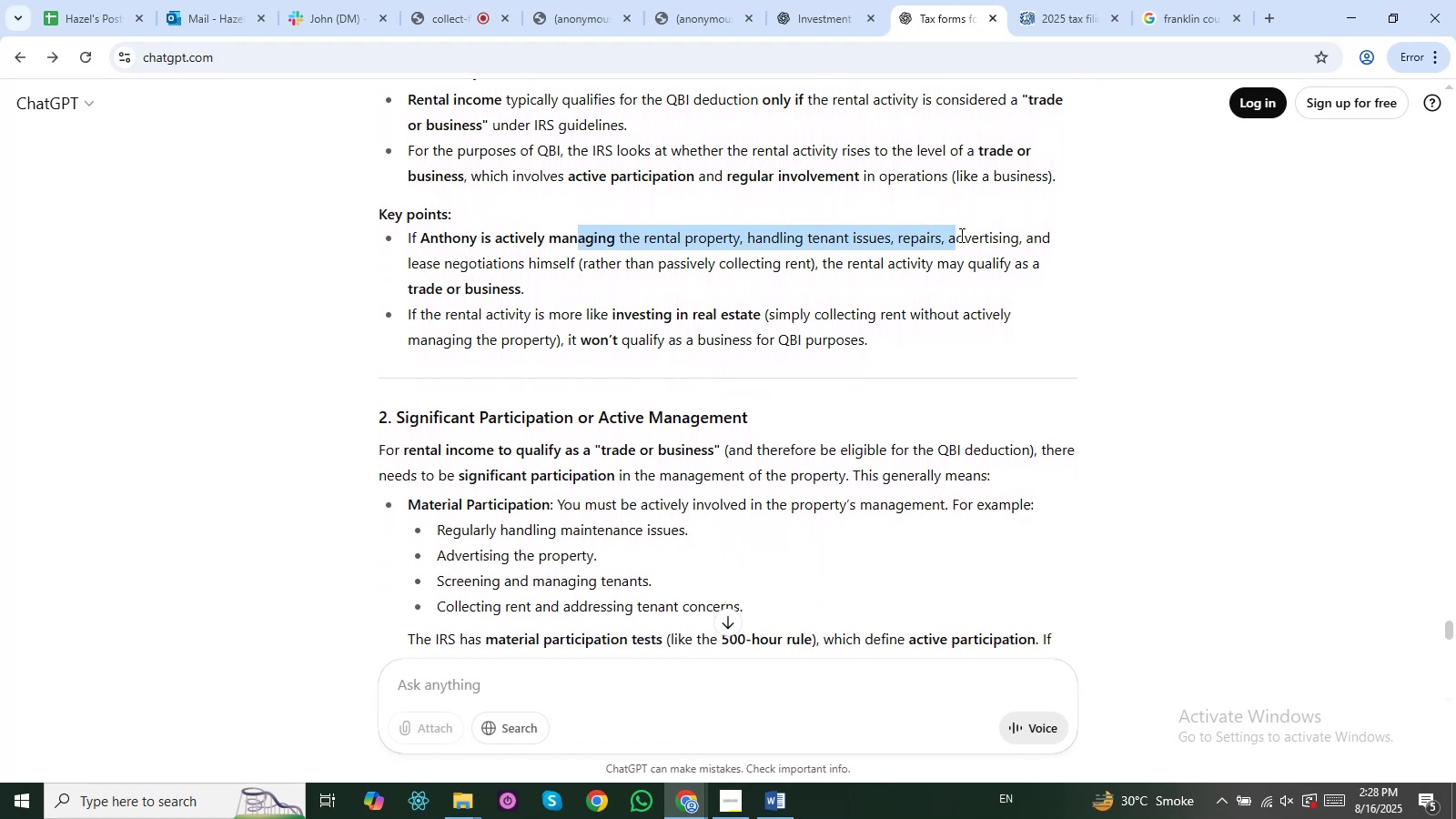 
wait(5.08)
 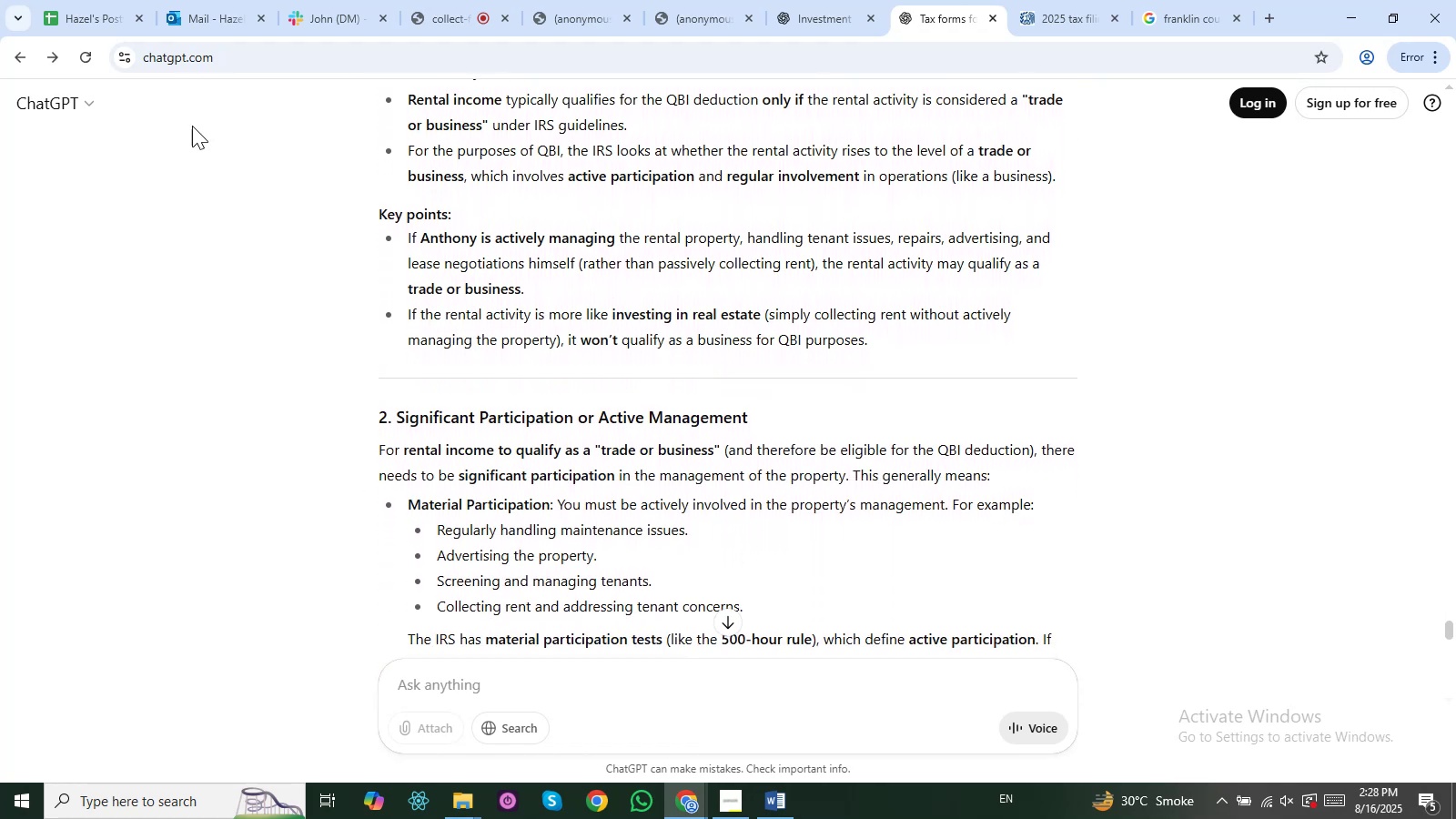 
left_click([412, 266])
 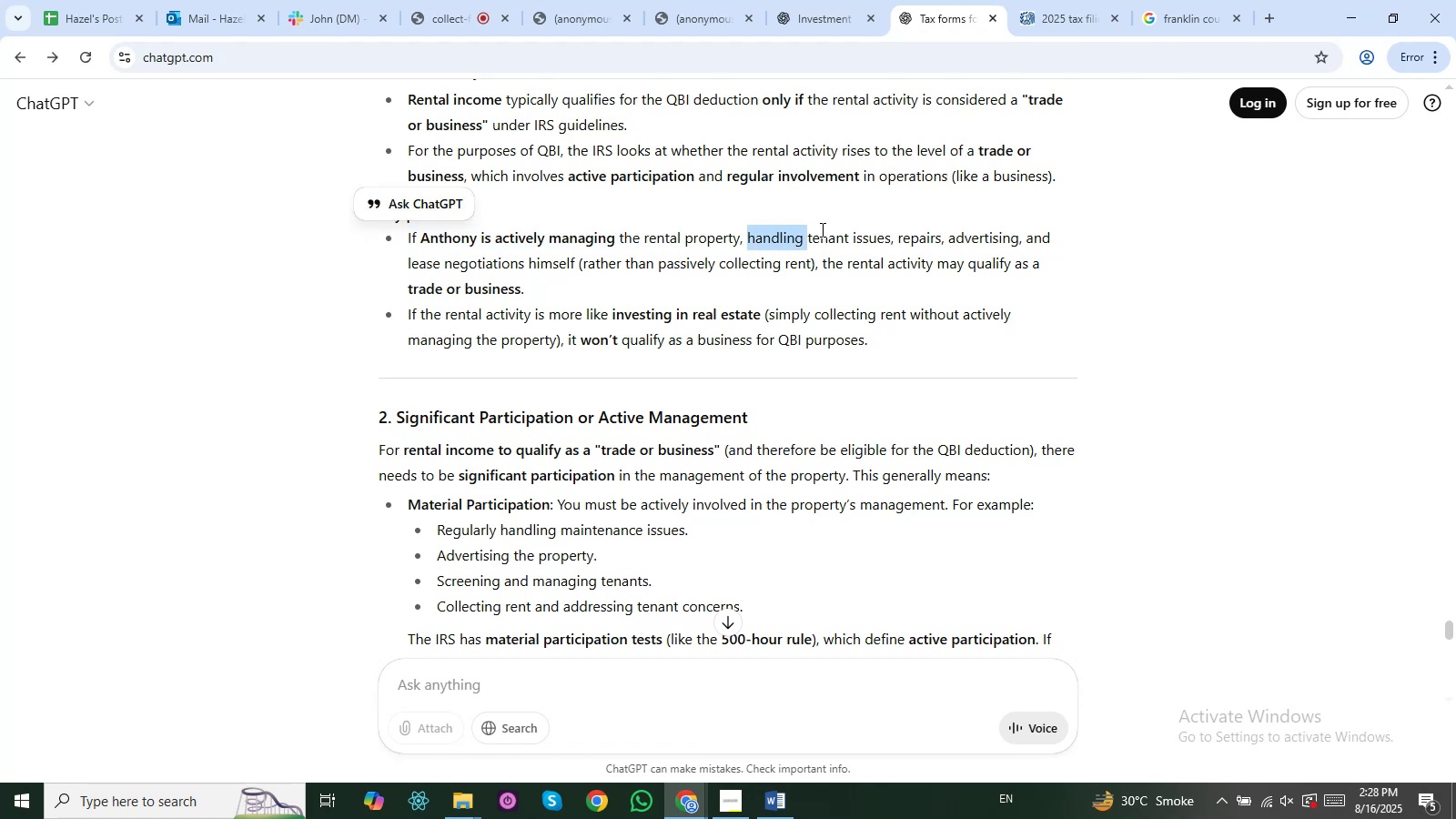 
wait(8.65)
 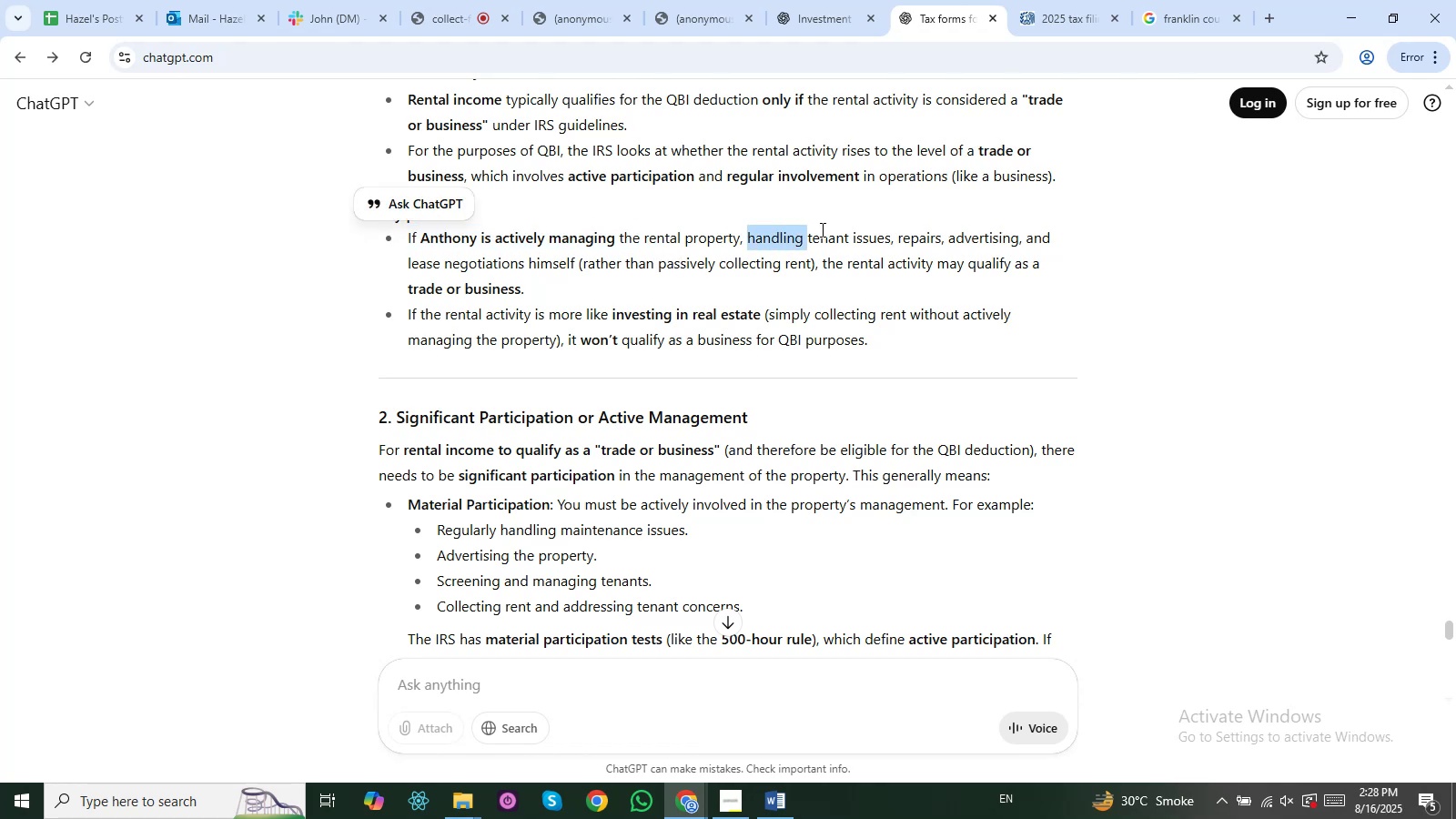 
left_click([912, 268])
 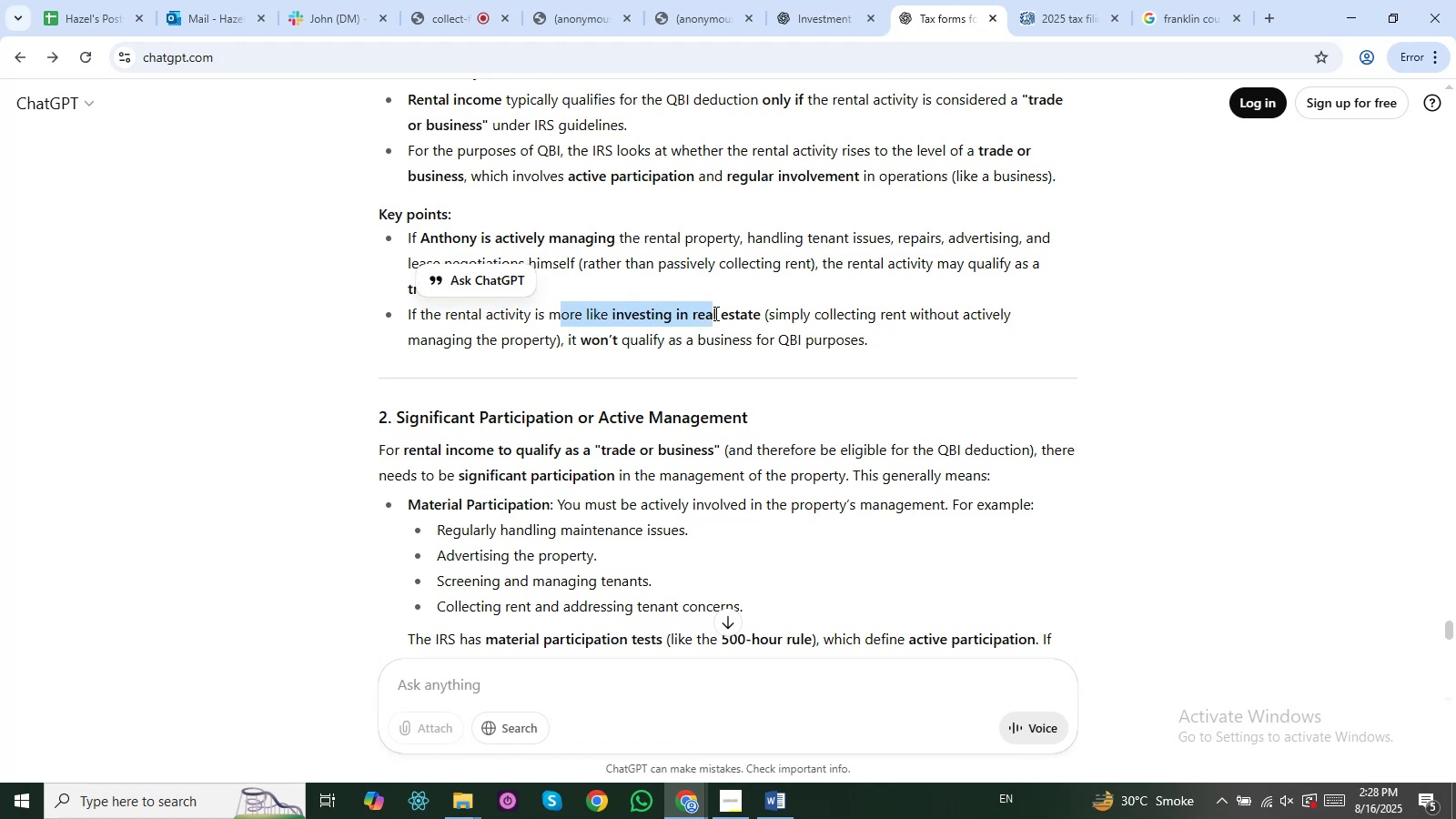 
wait(10.59)
 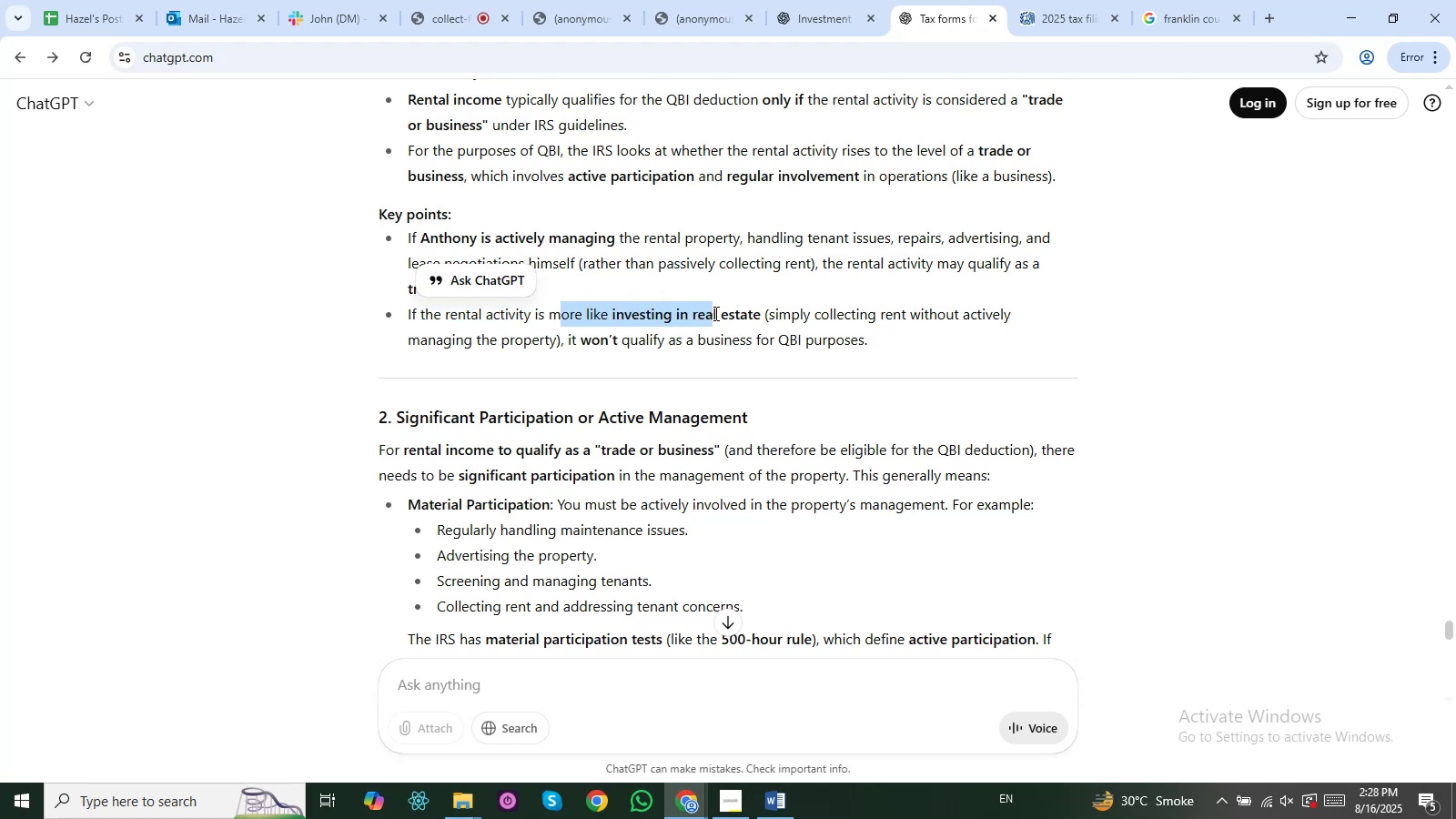 
left_click([483, 339])
 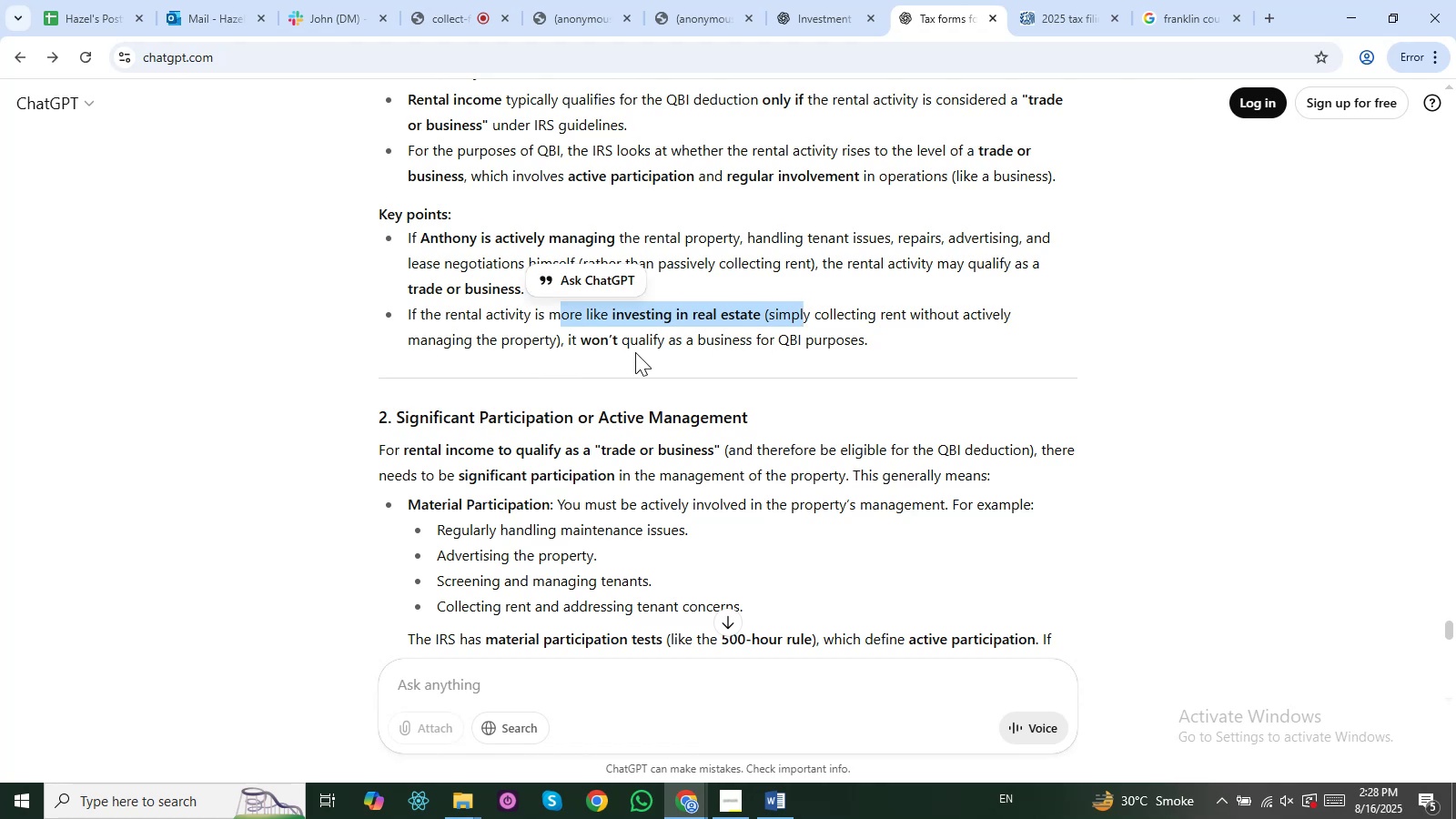 
left_click([604, 339])
 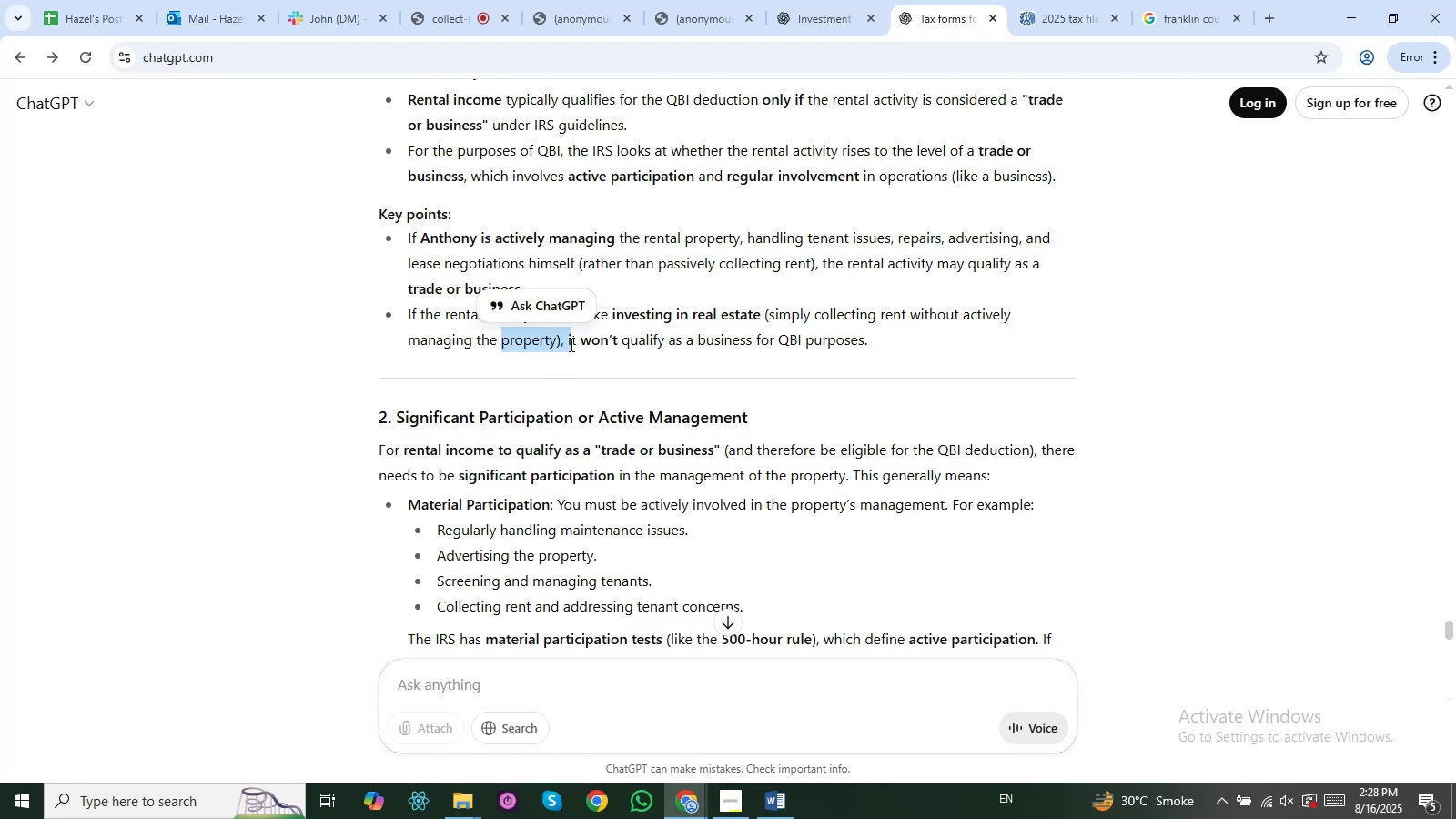 
left_click([605, 344])
 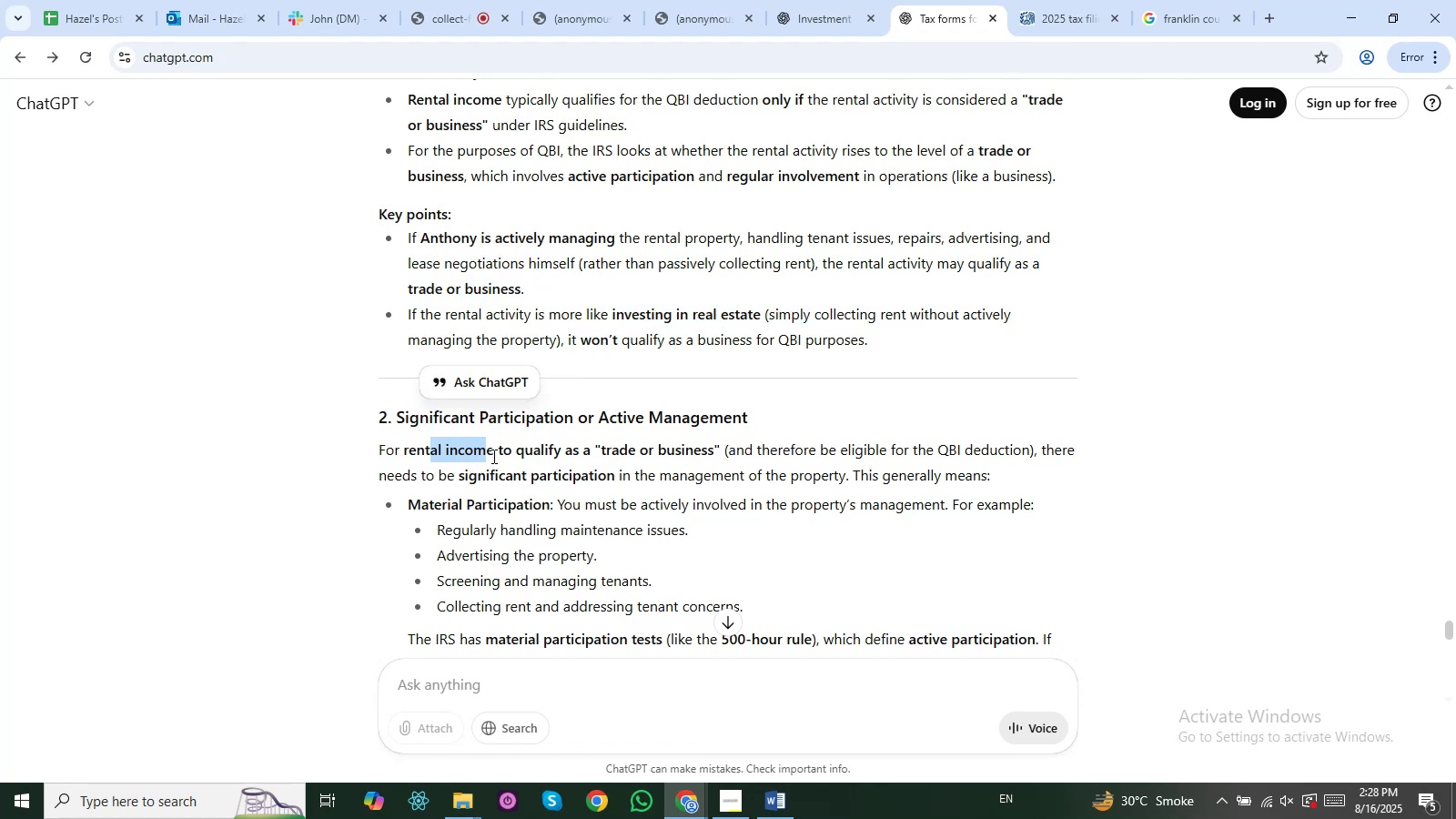 
wait(10.5)
 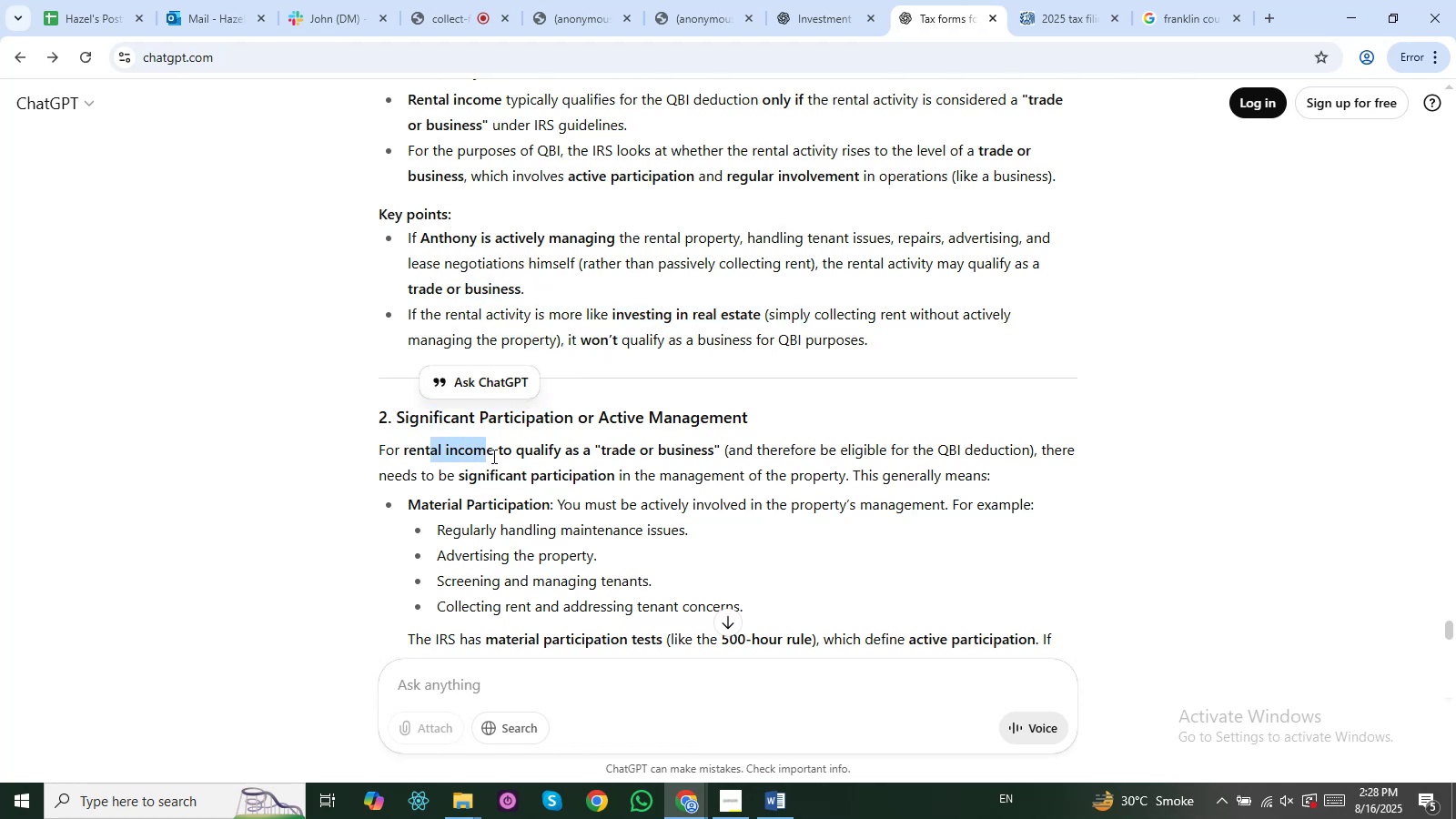 
left_click([431, 477])
 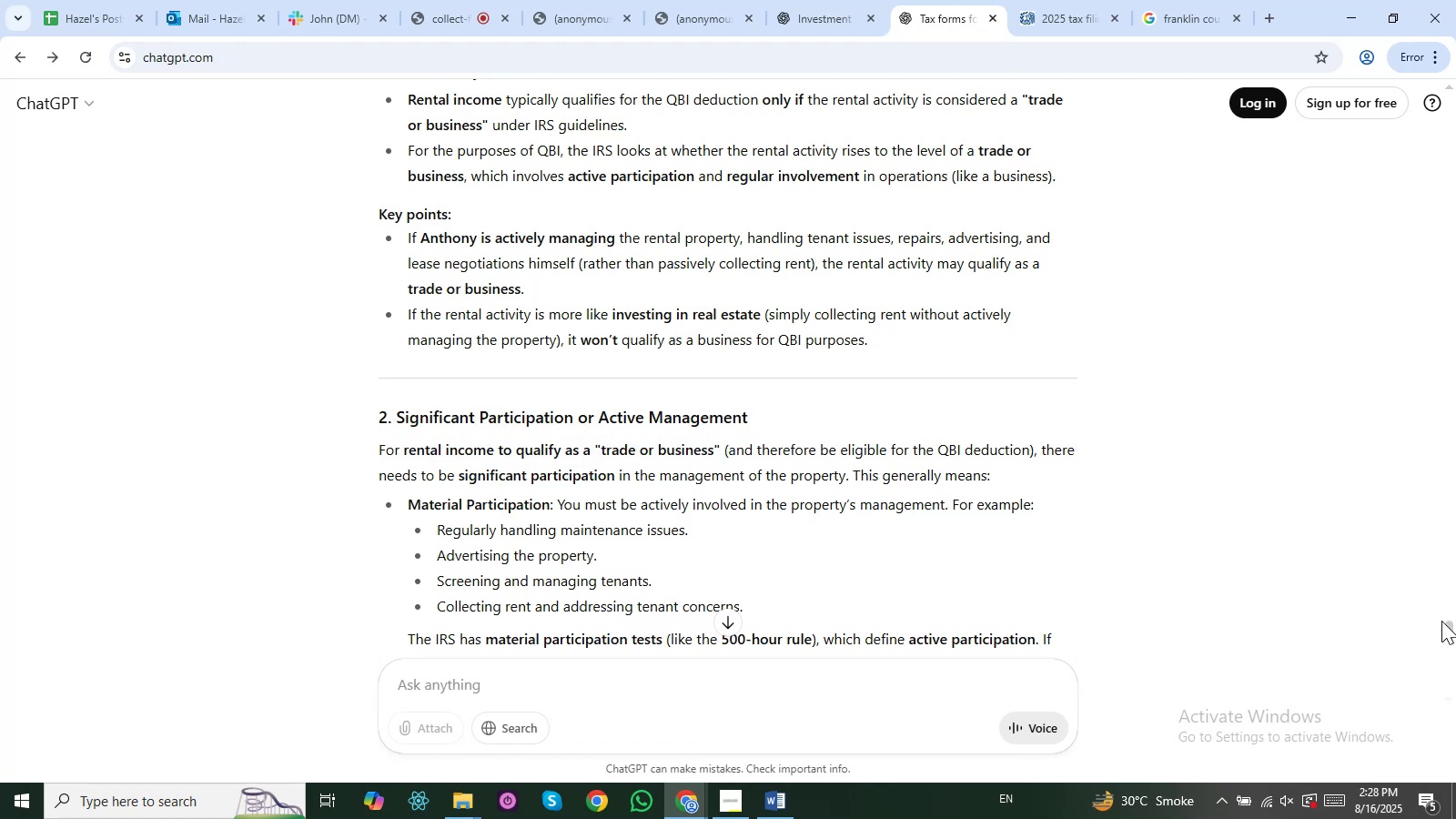 
left_click([1061, 541])
 